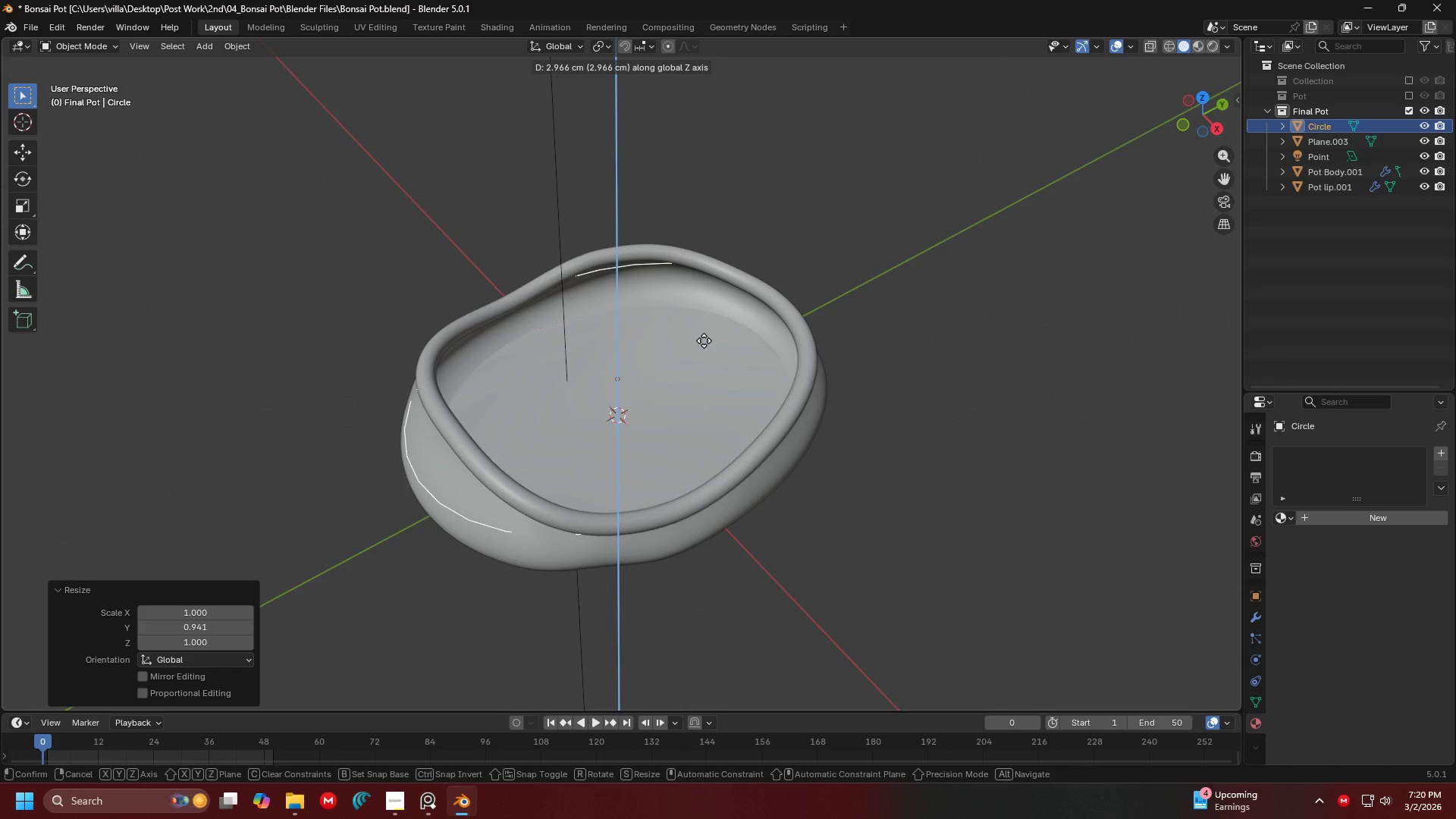 
scroll: coordinate [683, 340], scroll_direction: up, amount: 3.0
 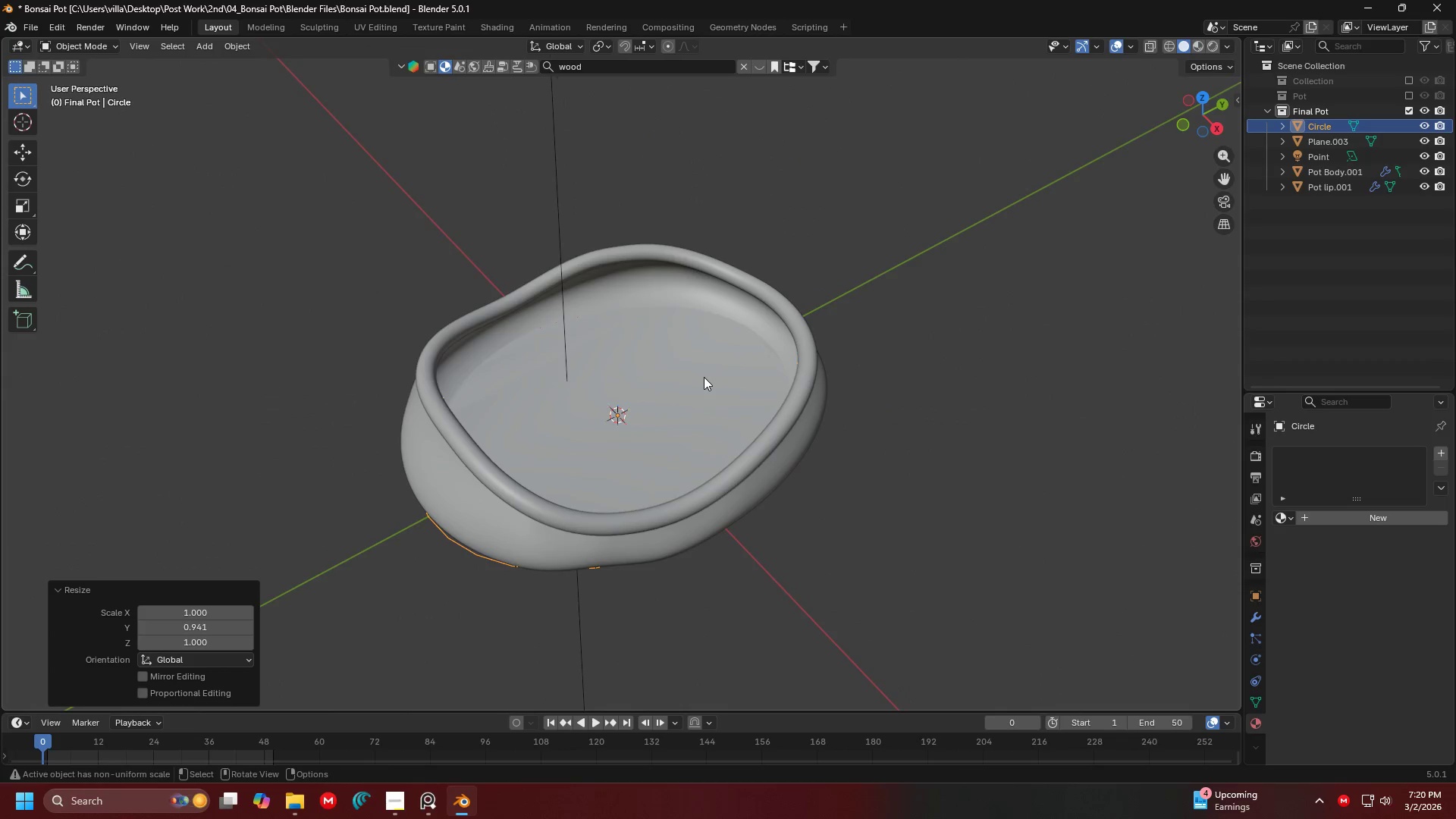 
left_click([704, 340])
 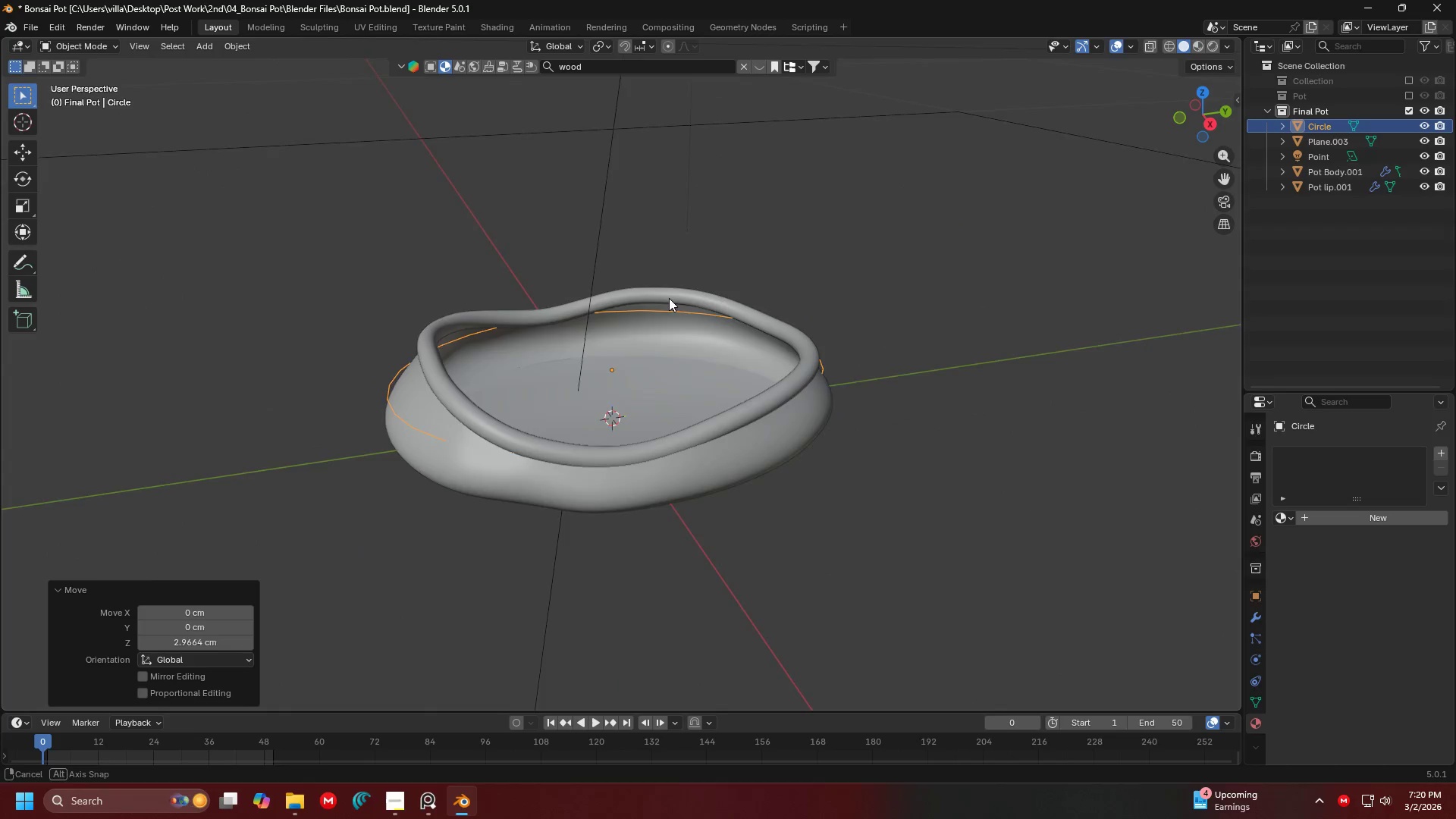 
scroll: coordinate [667, 297], scroll_direction: up, amount: 1.0
 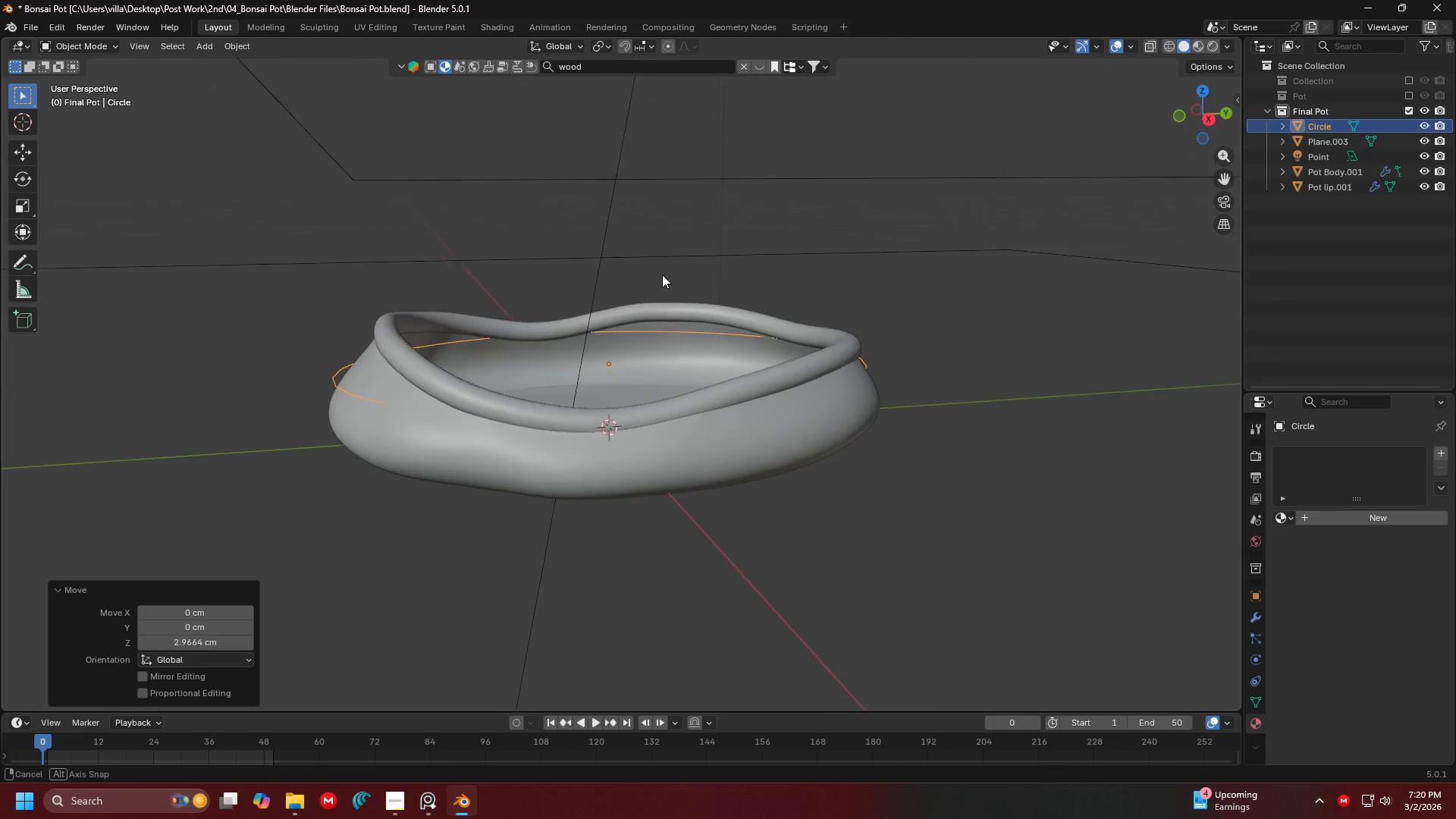 
key(Shift+ShiftLeft)
 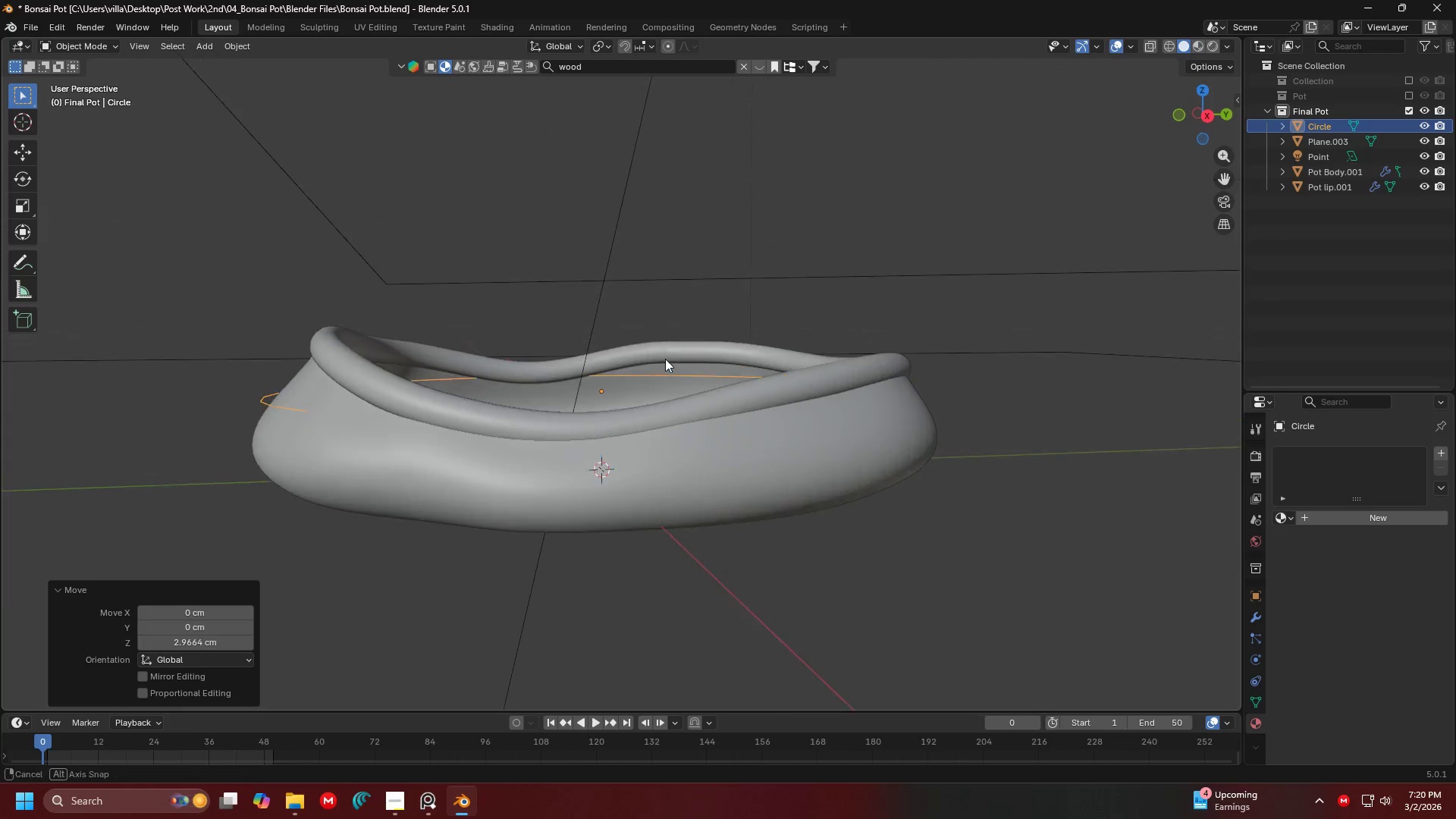 
scroll: coordinate [661, 270], scroll_direction: up, amount: 2.0
 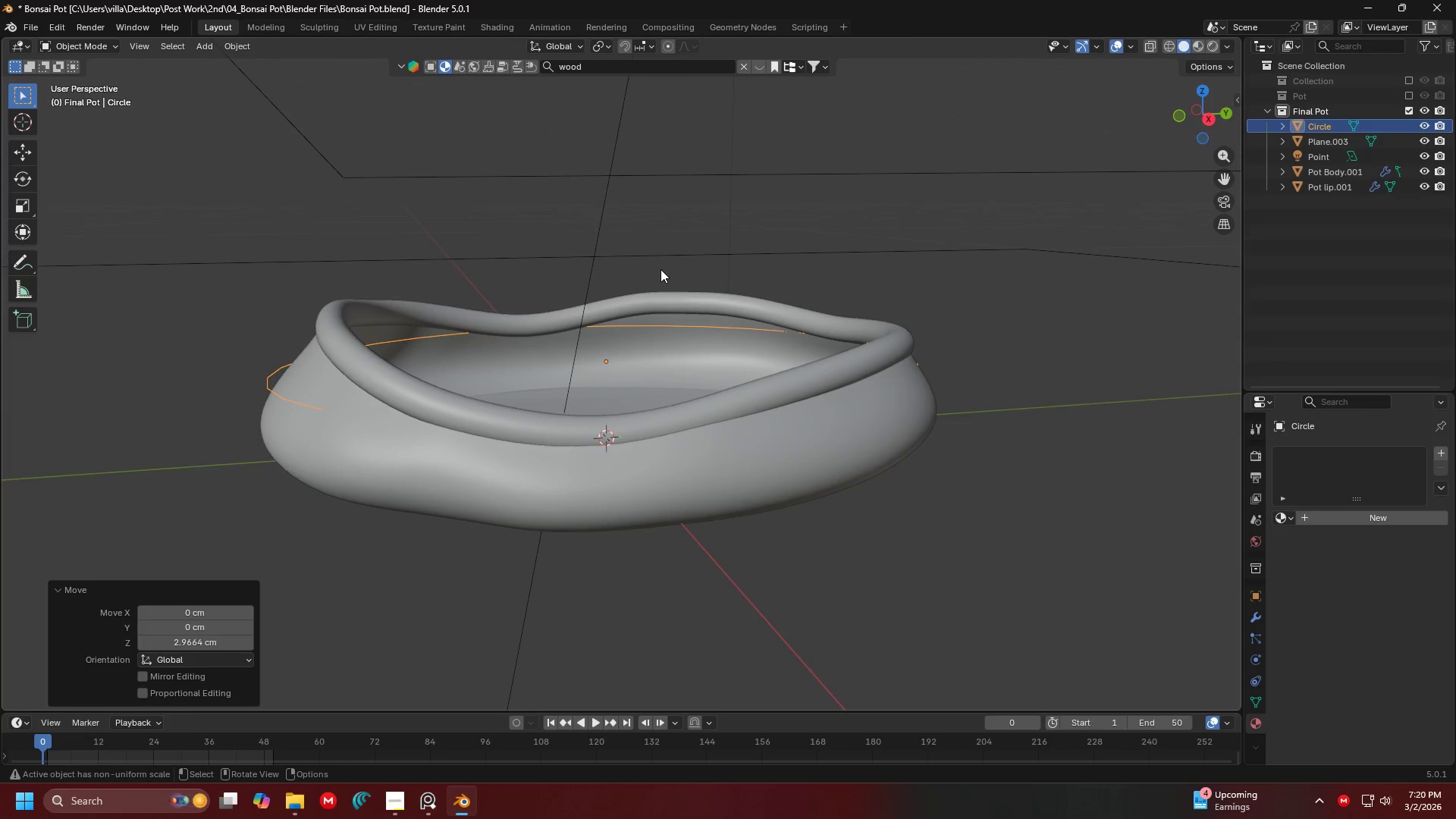 
key(G)
 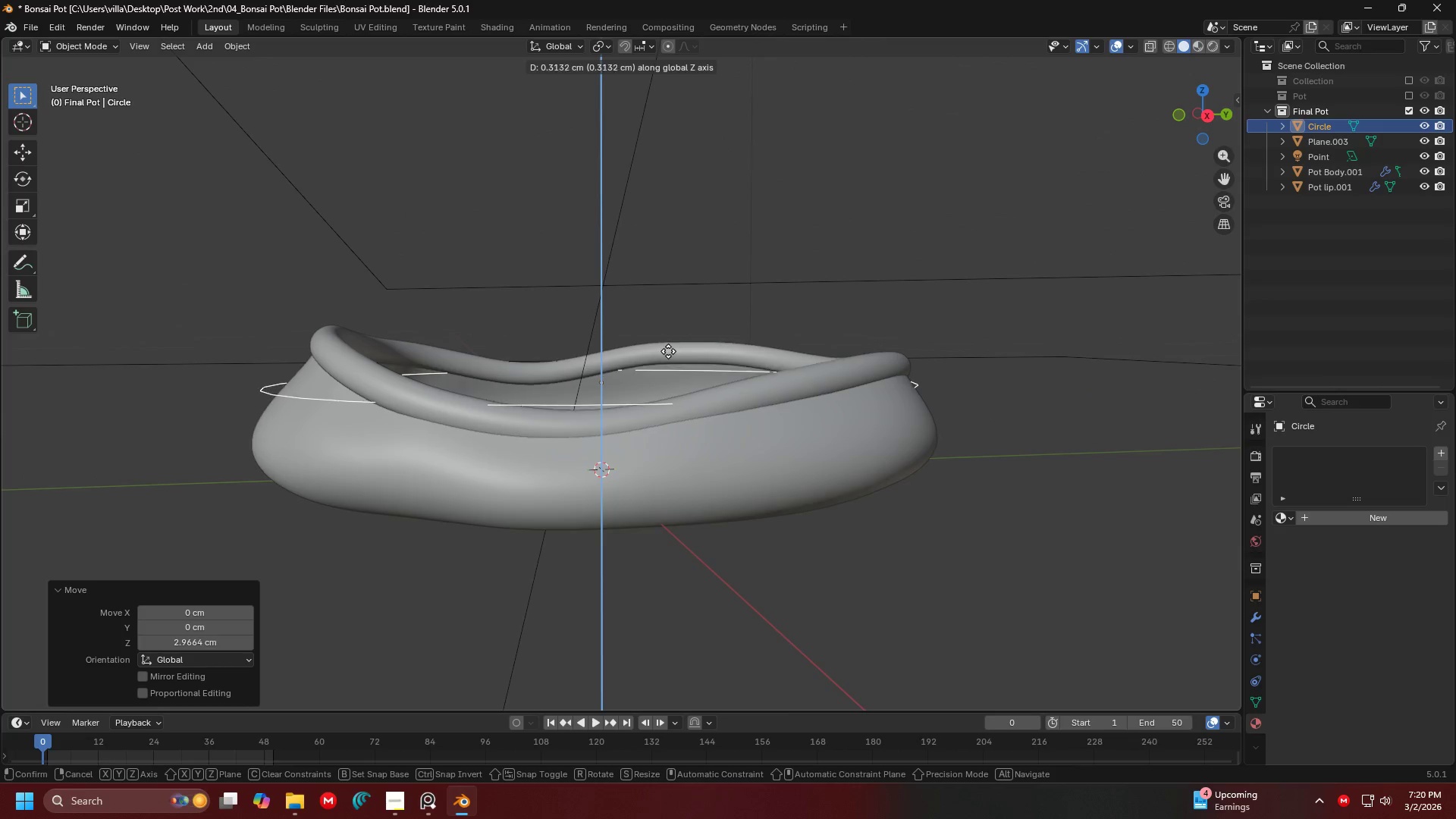 
left_click([669, 353])
 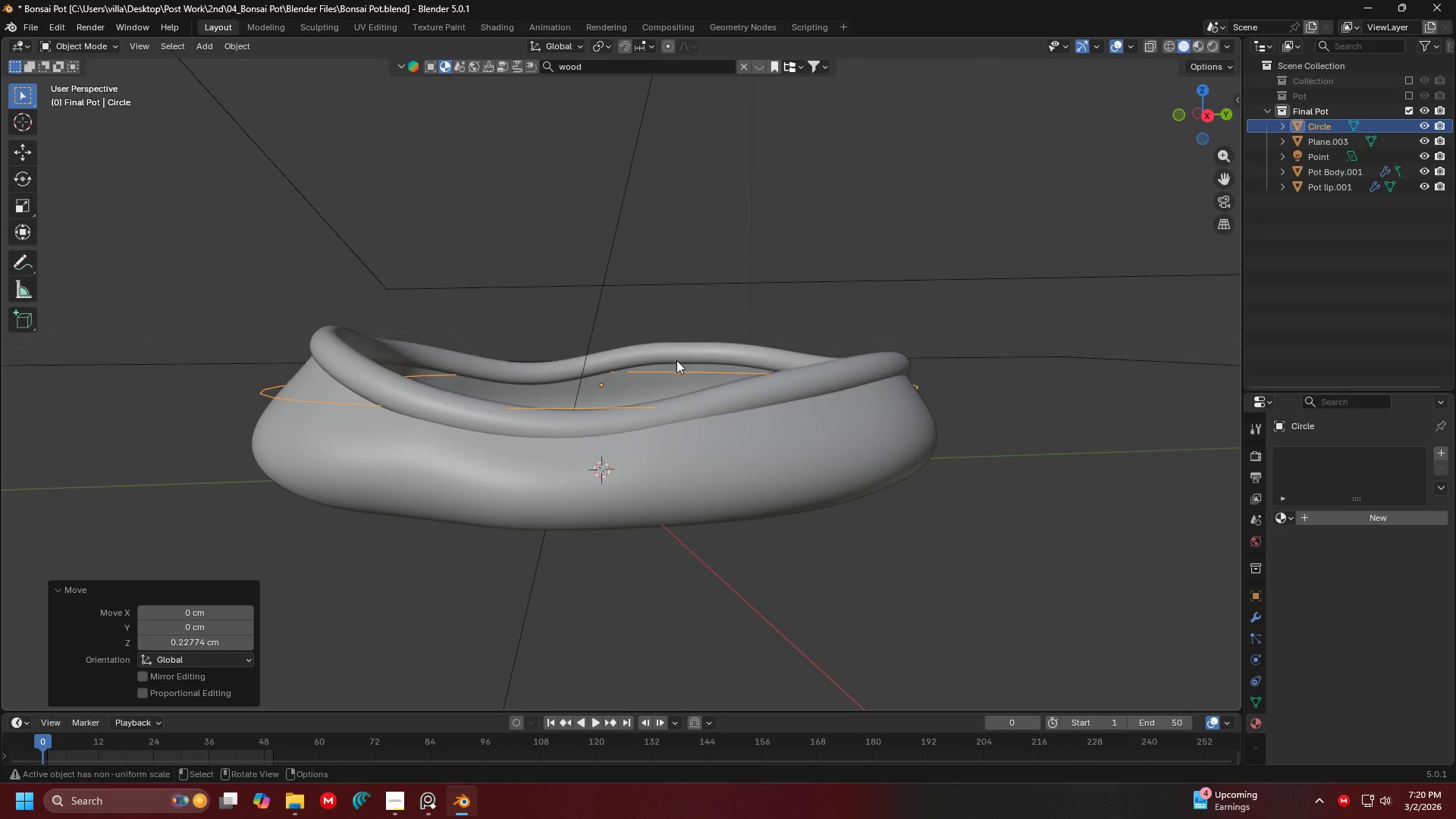 
key(Shift+ShiftLeft)
 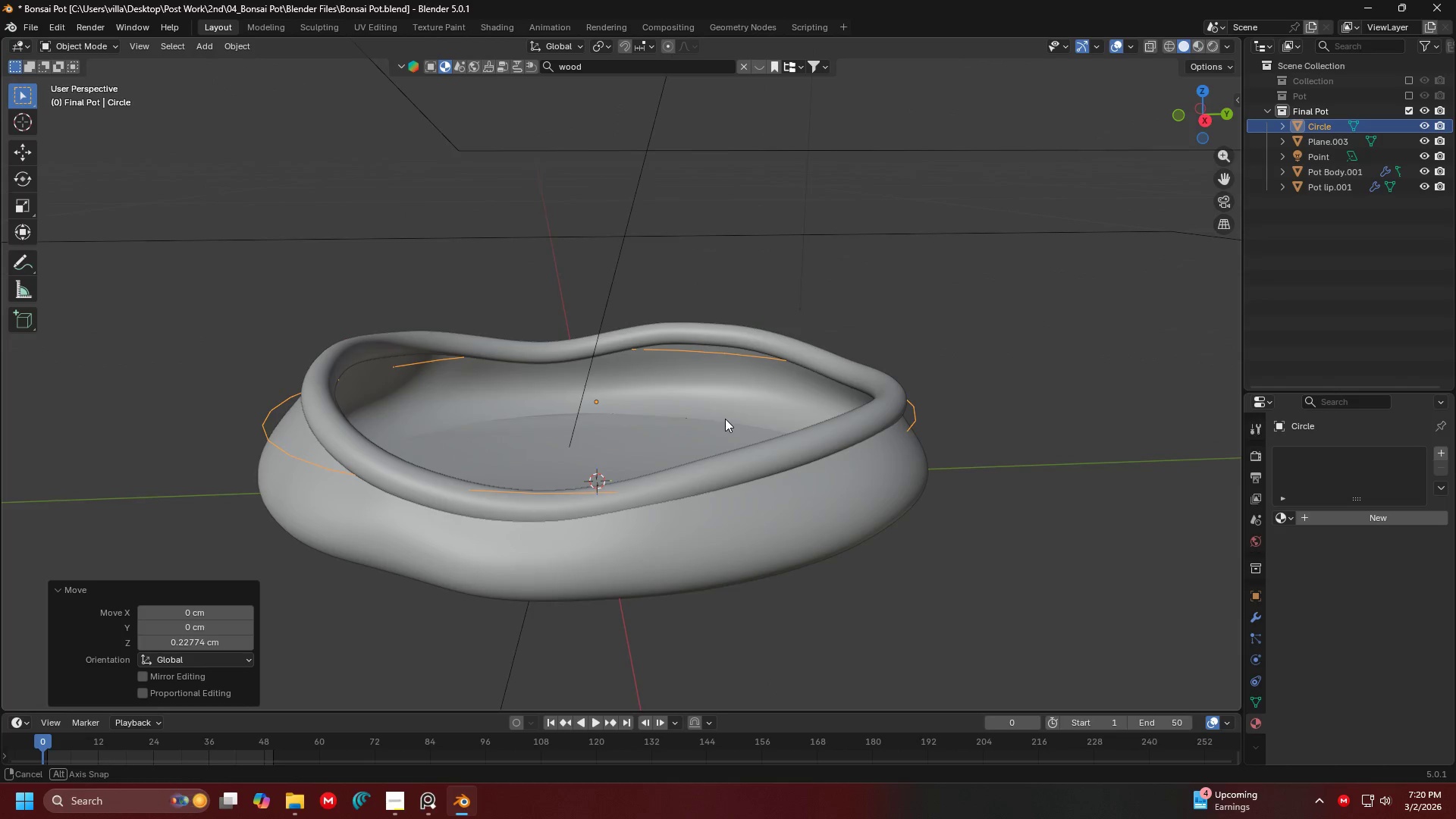 
key(Shift+ShiftLeft)
 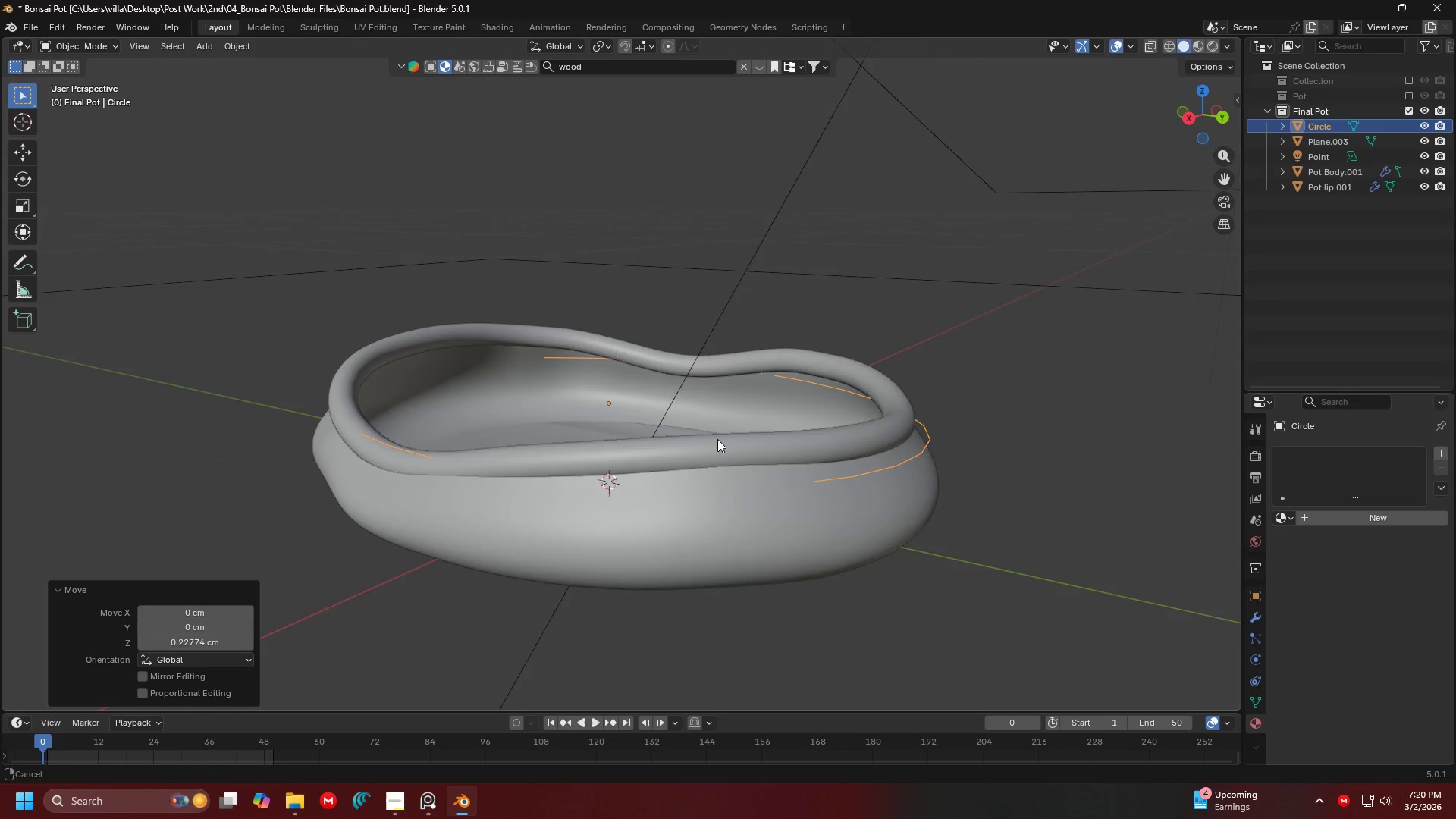 
key(Shift+ShiftLeft)
 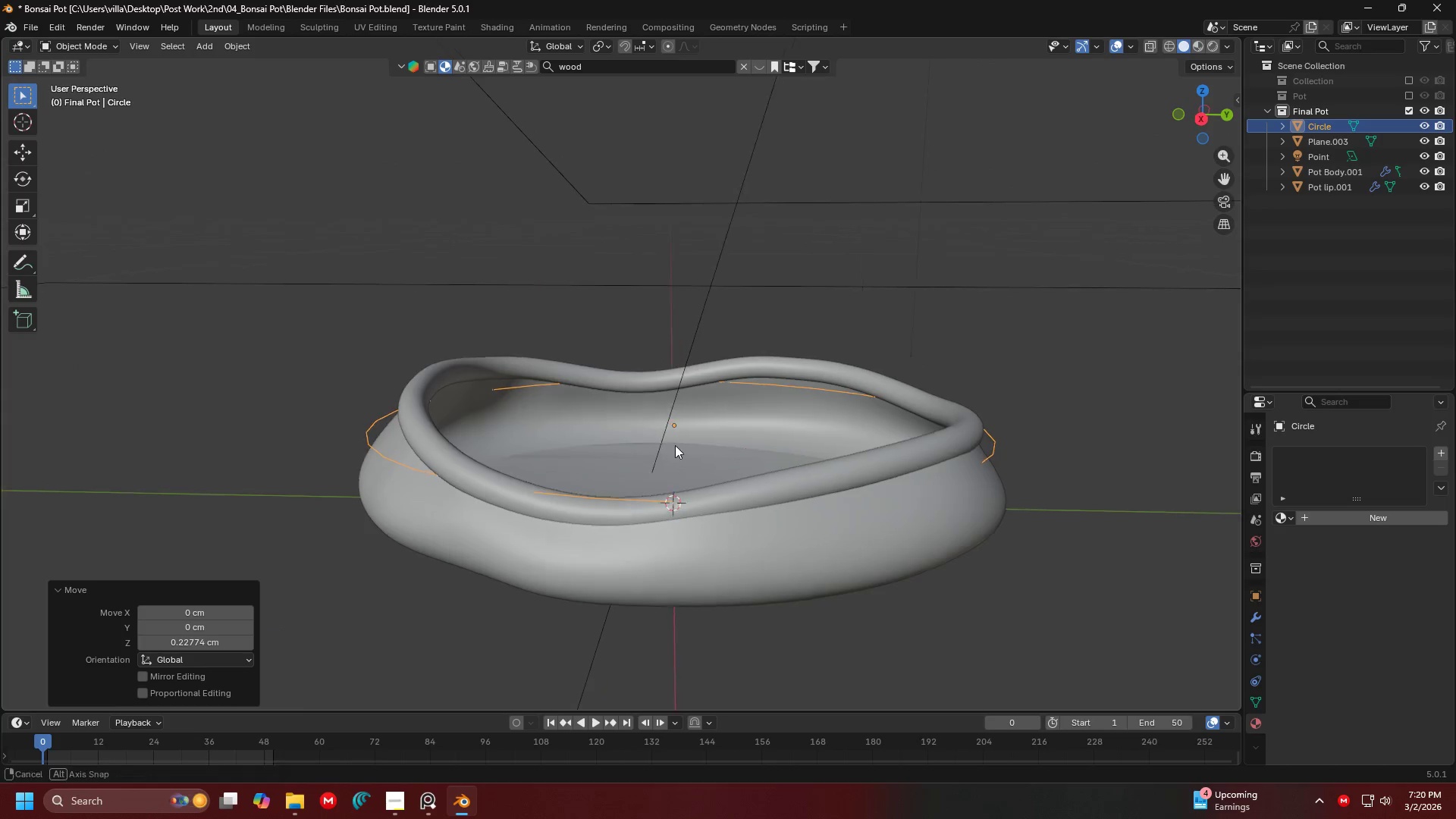 
scroll: coordinate [787, 436], scroll_direction: none, amount: 0.0
 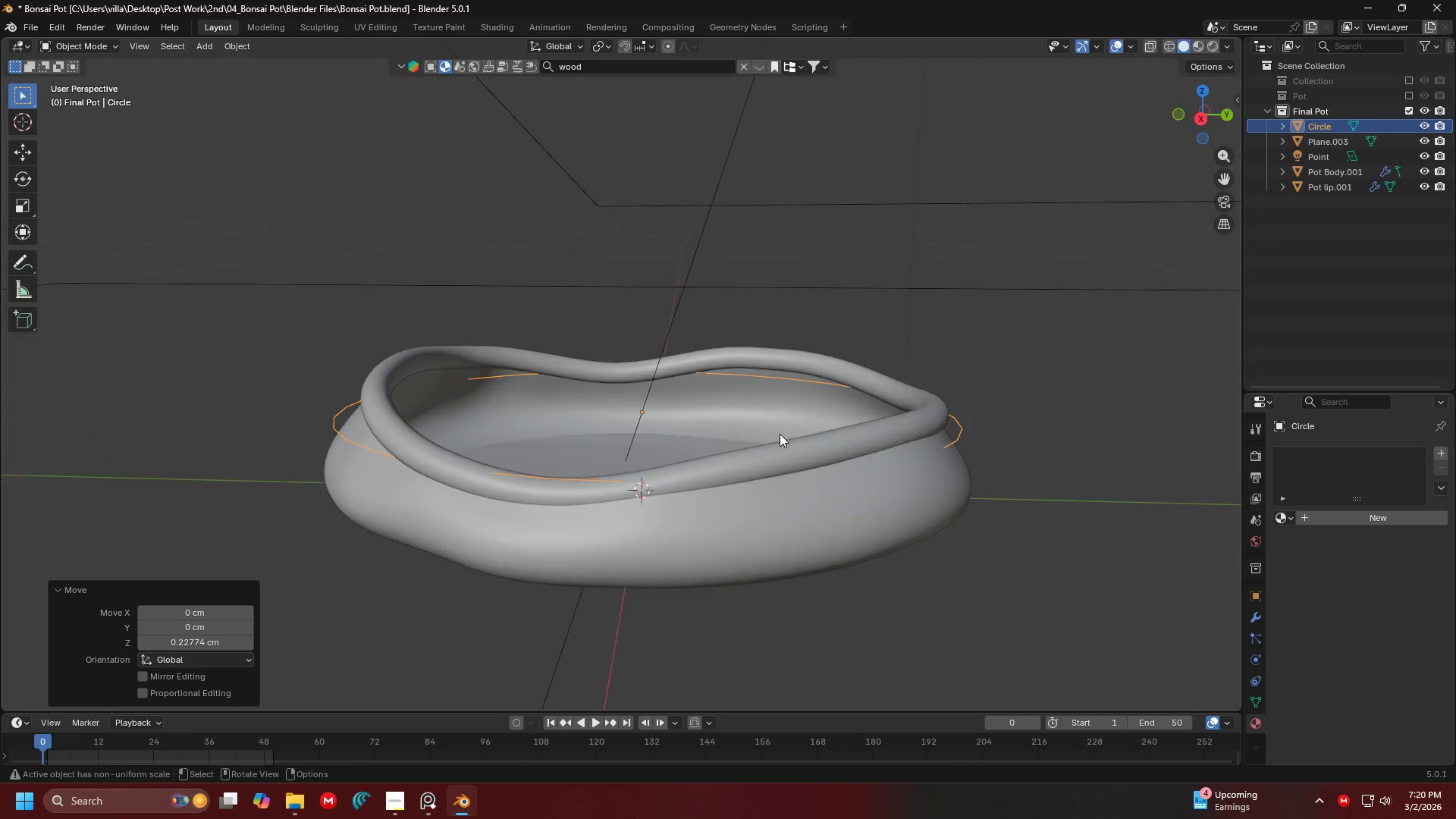 
key(Tab)
 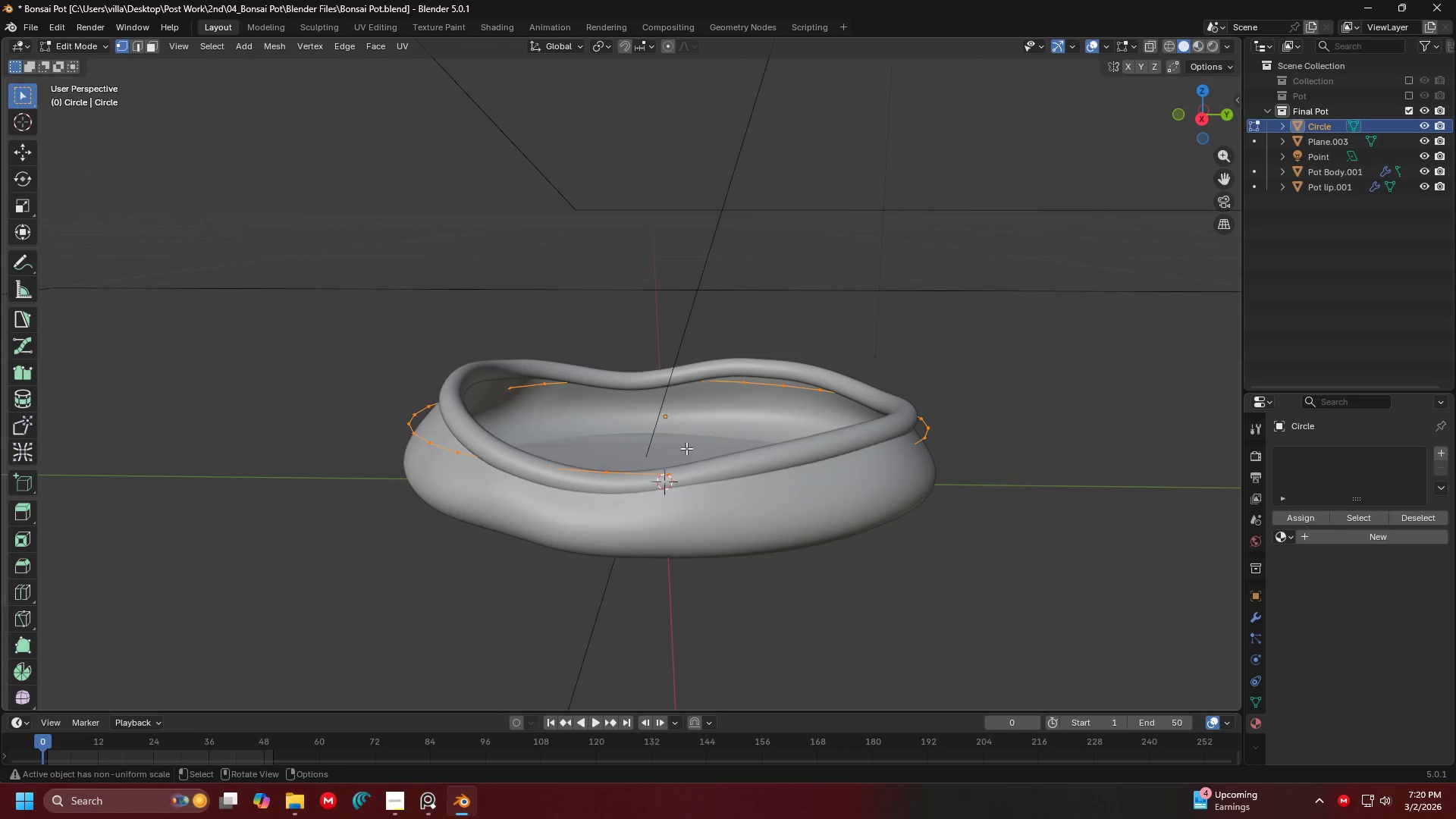 
scroll: coordinate [676, 445], scroll_direction: down, amount: 1.0
 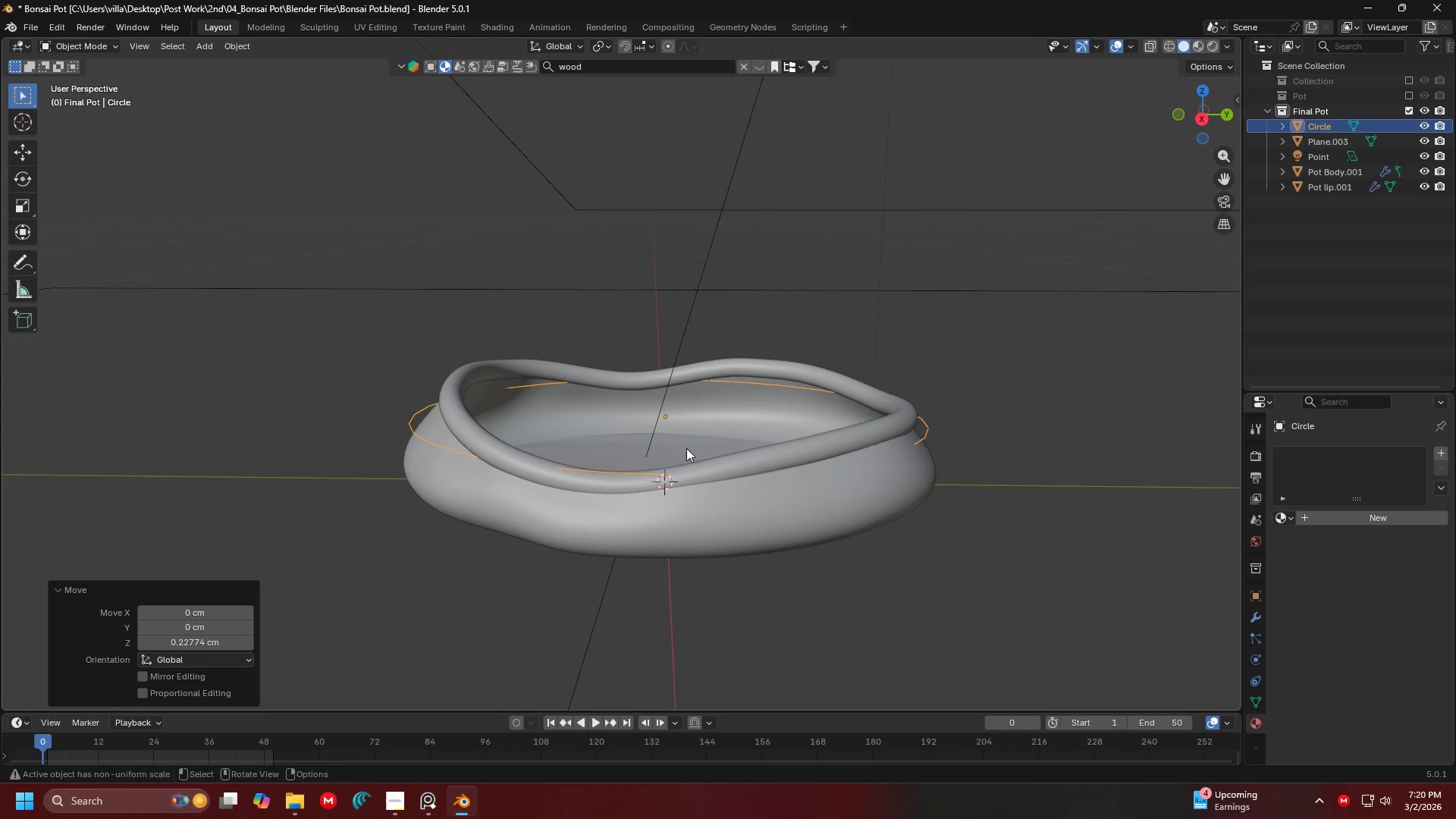 
type(af)
key(Tab)
 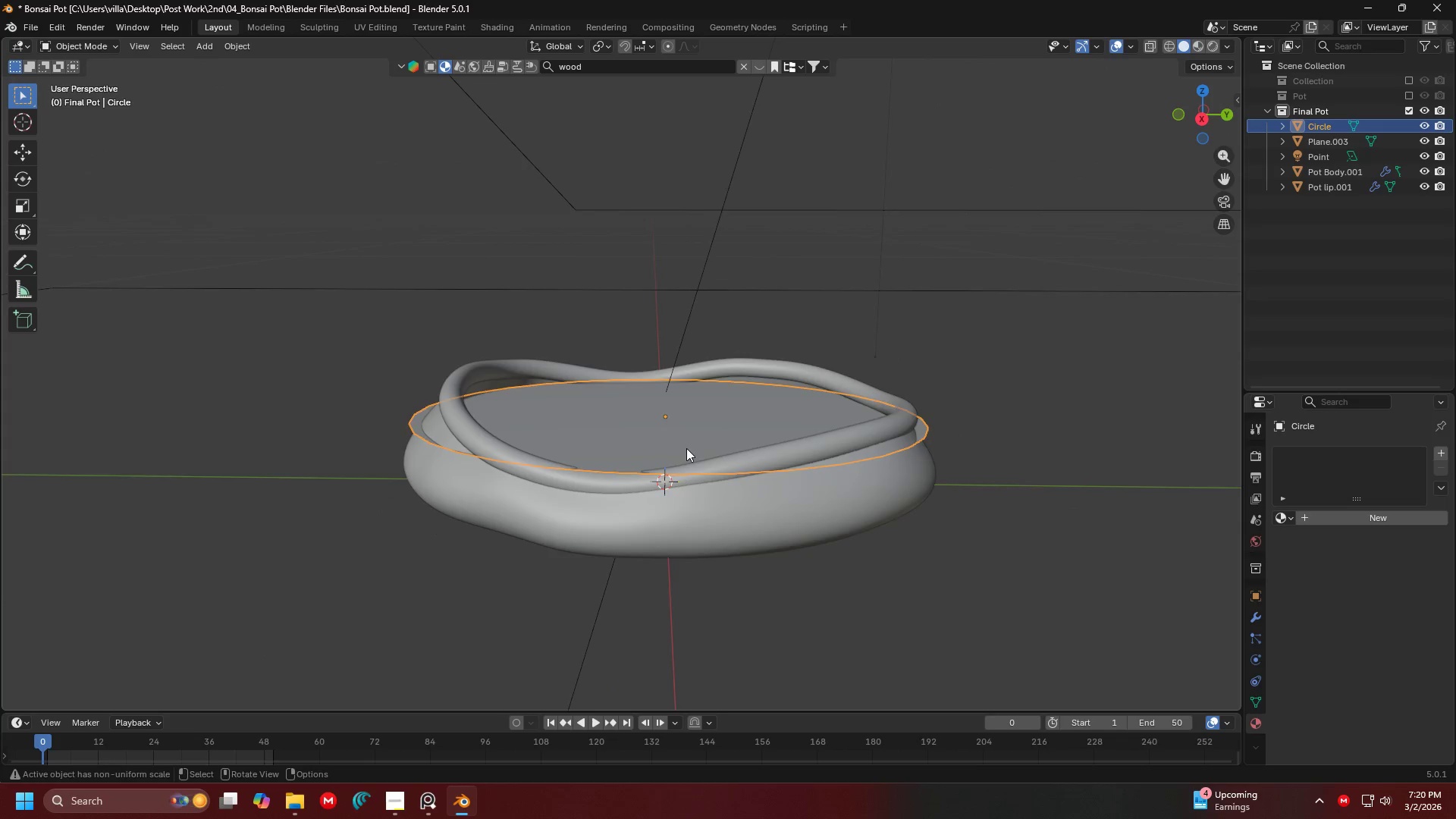 
scroll: coordinate [686, 448], scroll_direction: down, amount: 2.0
 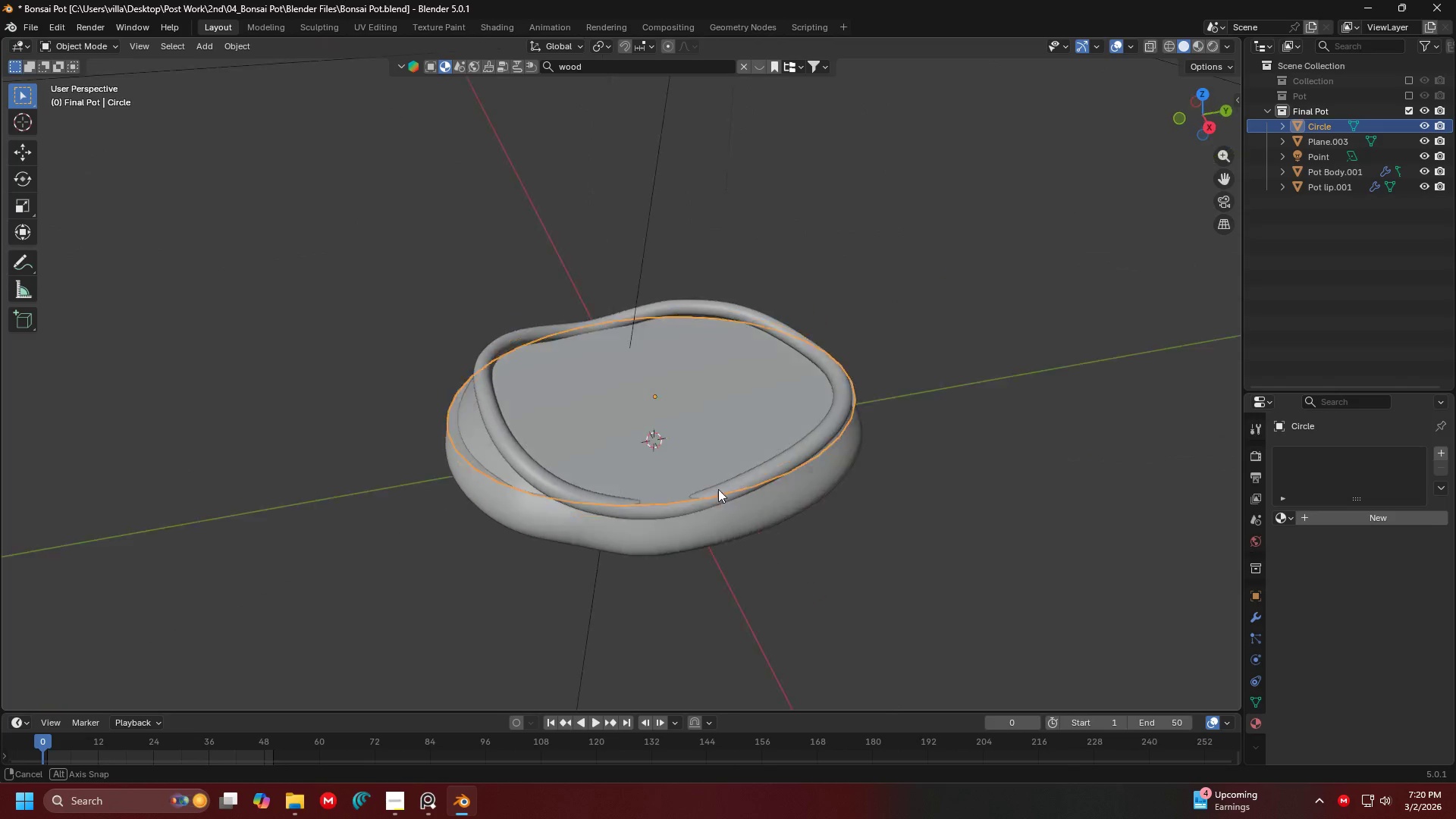 
key(Shift+ShiftLeft)
 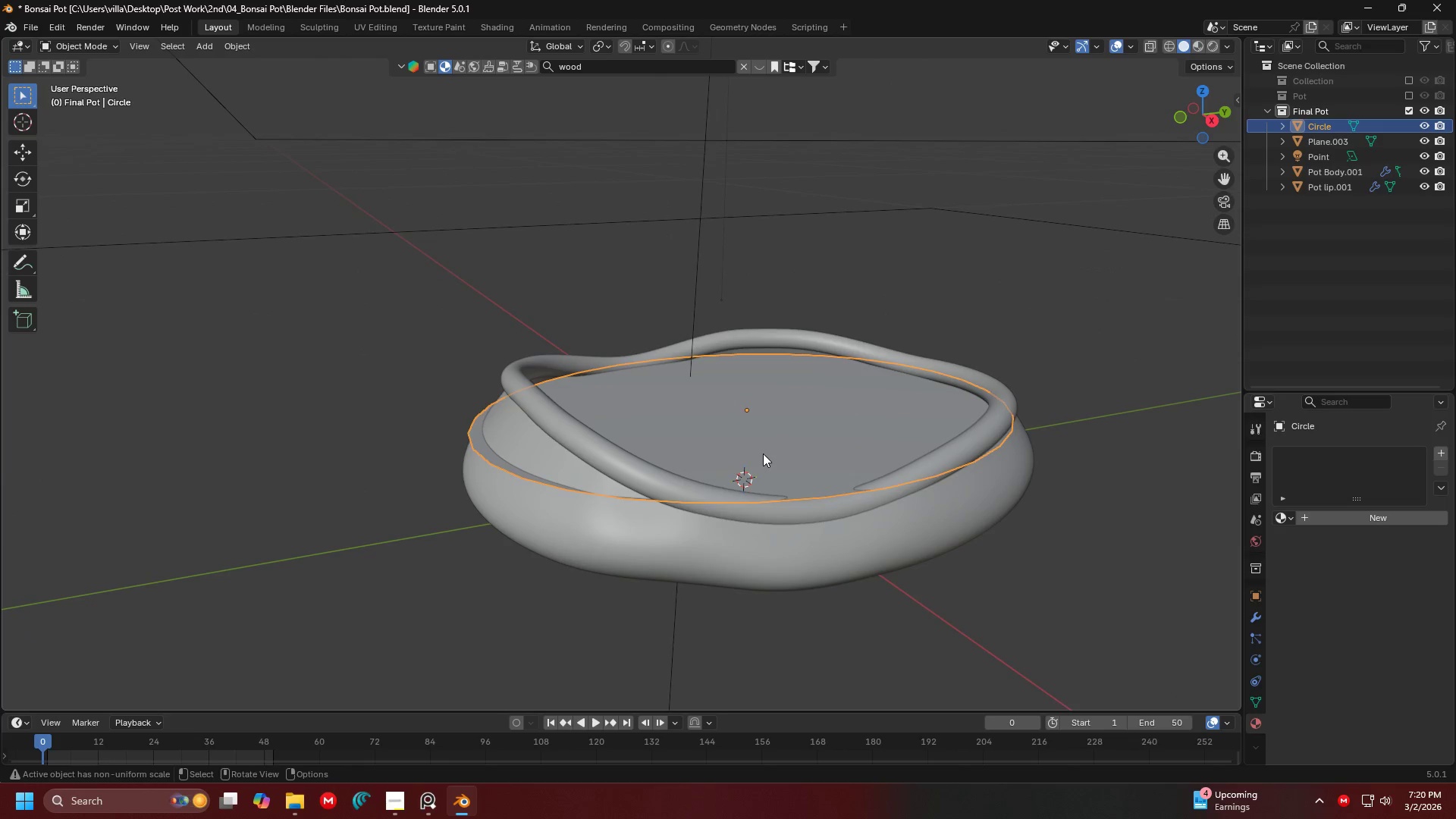 
scroll: coordinate [610, 420], scroll_direction: up, amount: 2.0
 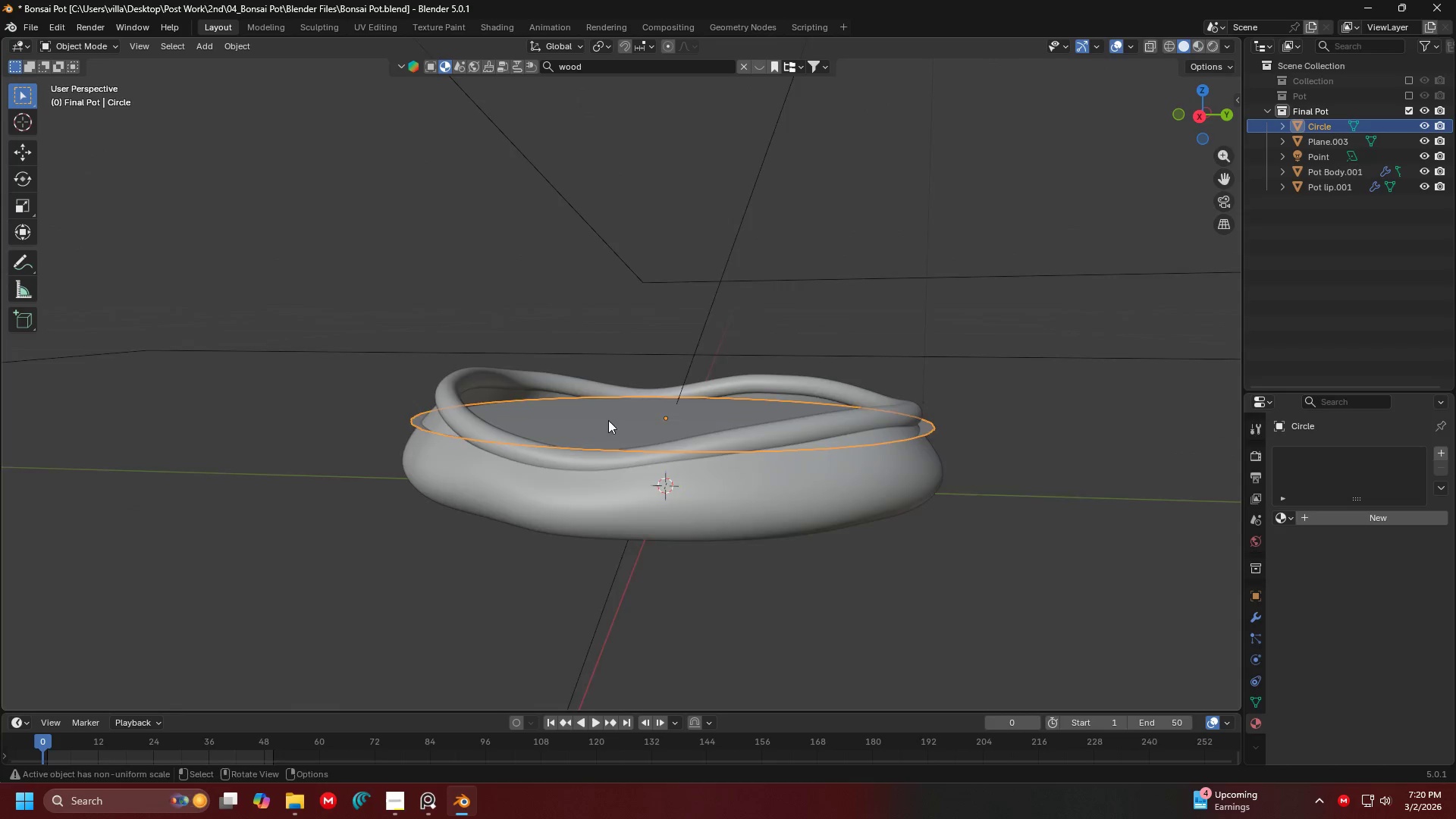 
hold_key(key=ControlLeft, duration=0.36)
 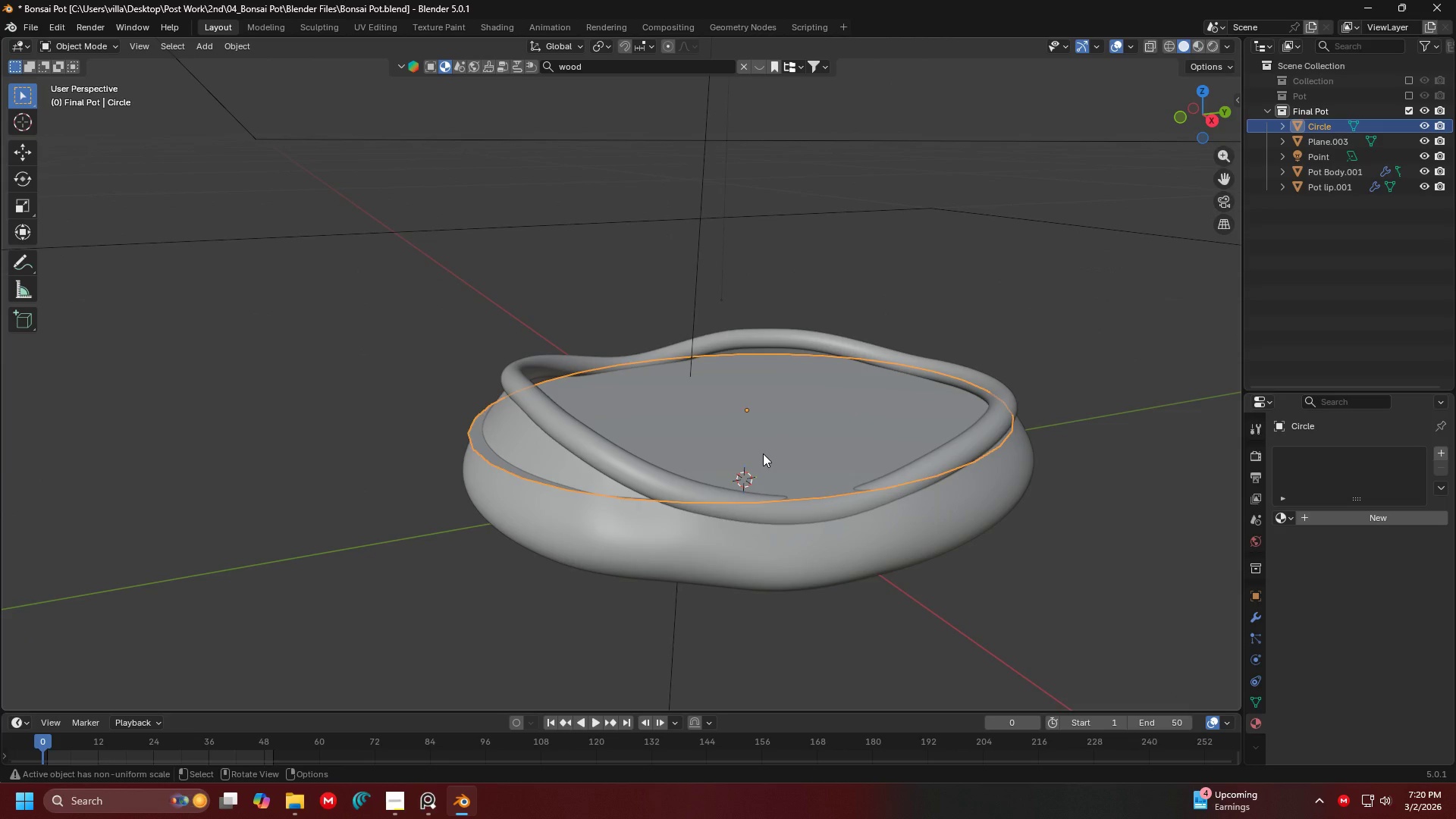 
key(Tab)
 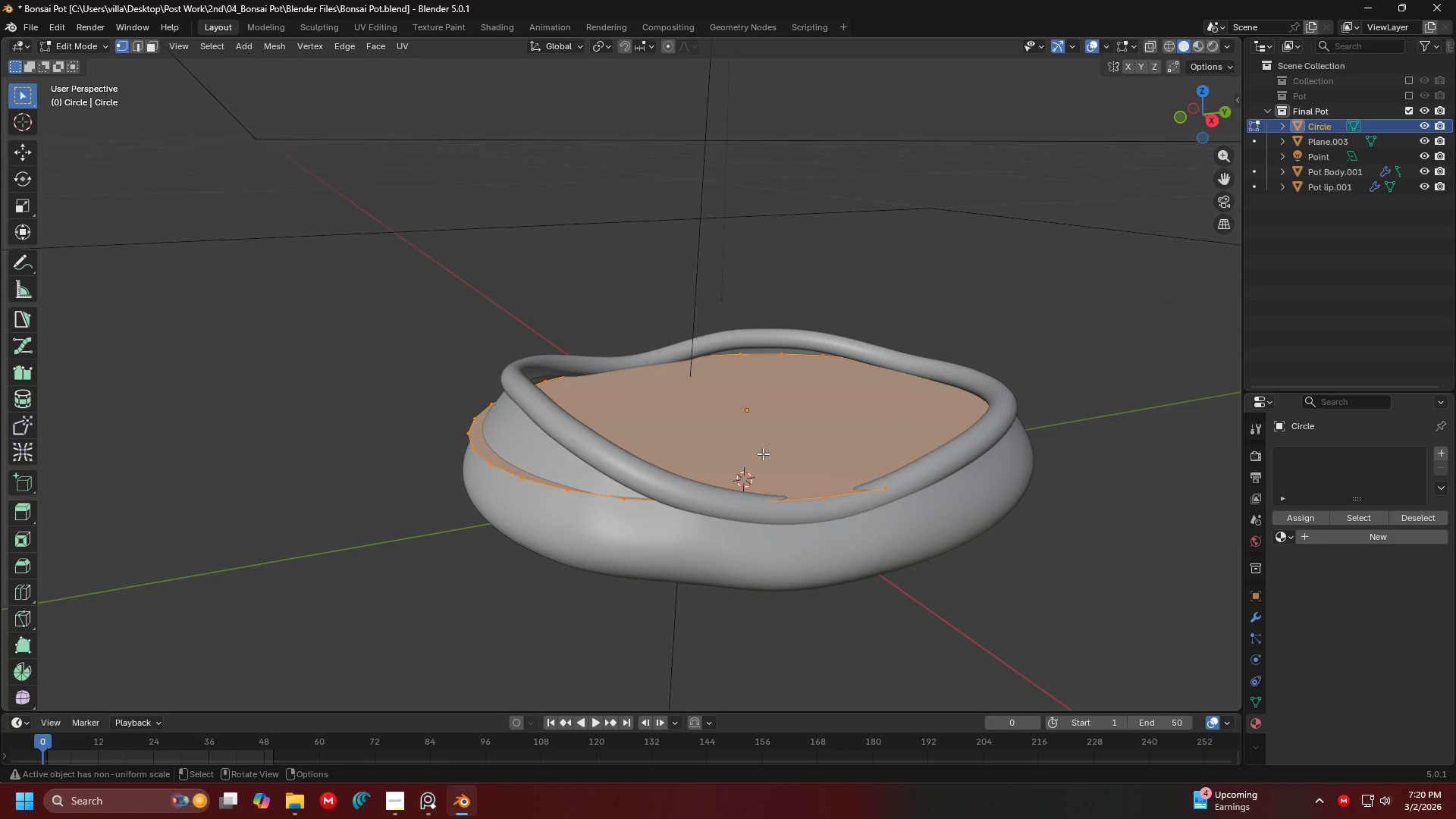 
key(Delete)
 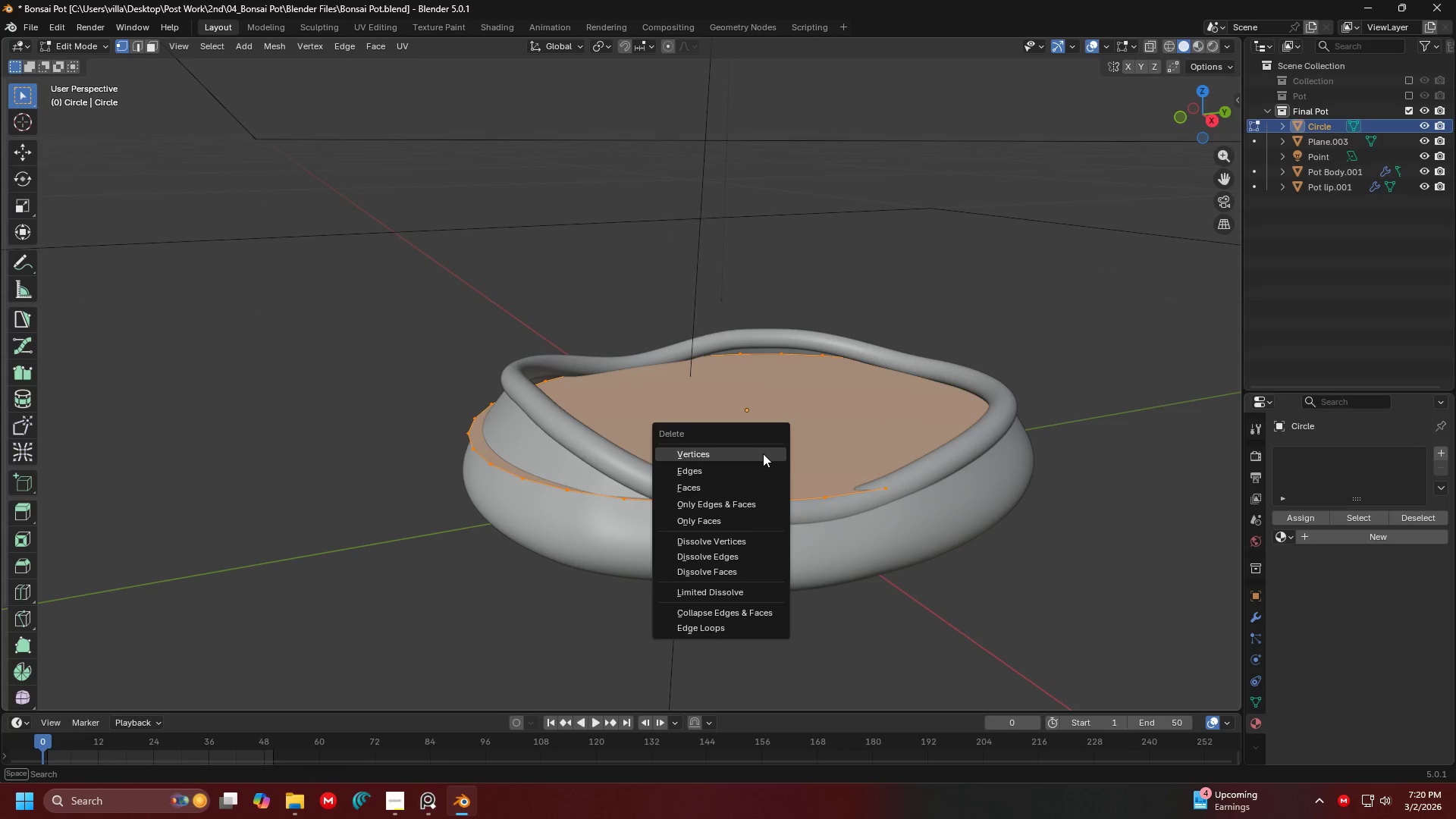 
key(Backspace)
 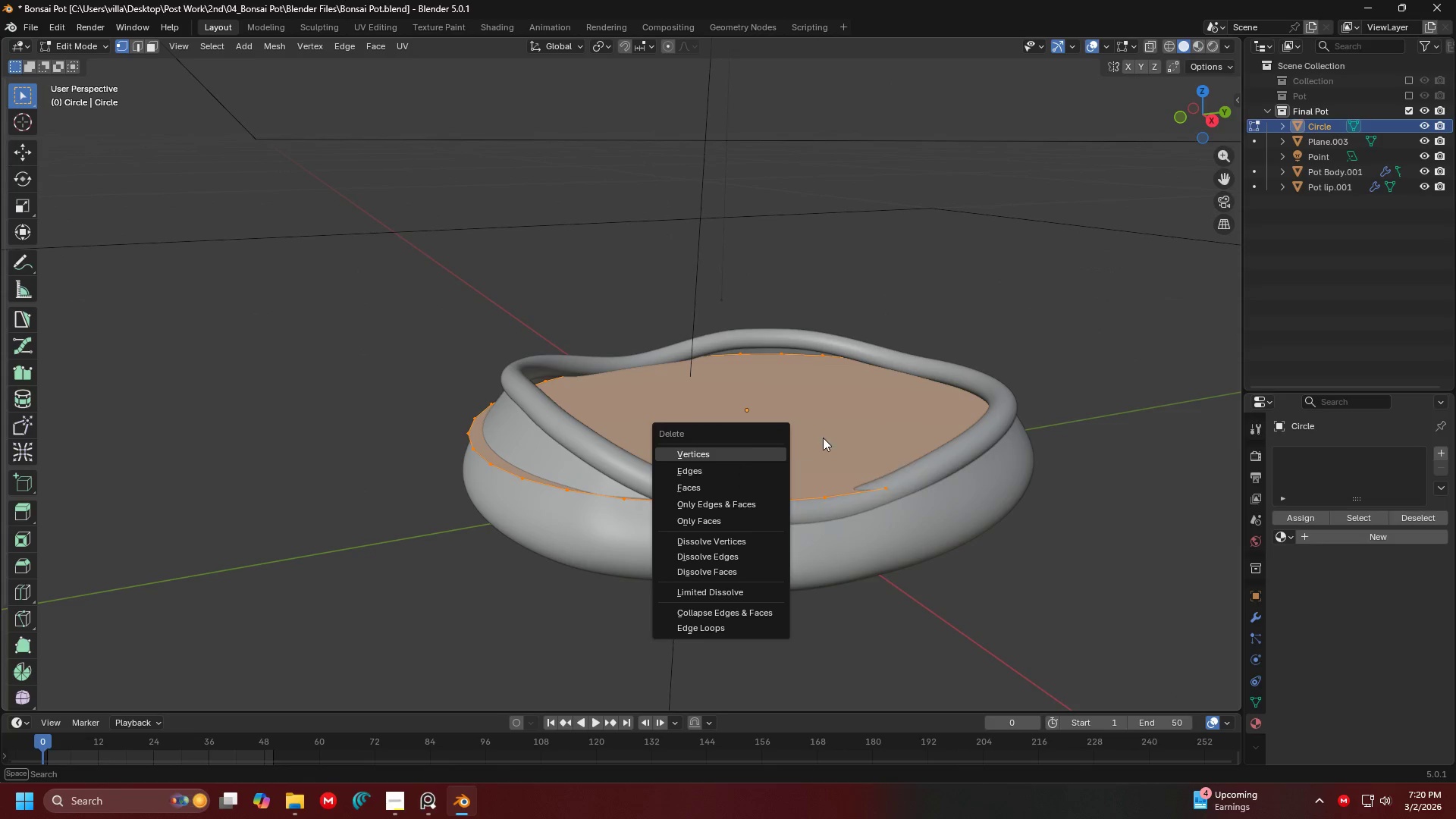 
key(Escape)
 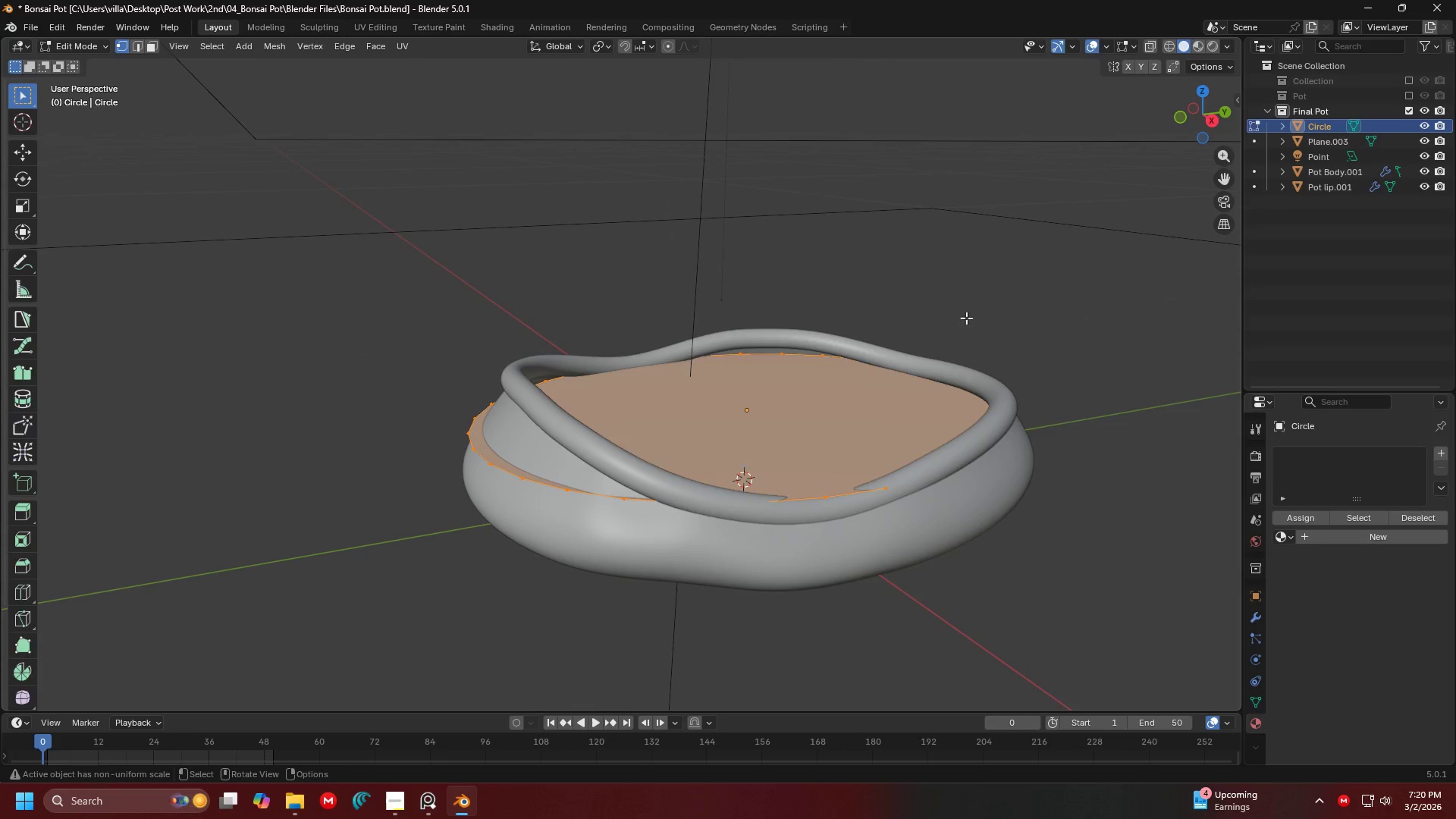 
key(Tab)
 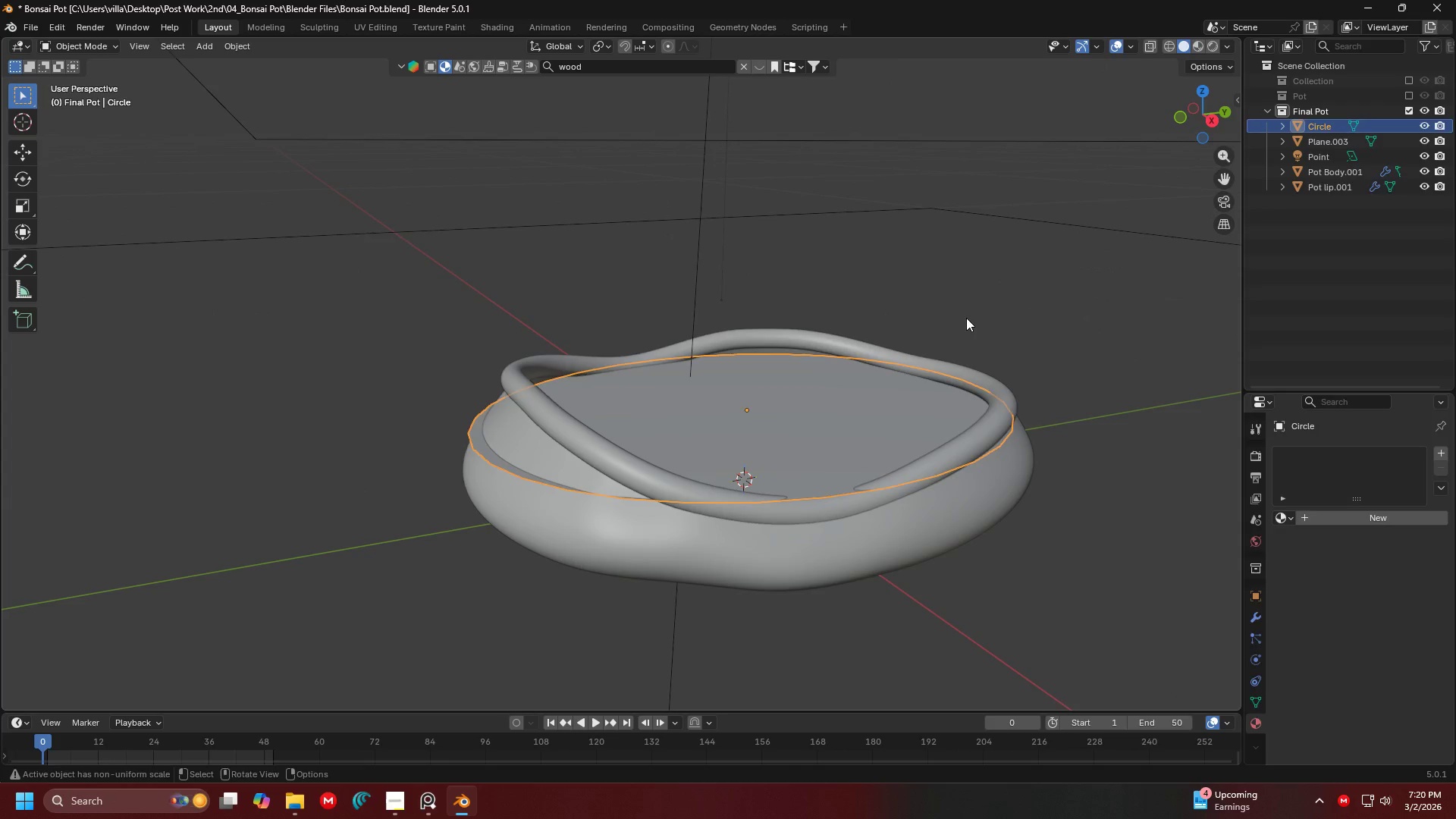 
key(Delete)
 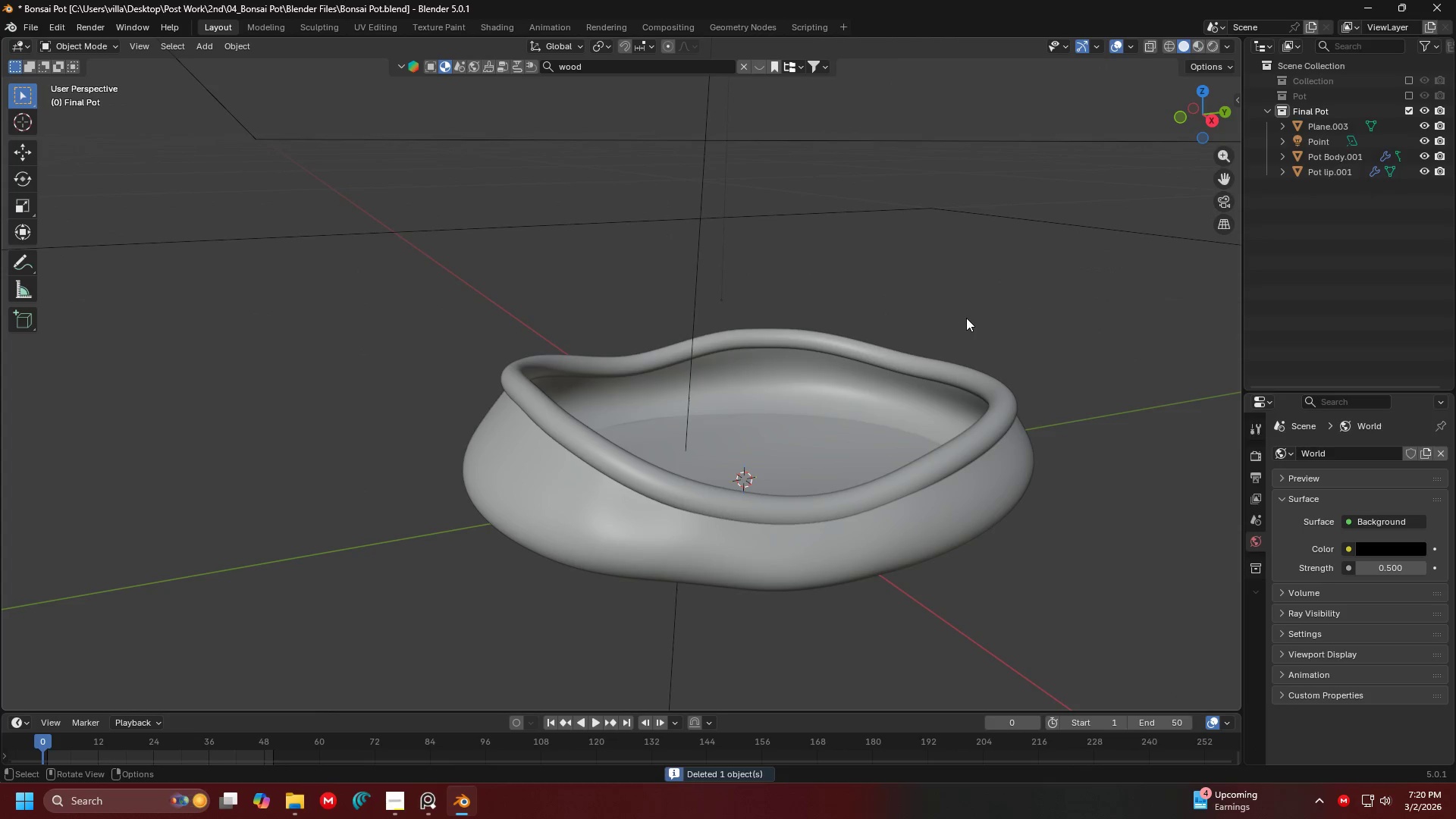 
wait(8.22)
 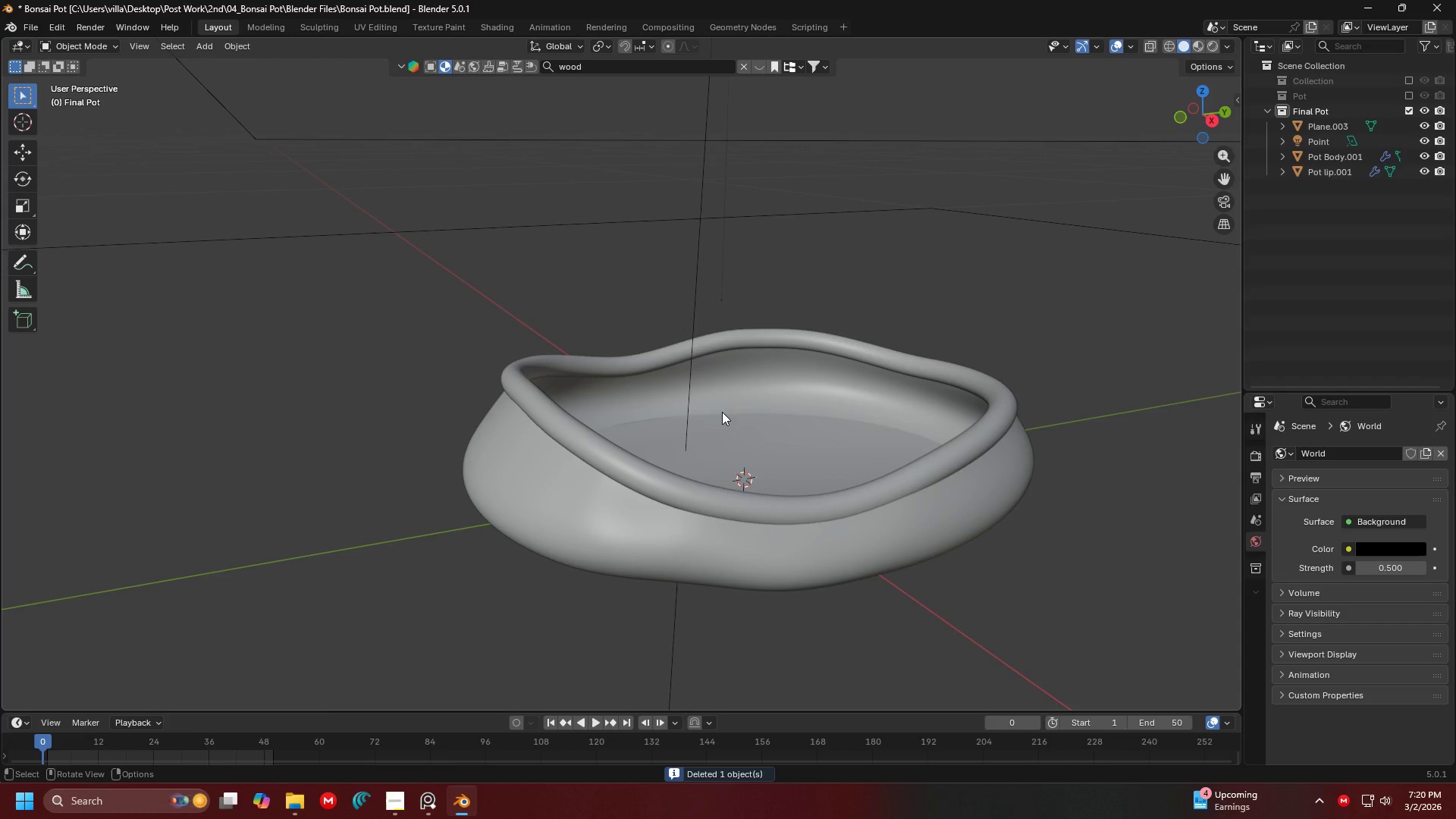 
scroll: coordinate [673, 438], scroll_direction: down, amount: 2.0
 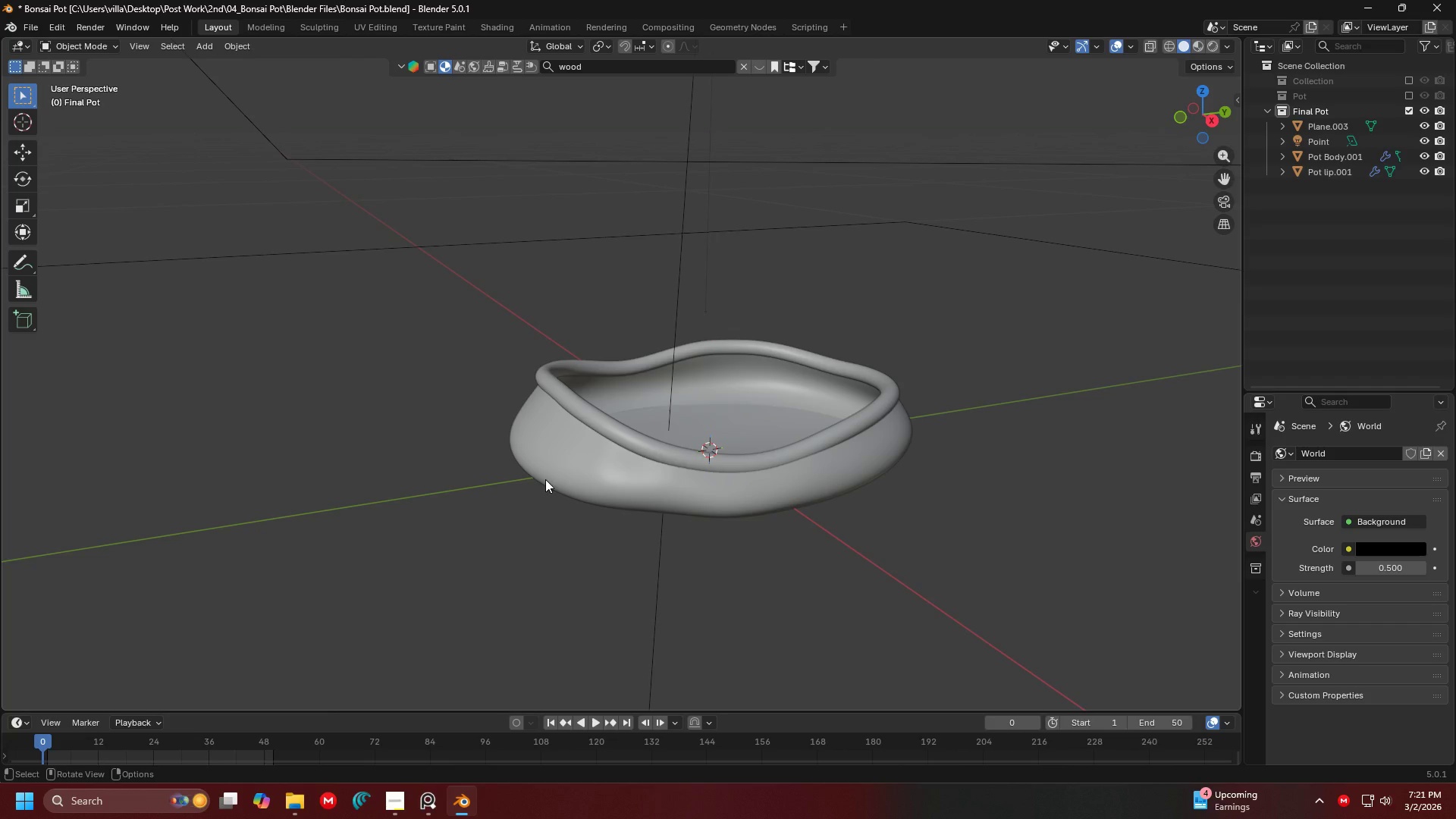 
wait(14.42)
 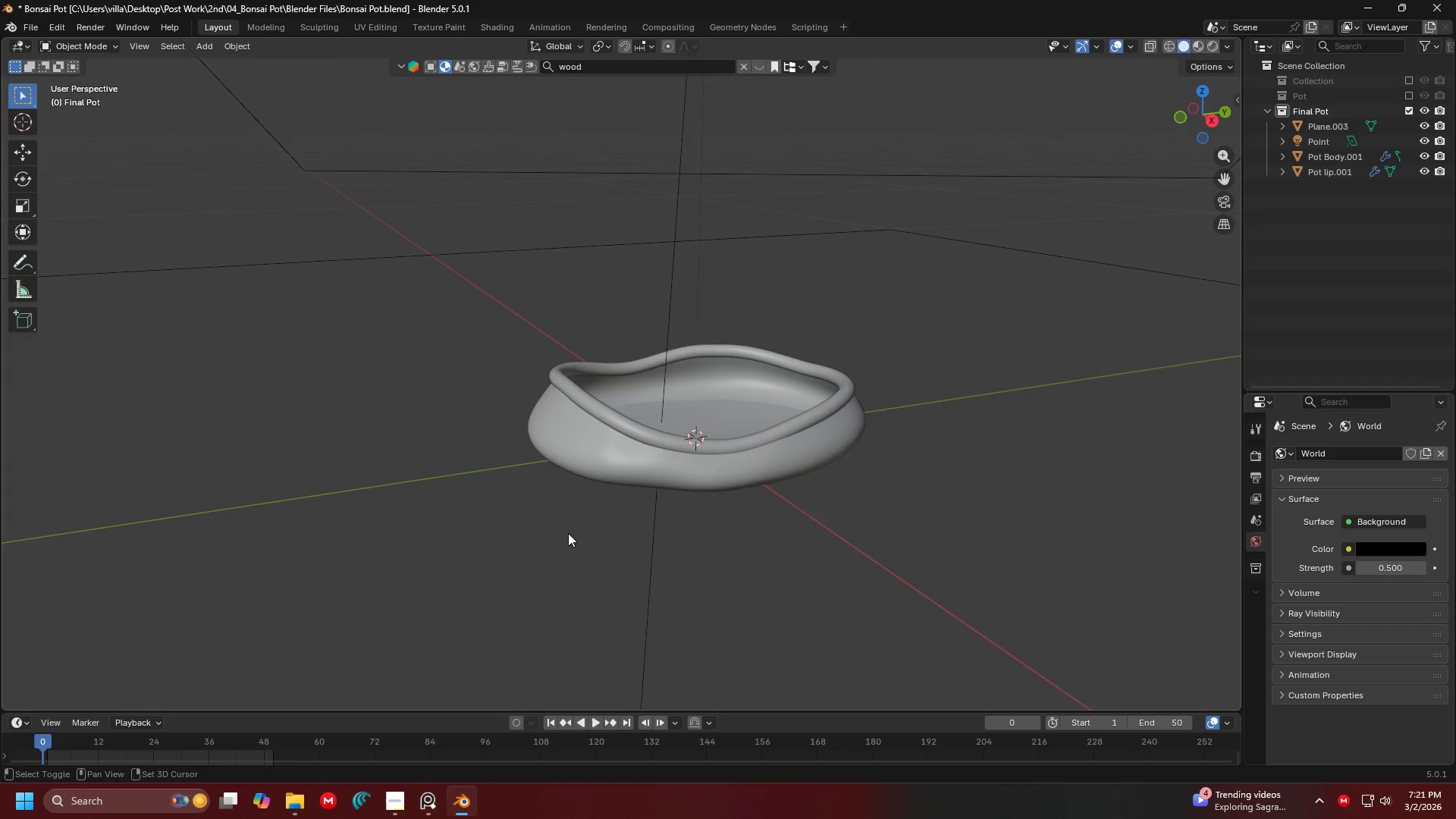 
hold_key(key=ShiftLeft, duration=0.34)
 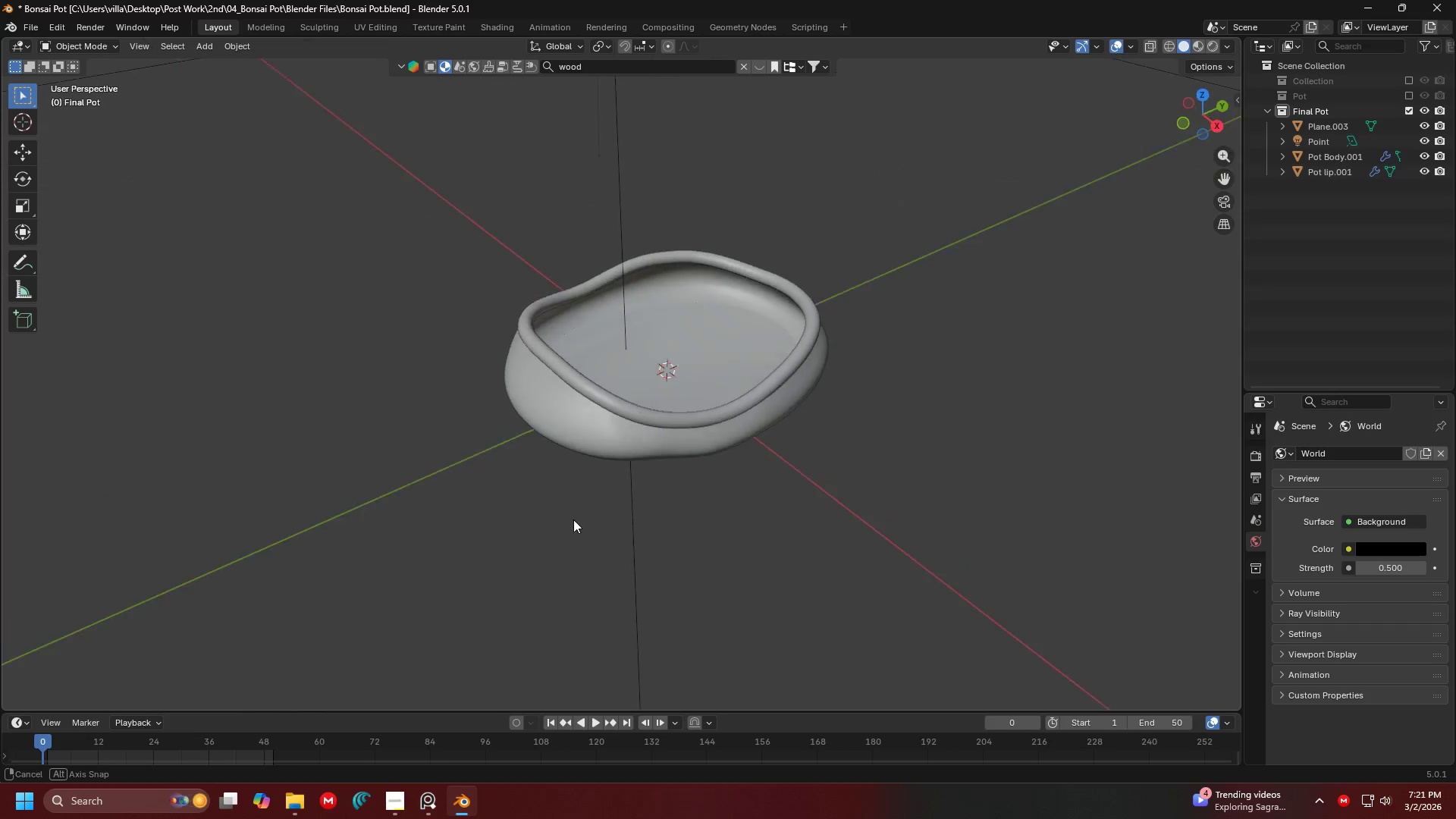 
scroll: coordinate [568, 537], scroll_direction: down, amount: 1.0
 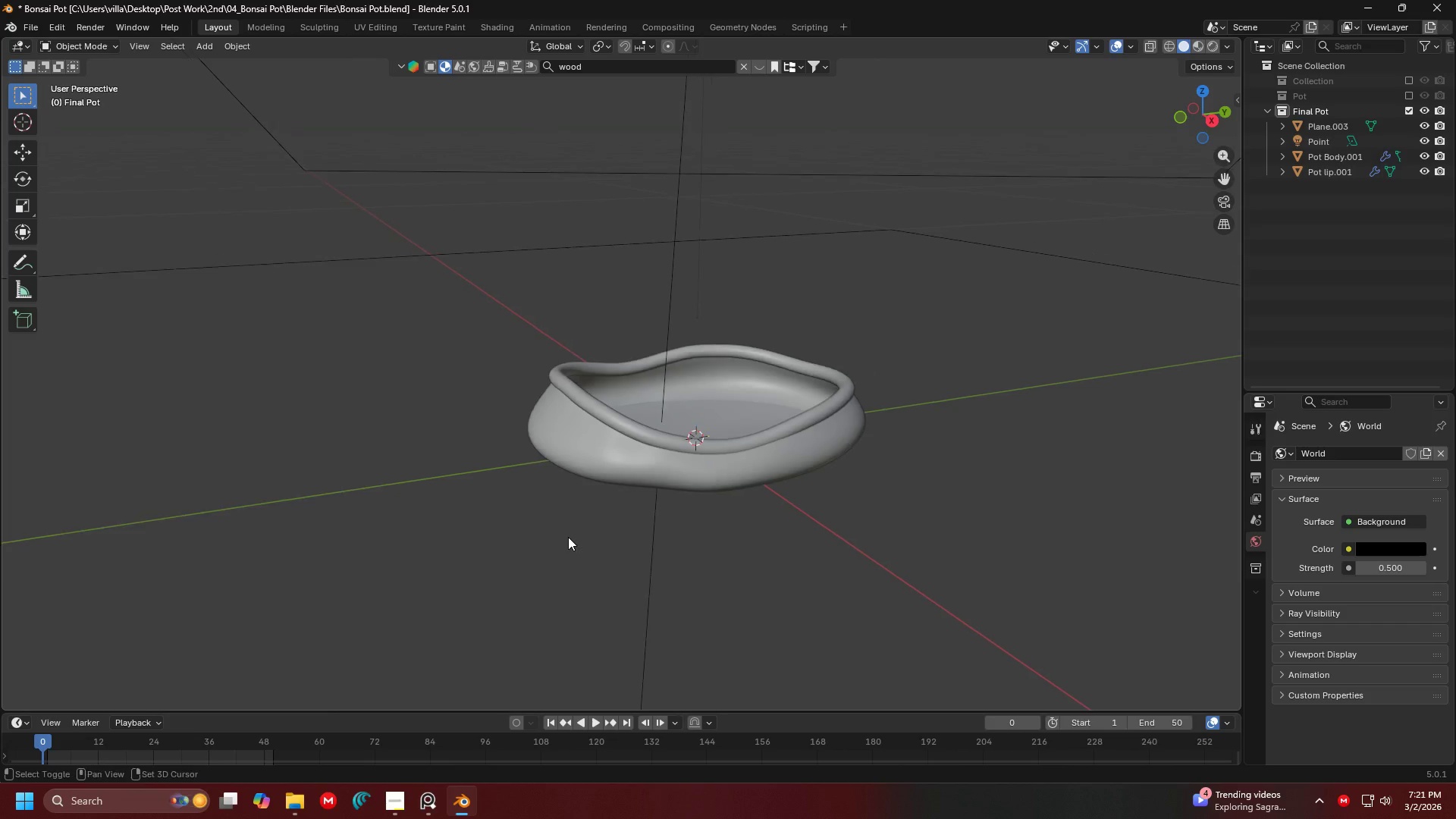 
key(Shift+ShiftLeft)
 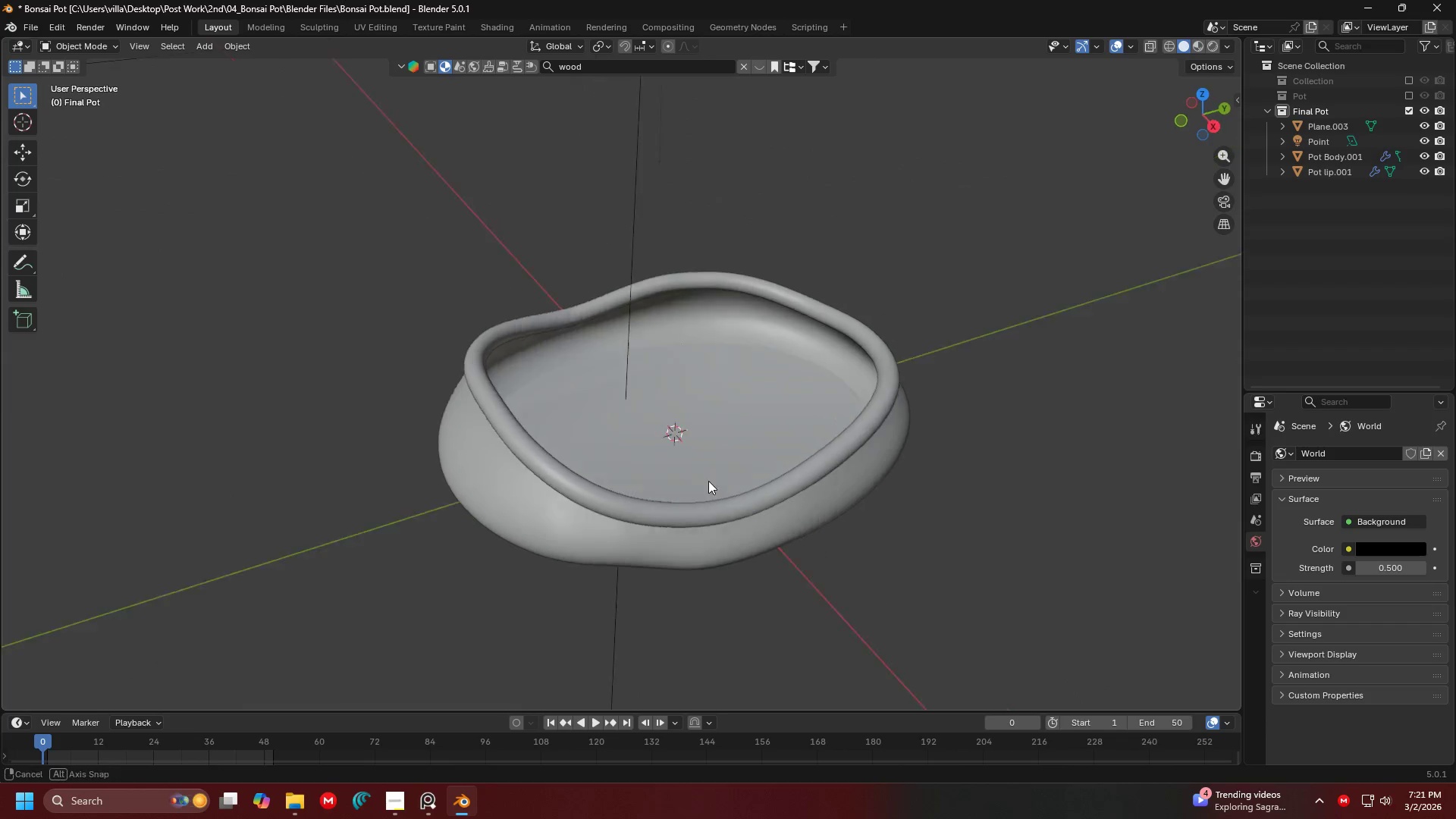 
scroll: coordinate [573, 520], scroll_direction: up, amount: 3.0
 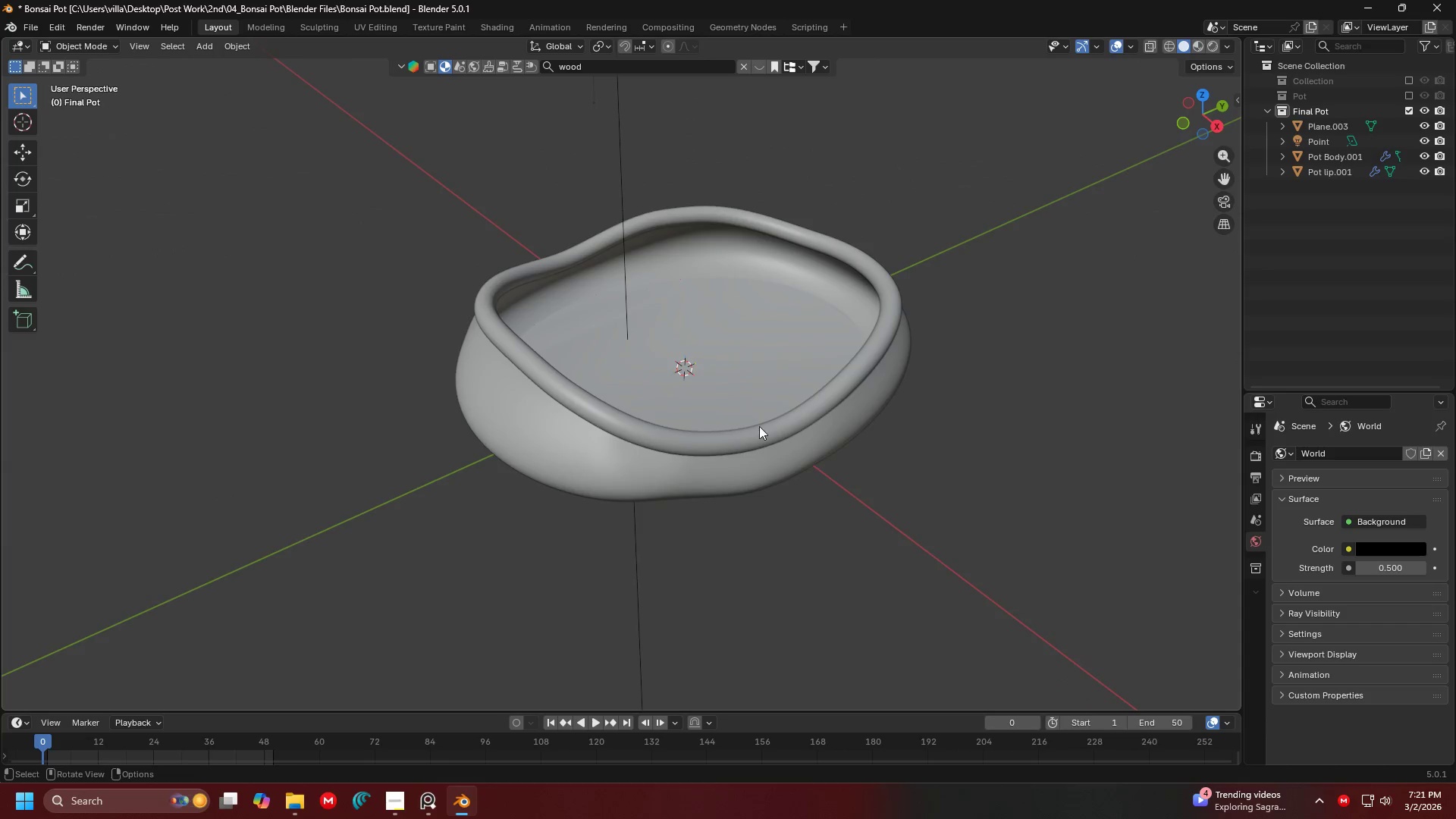 
key(Shift+ShiftLeft)
 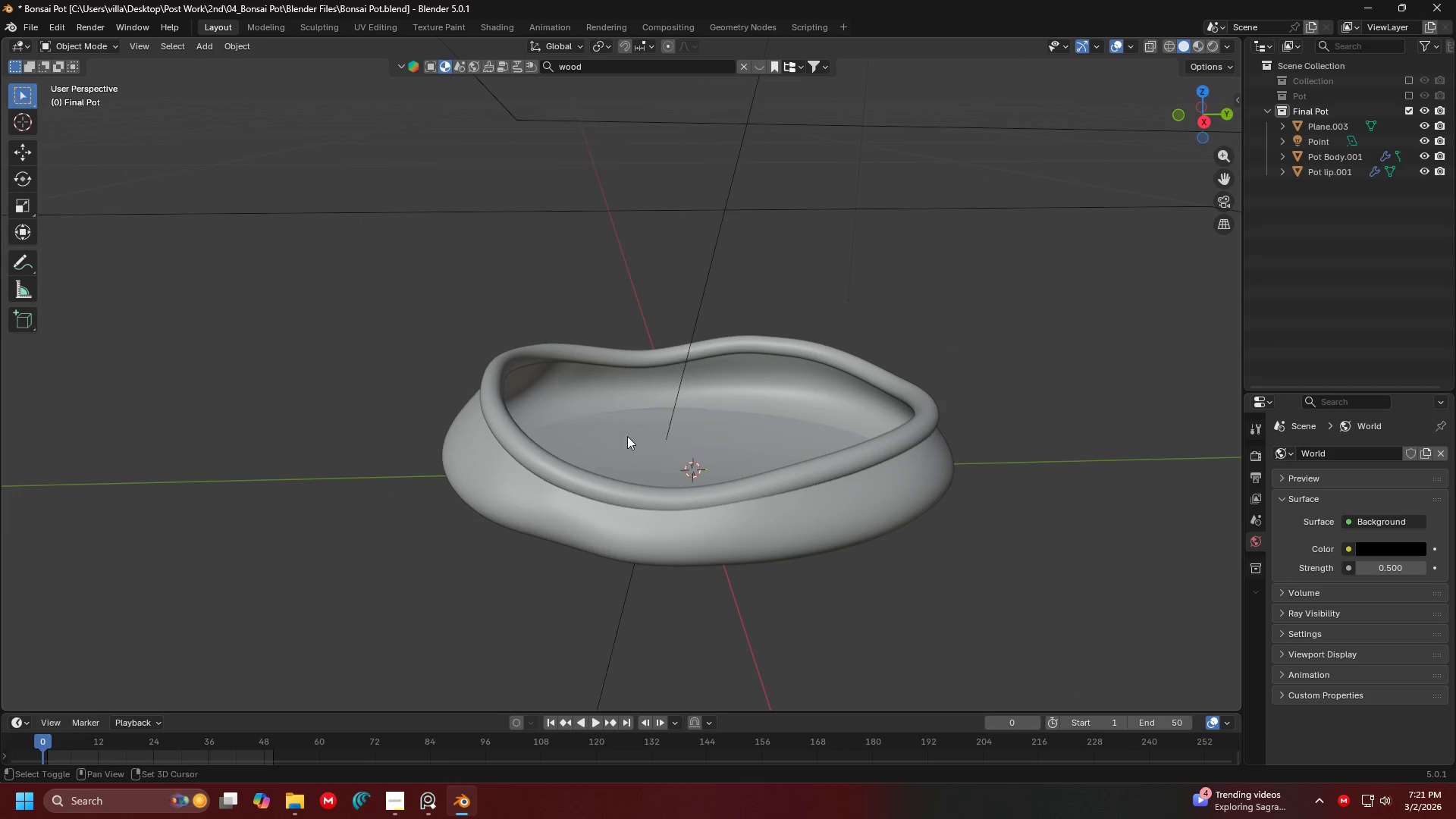 
key(Shift+A)
 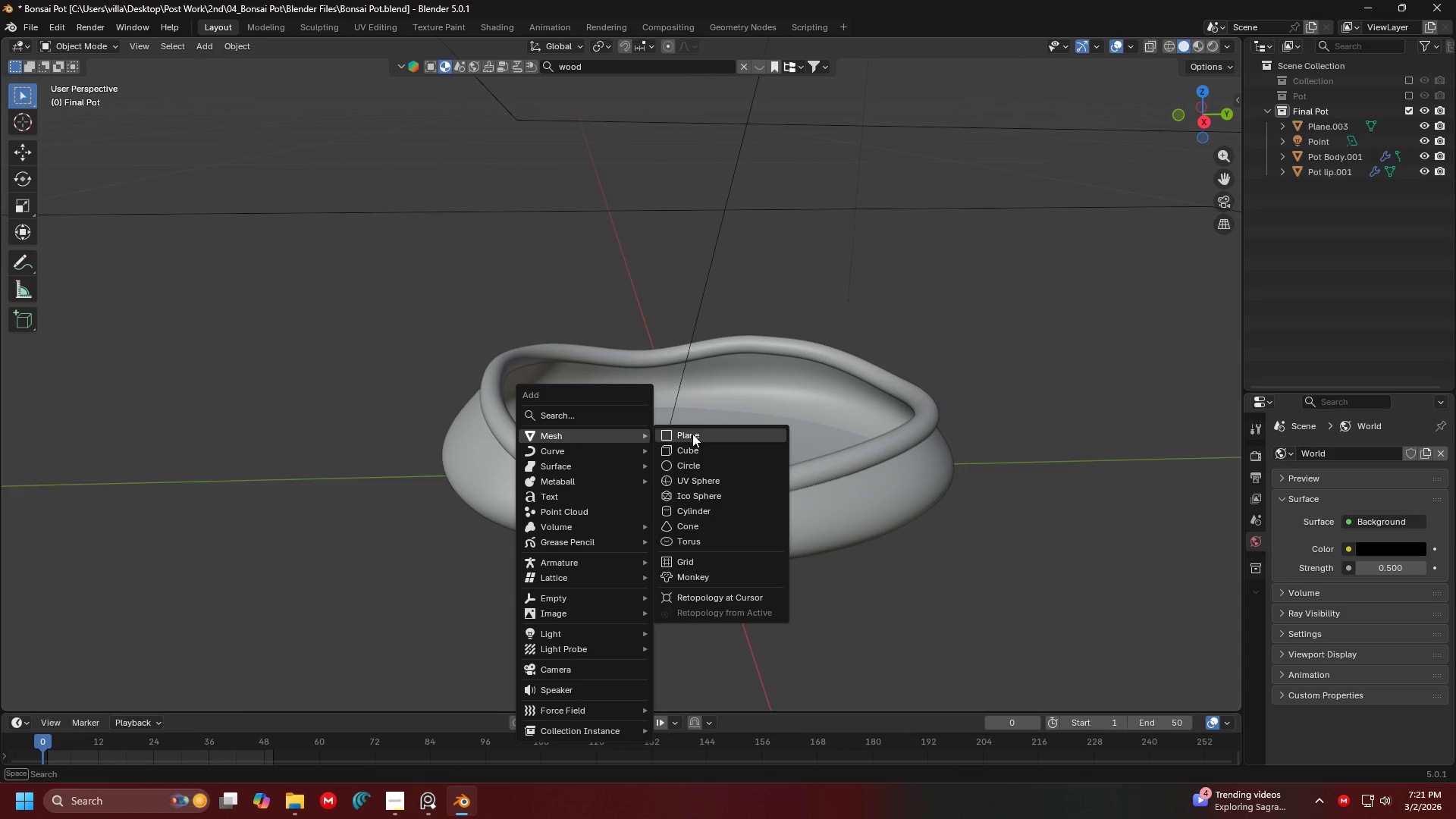 
left_click([698, 434])
 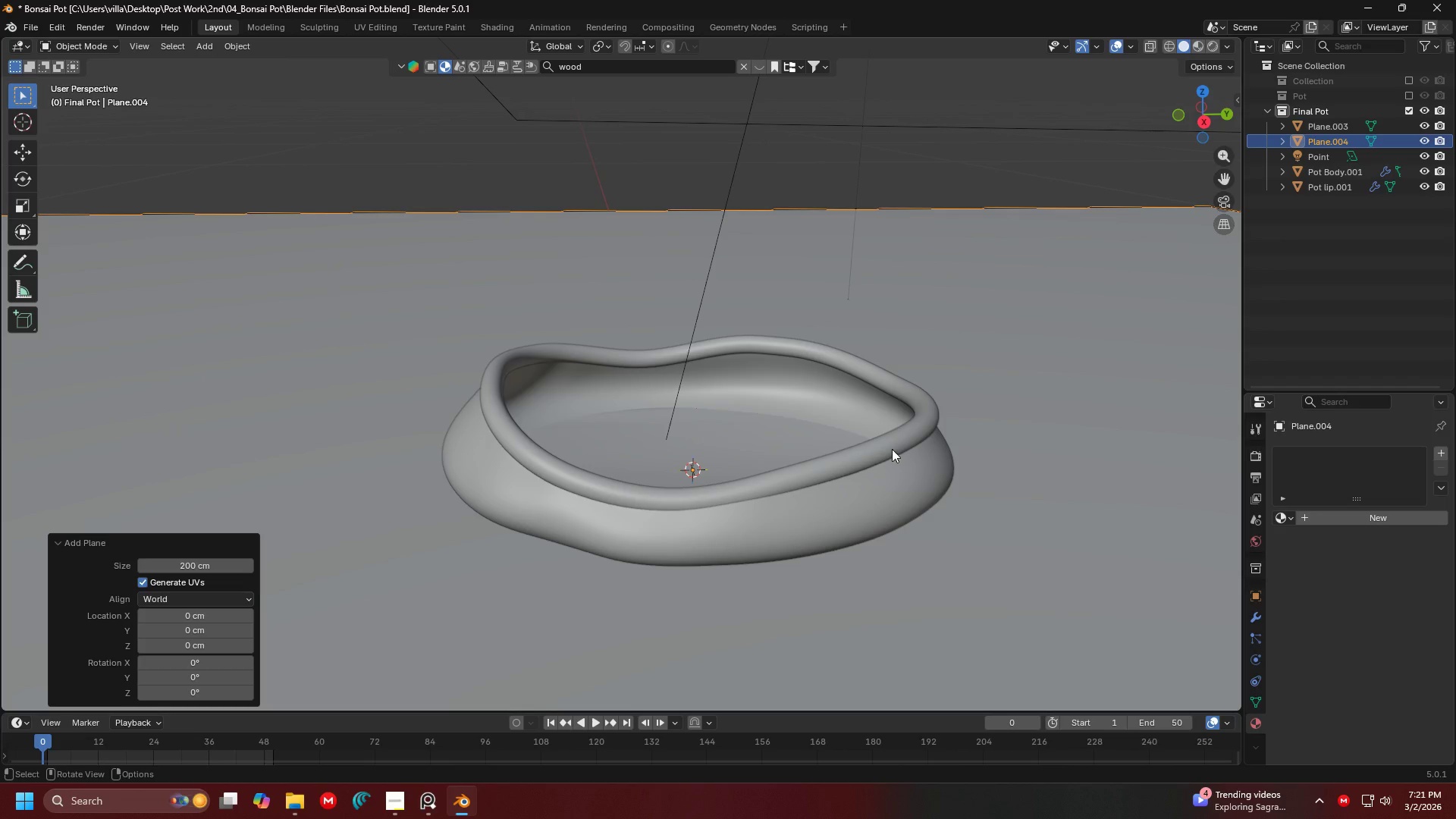 
scroll: coordinate [904, 447], scroll_direction: down, amount: 6.0
 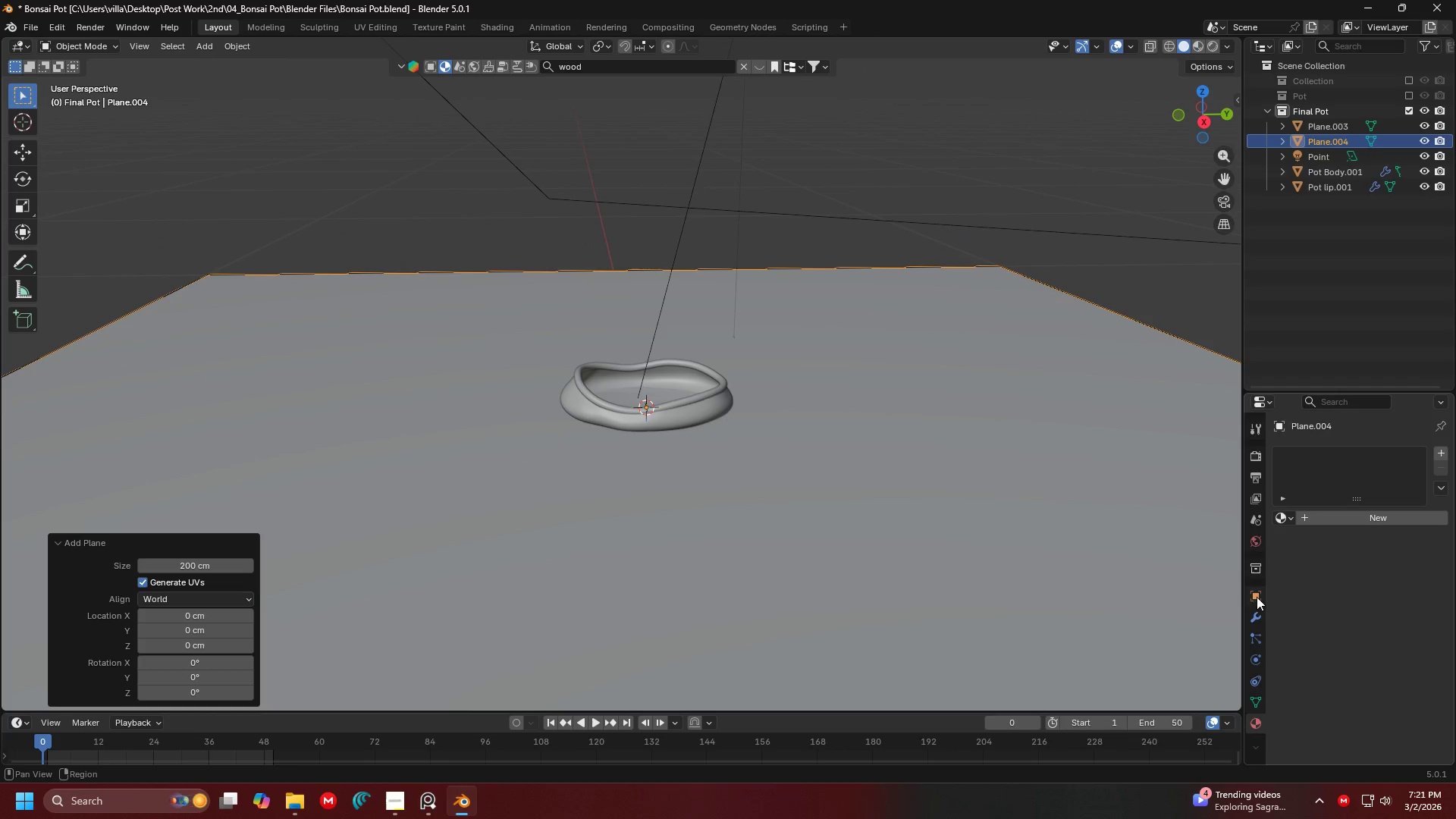 
left_click([1254, 609])
 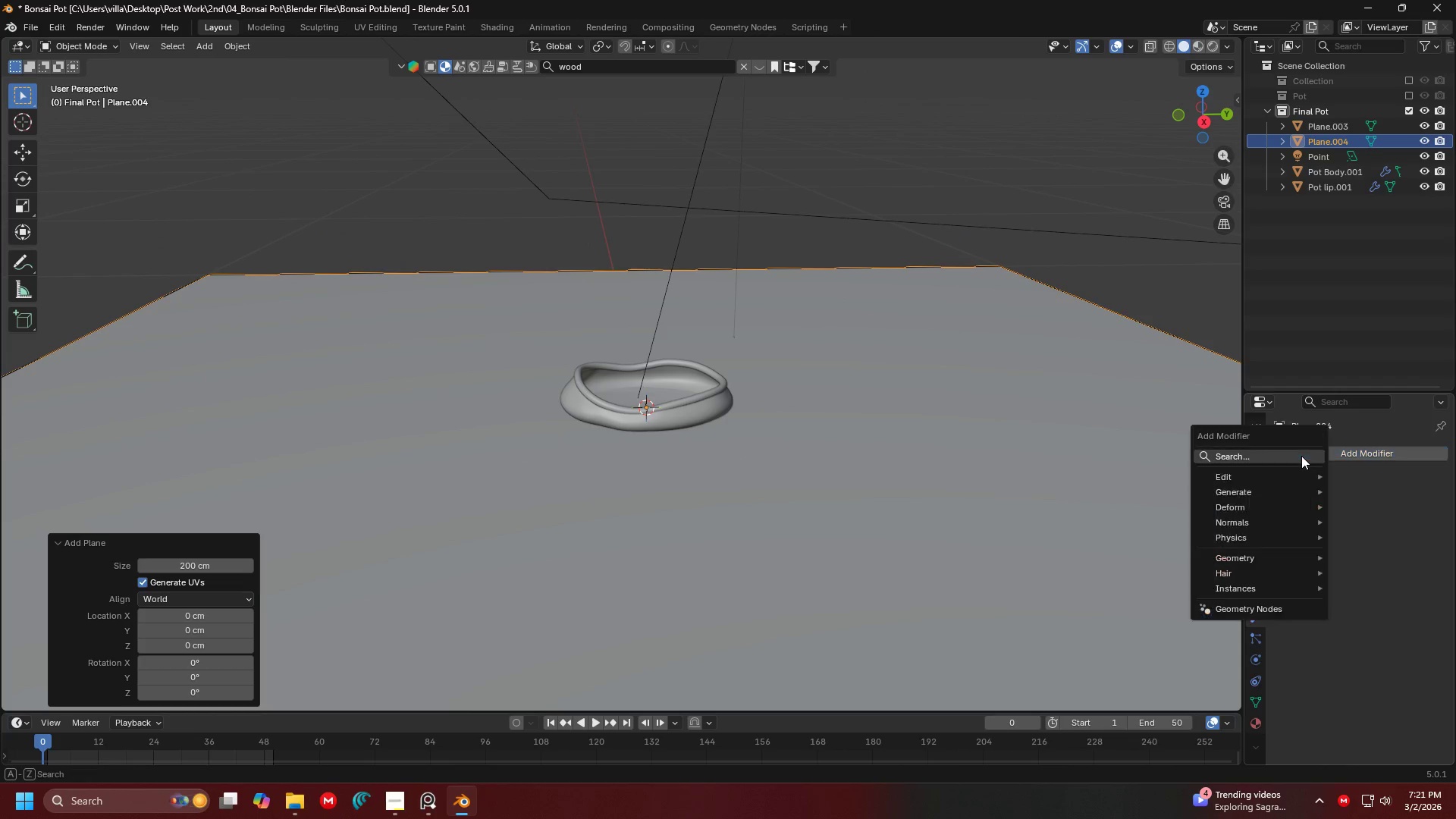 
double_click([1301, 456])
 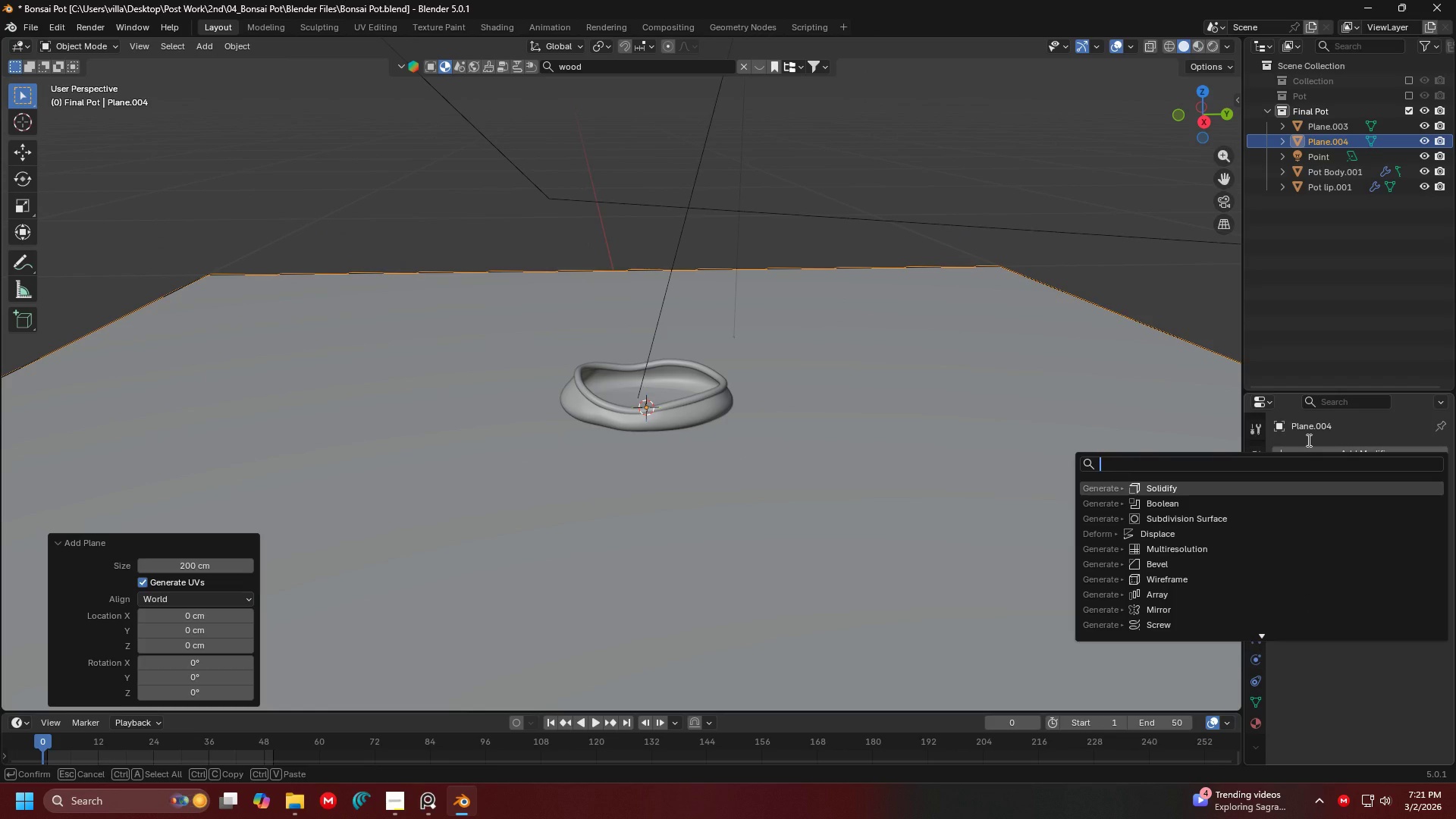 
type(subd)
 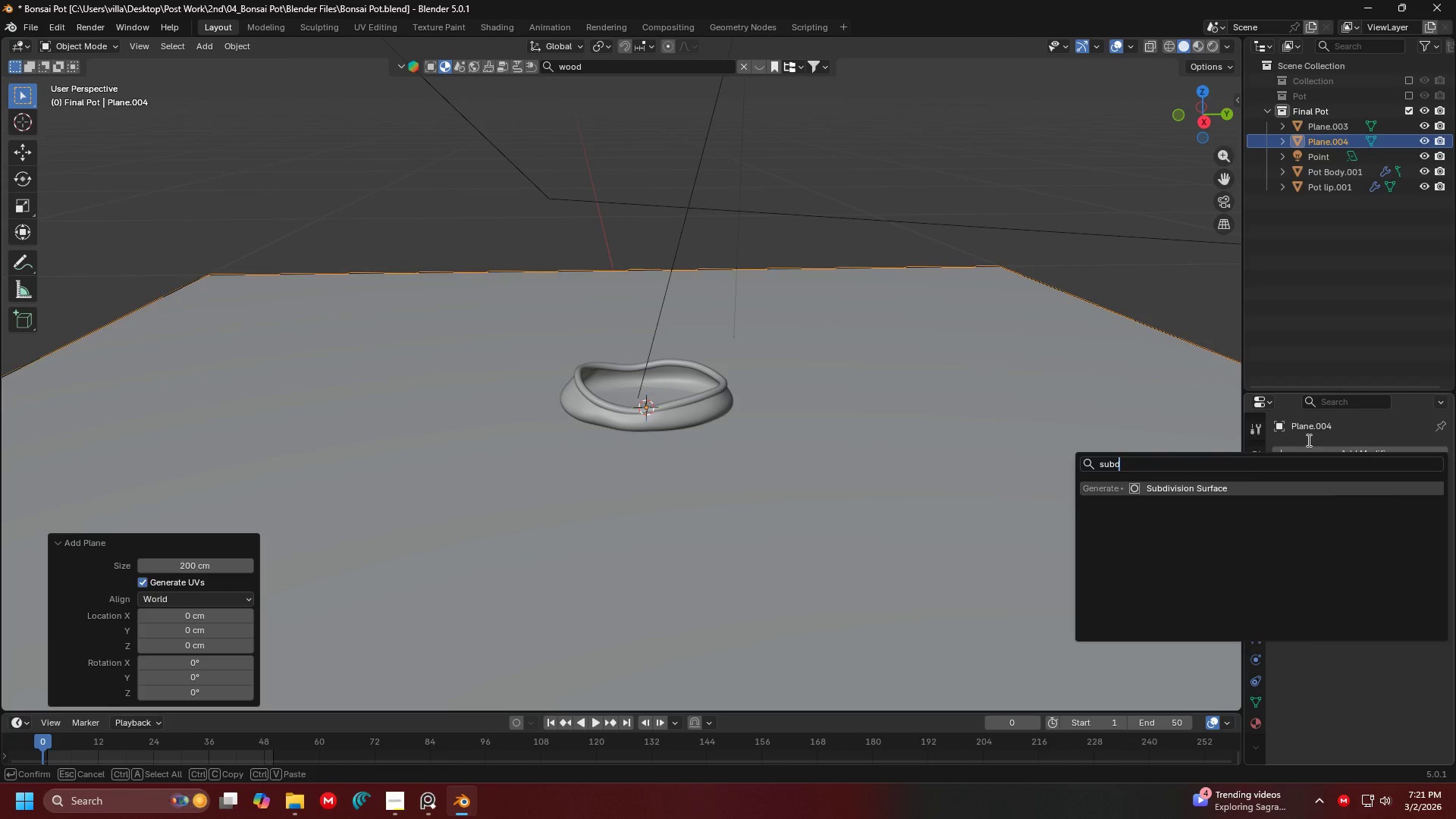 
key(Enter)
 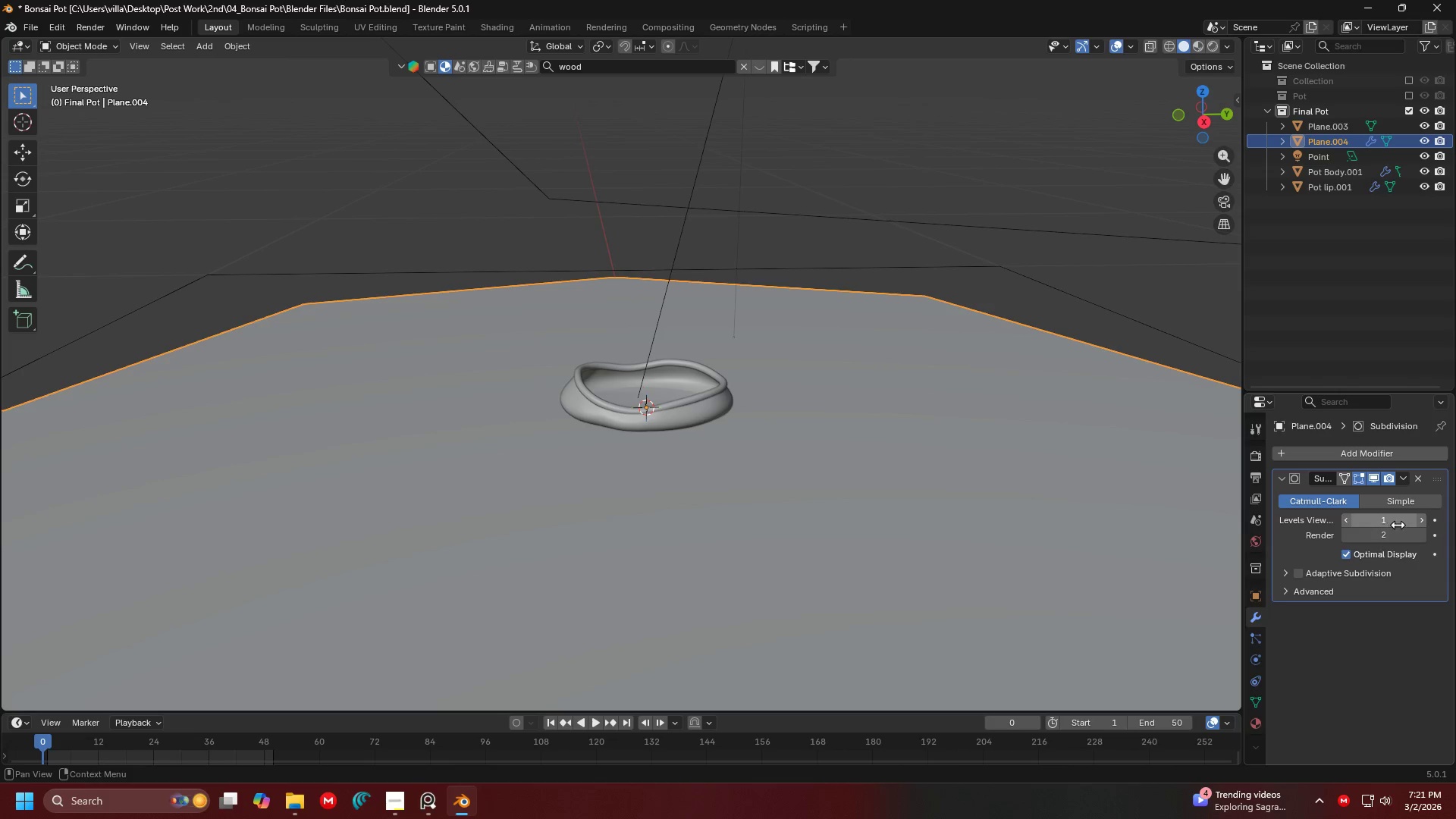 
left_click_drag(start_coordinate=[1399, 523], to_coordinate=[259, 522])
 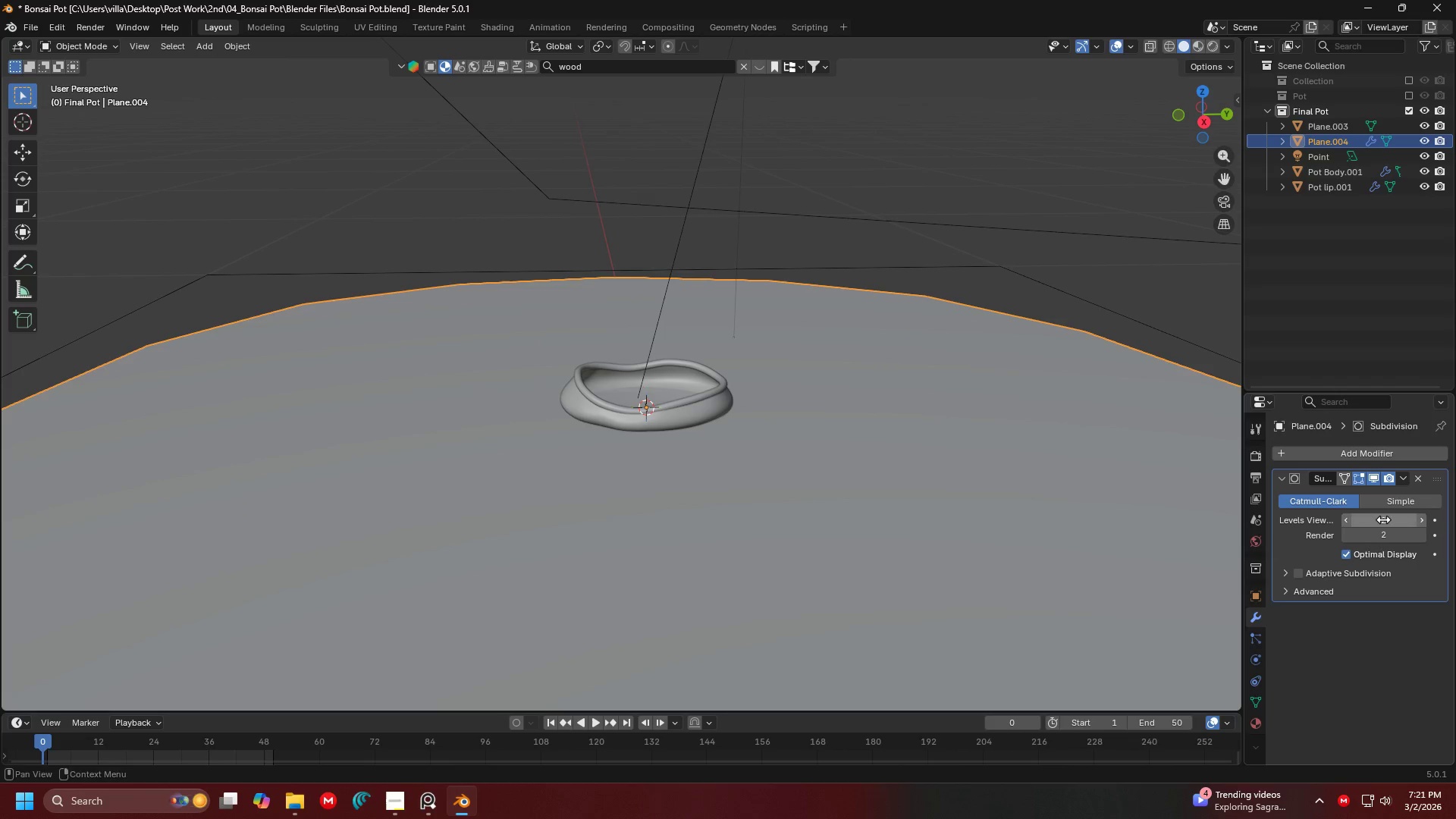 
left_click([1382, 519])
 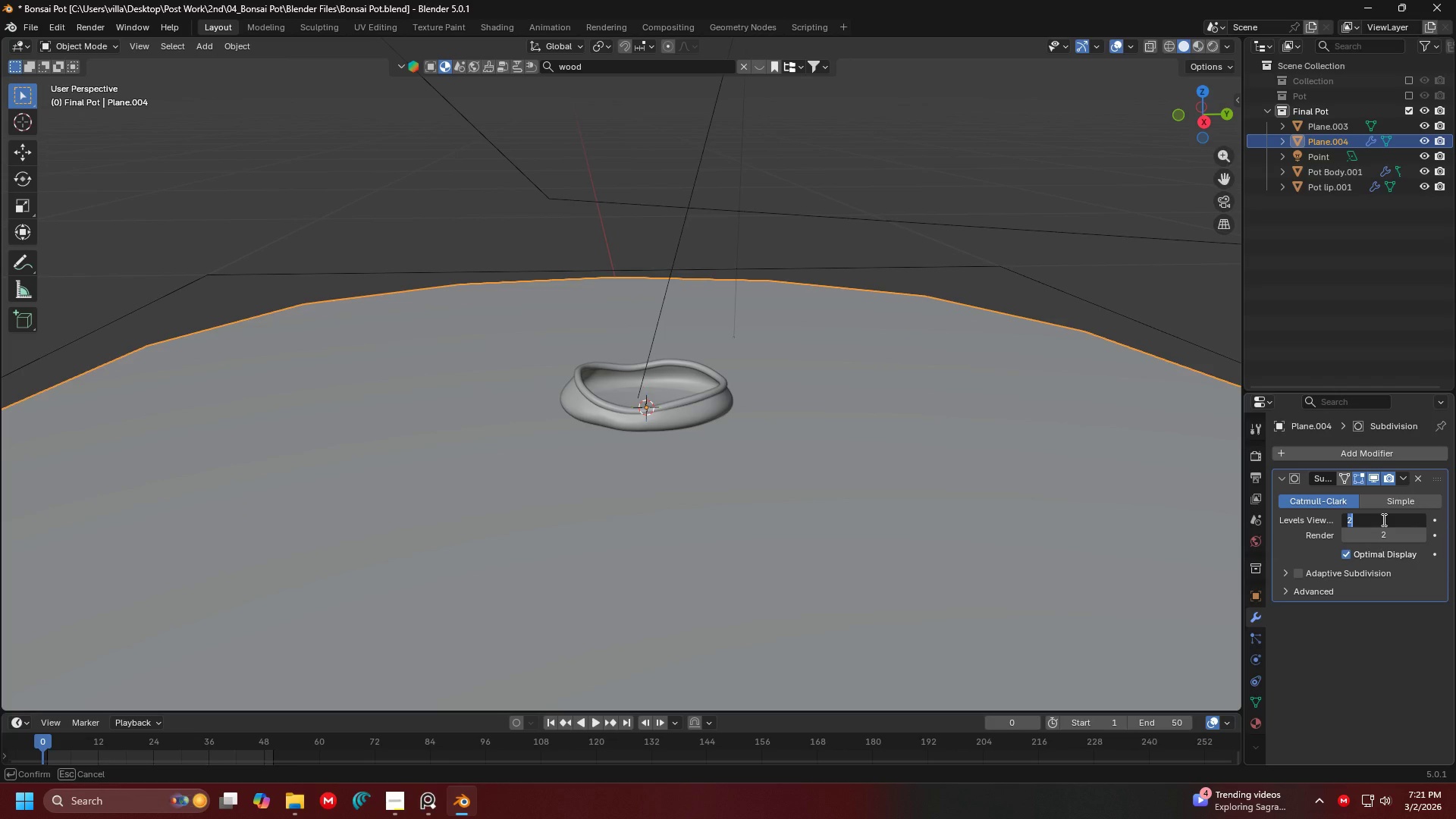 
key(4)
 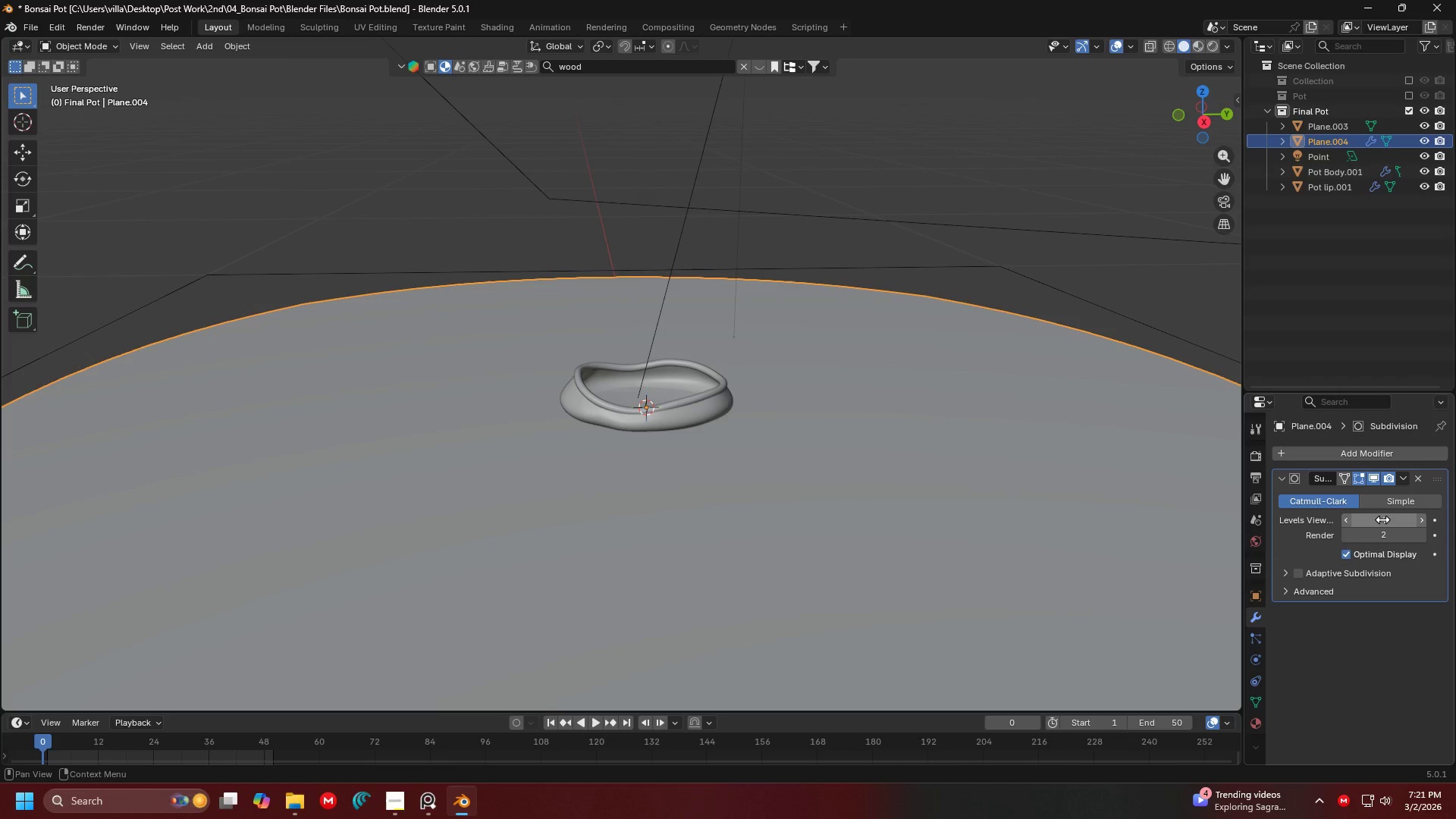 
key(Enter)
 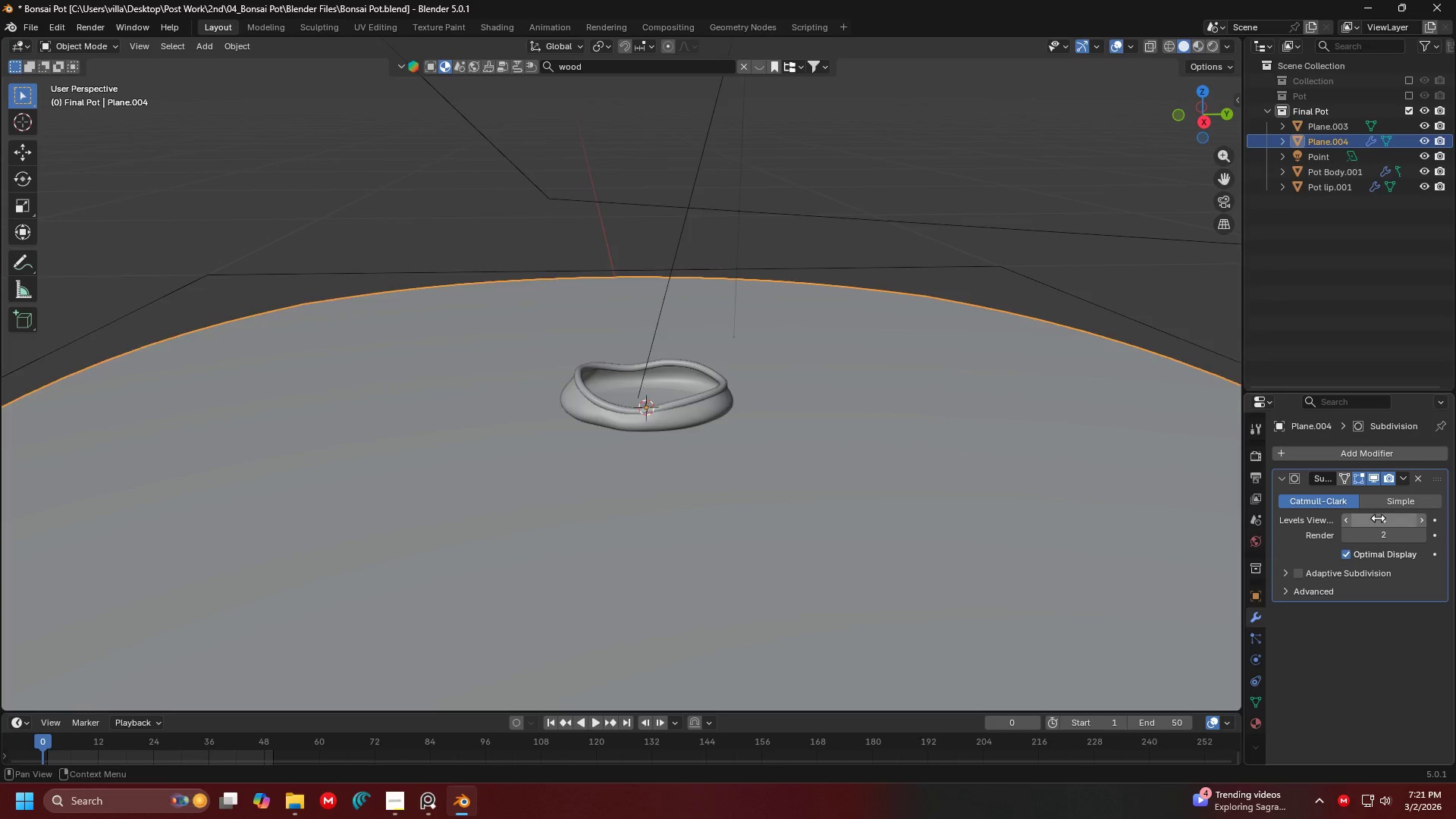 
scroll: coordinate [865, 515], scroll_direction: down, amount: 4.0
 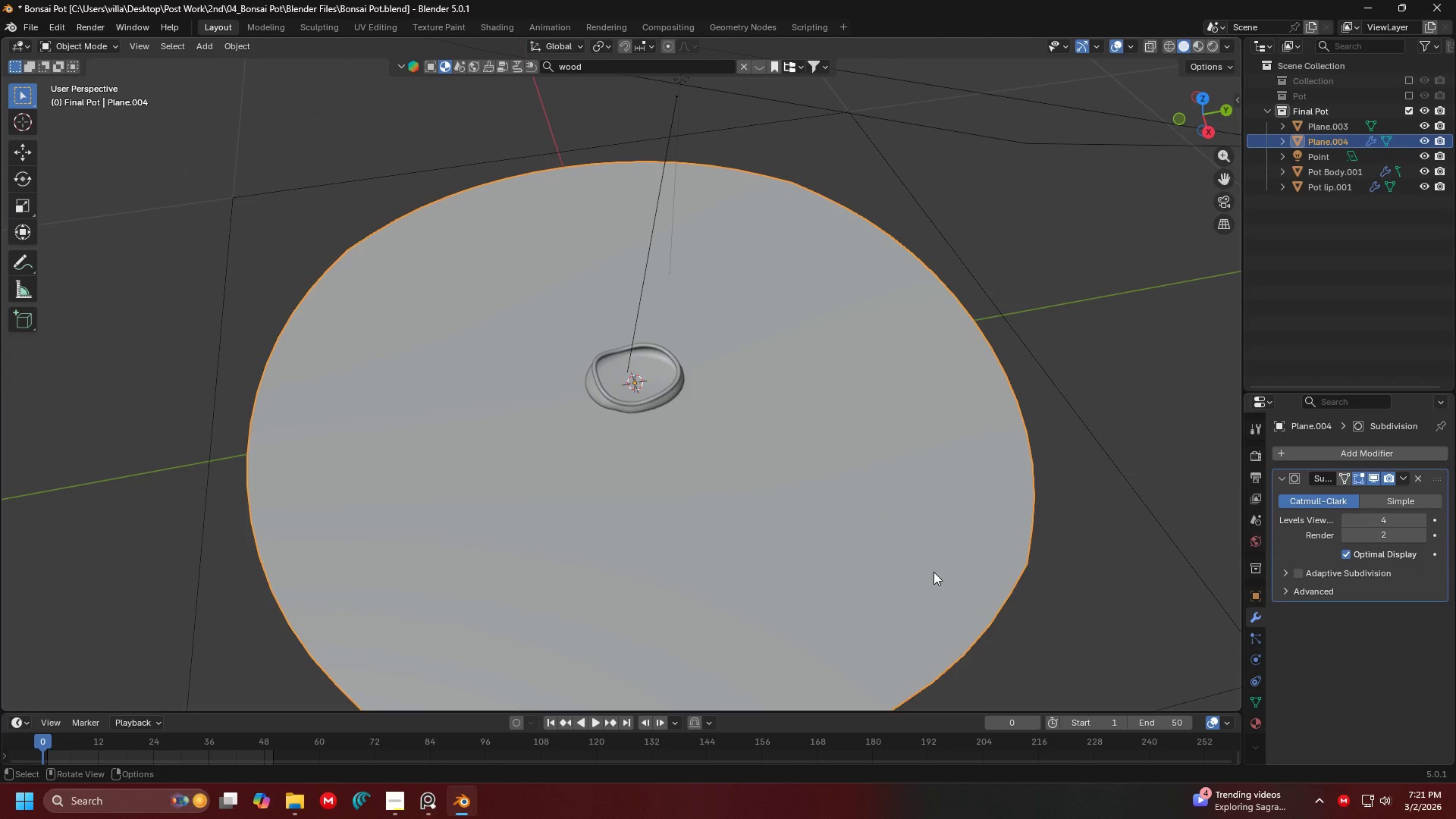 
key(7)
 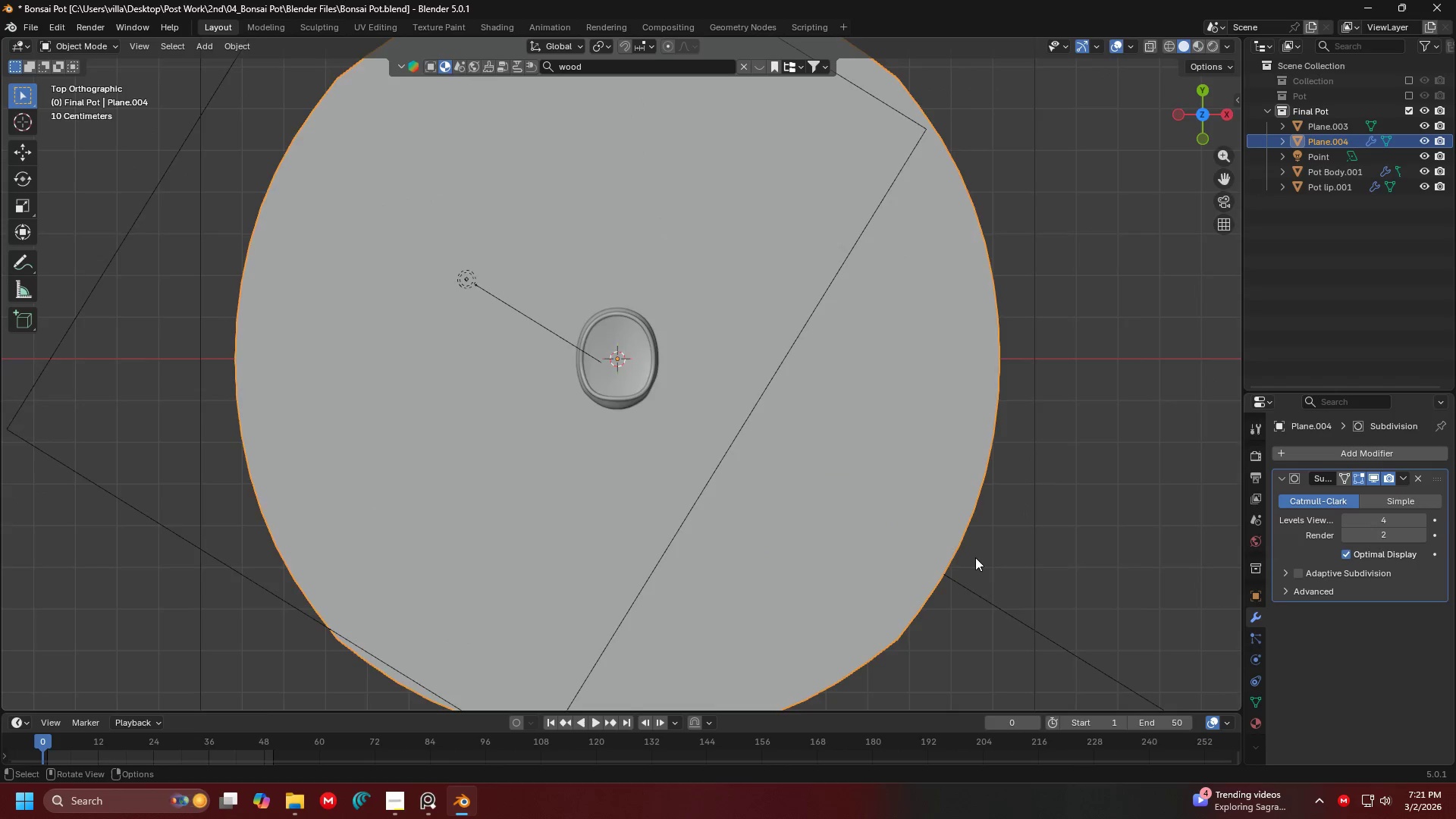 
key(S)
 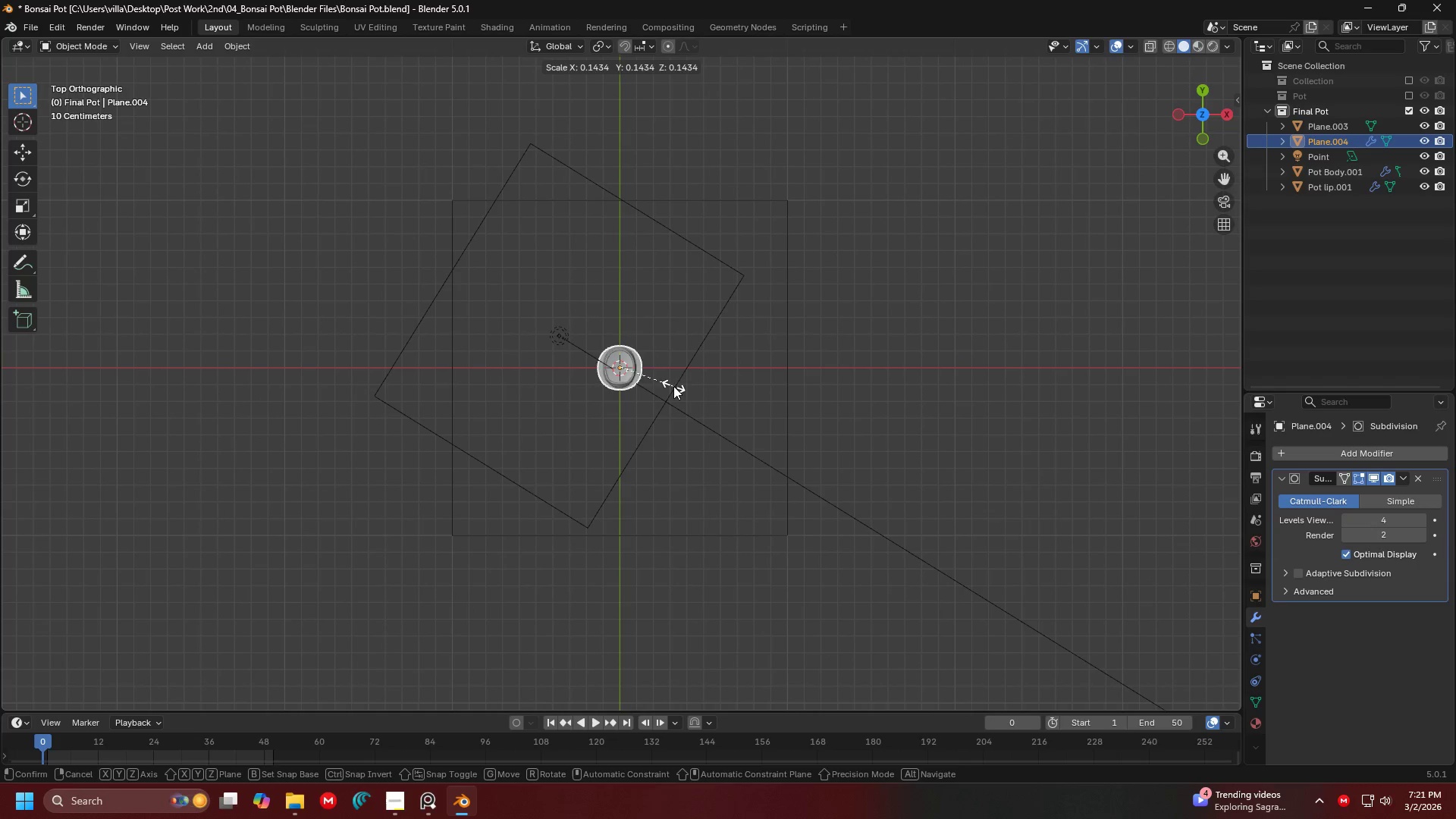 
scroll: coordinate [977, 548], scroll_direction: down, amount: 5.0
 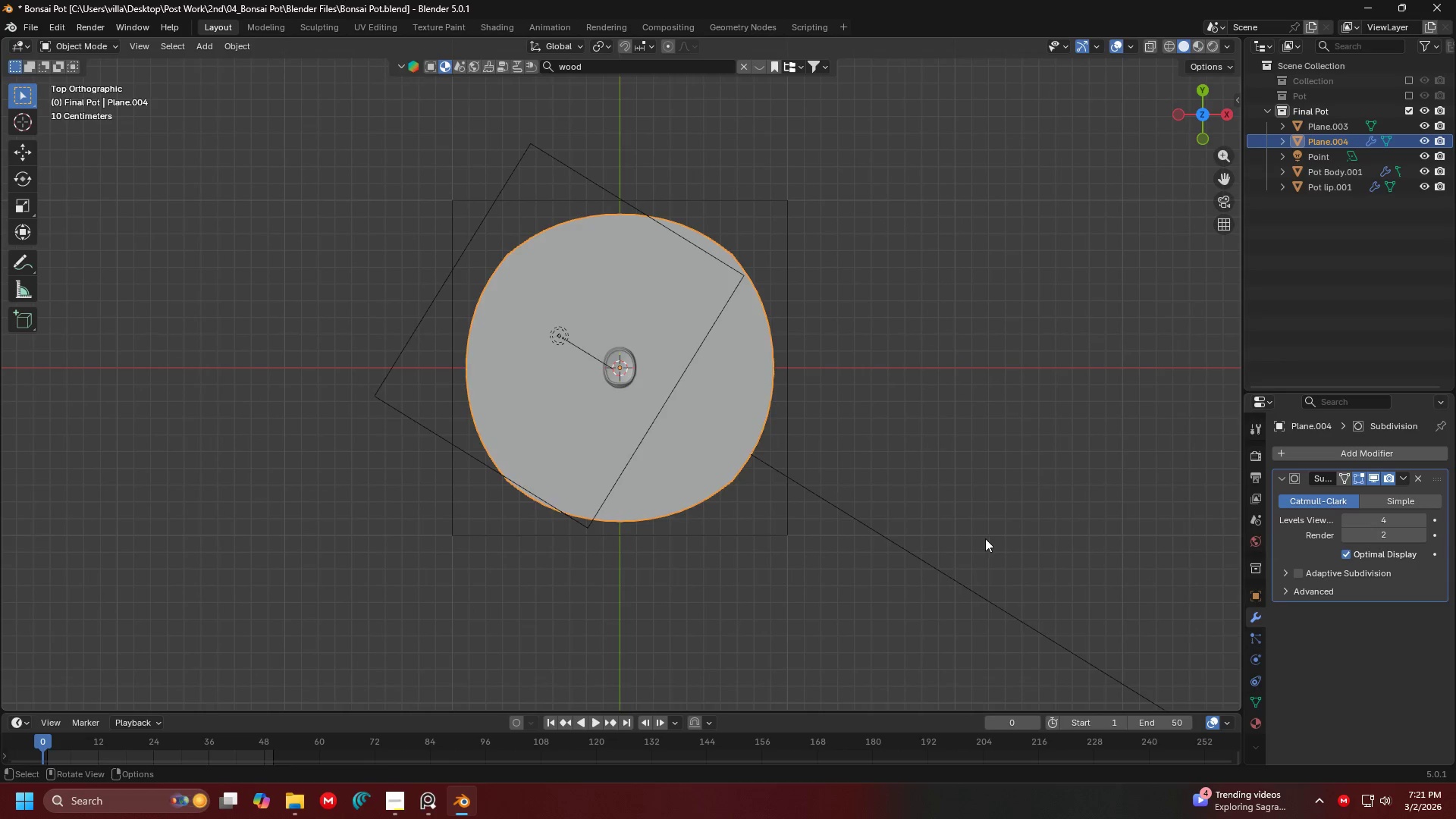 
key(S)
 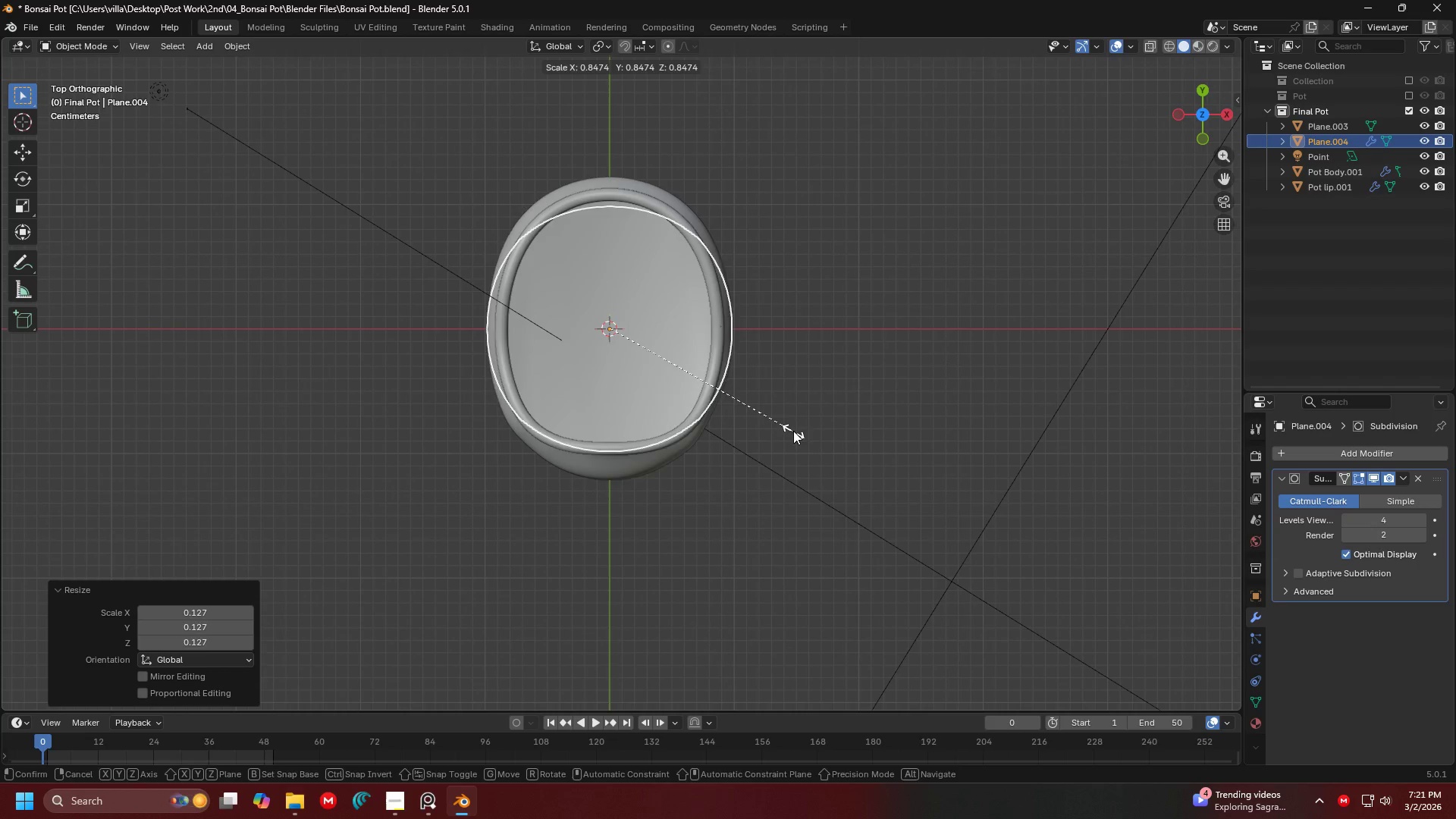 
scroll: coordinate [717, 420], scroll_direction: up, amount: 11.0
 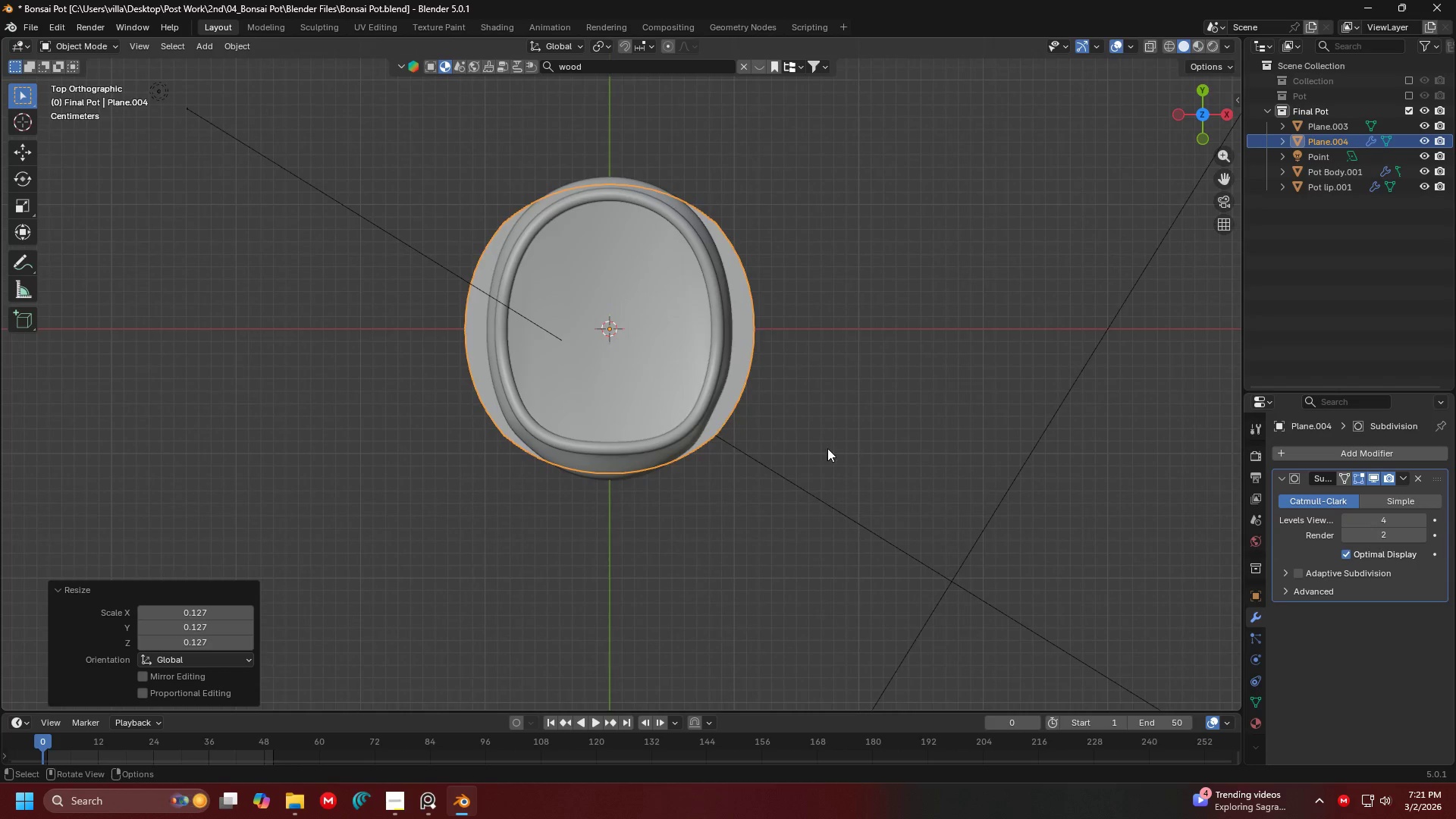 
left_click([792, 431])
 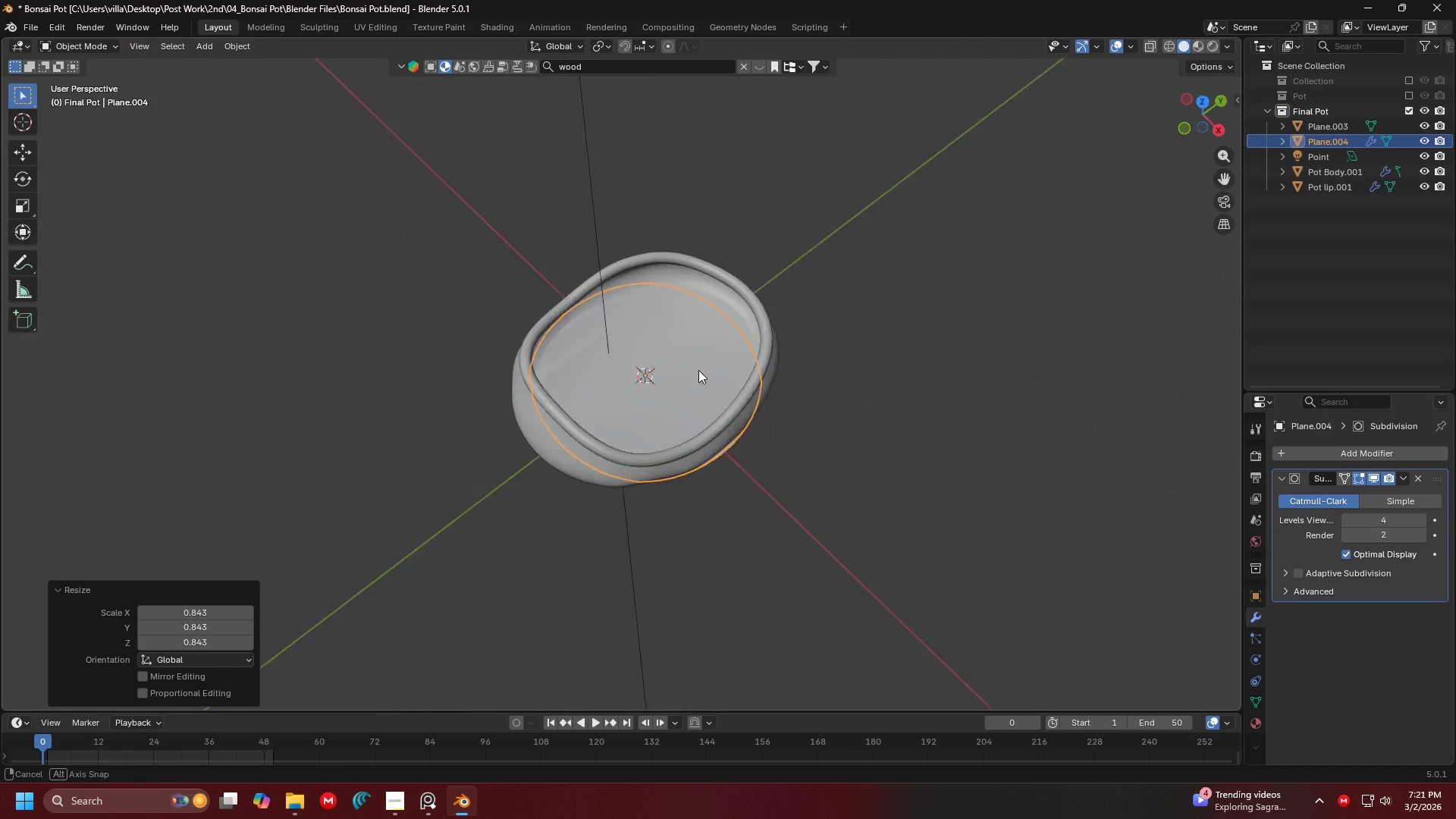 
scroll: coordinate [639, 326], scroll_direction: up, amount: 4.0
 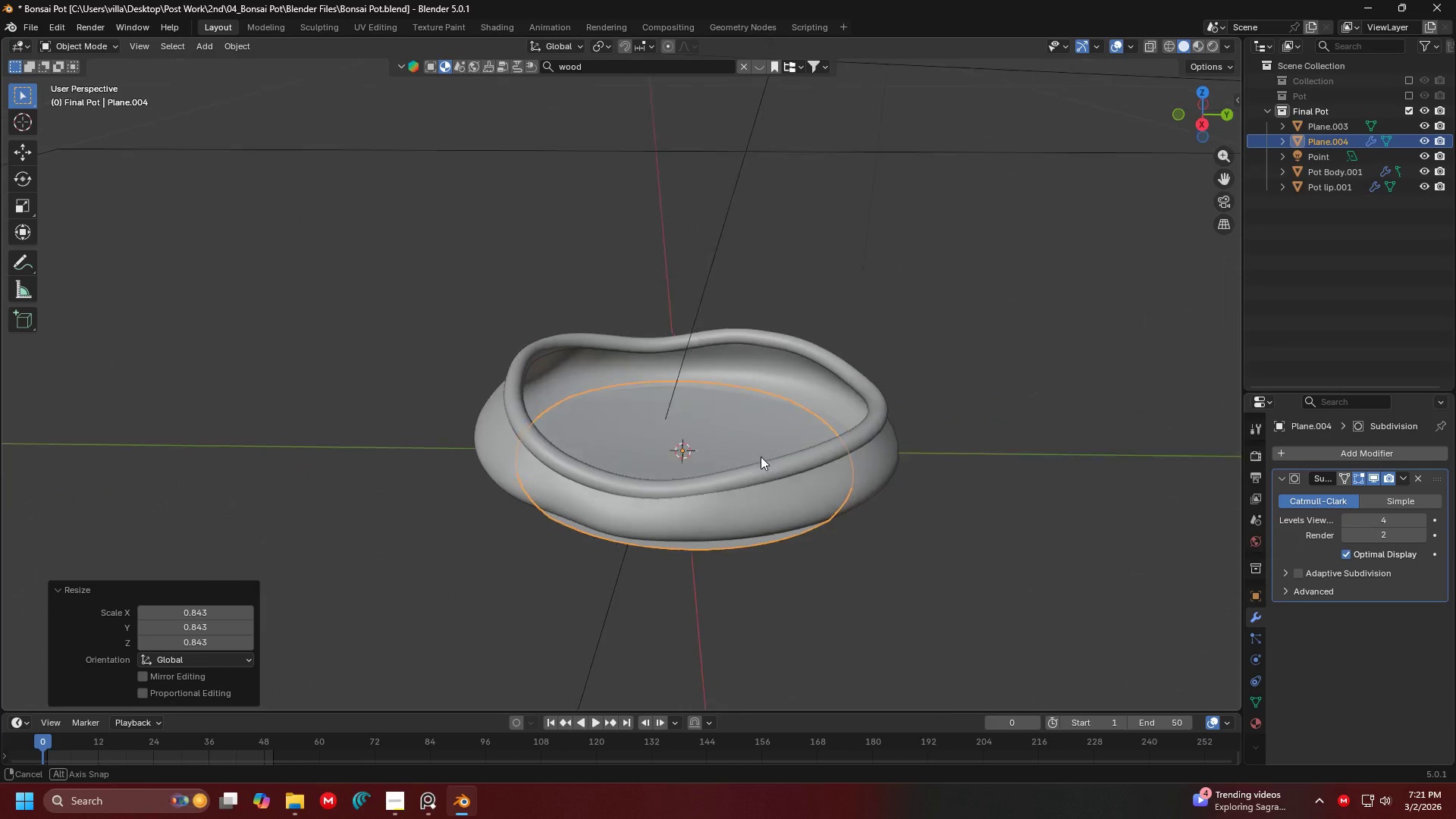 
key(G)
 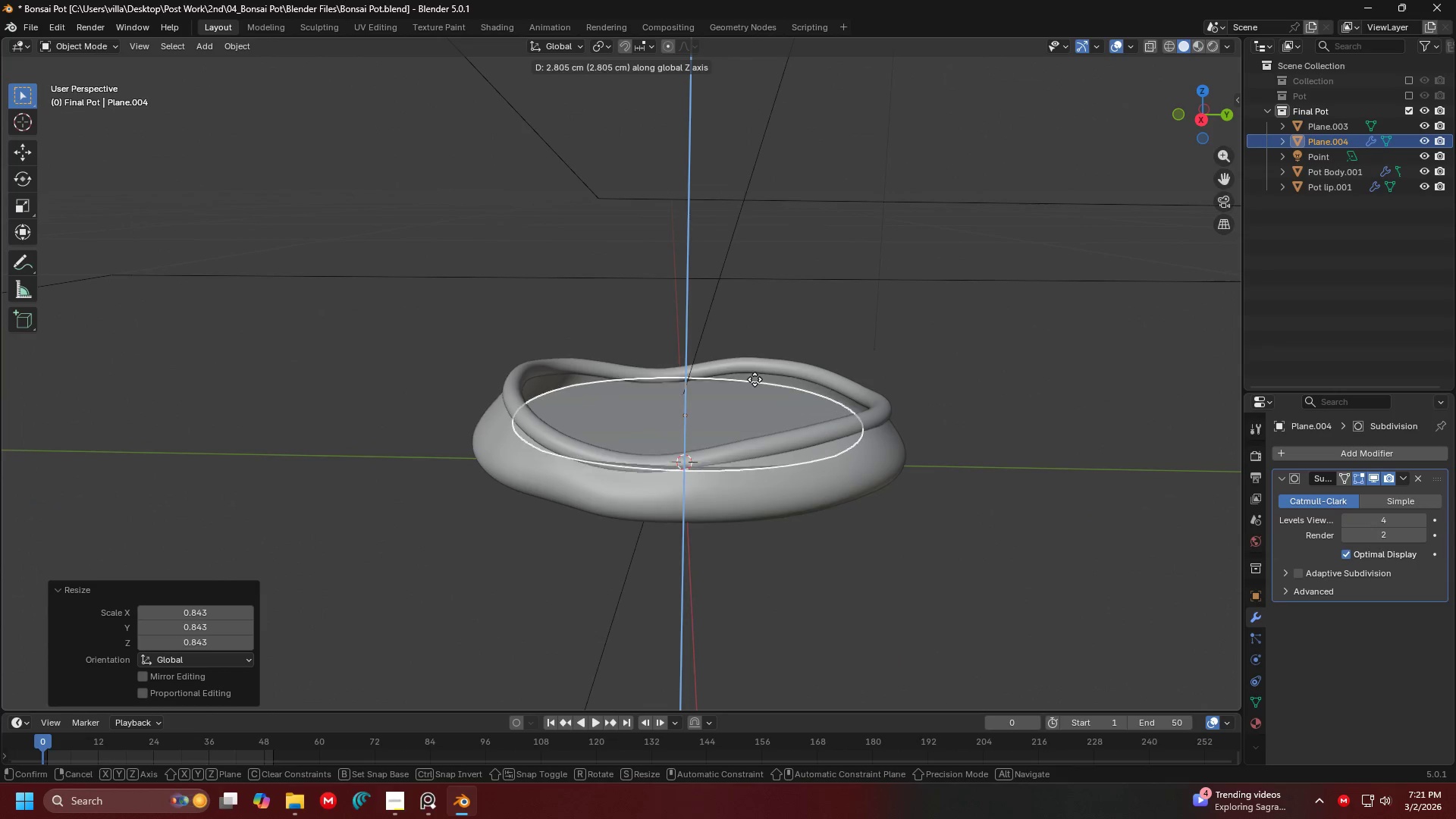 
left_click([755, 375])
 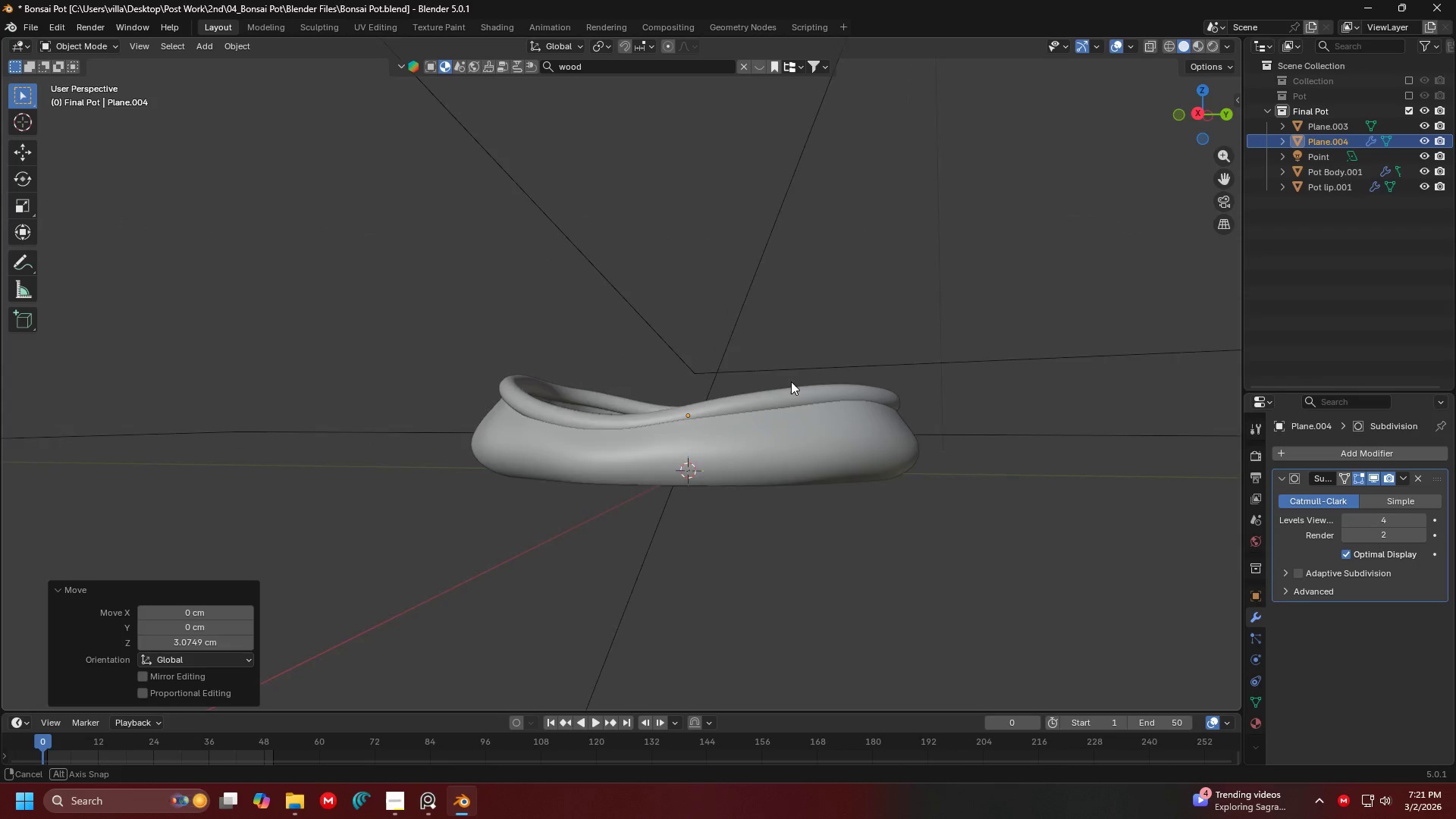 
scroll: coordinate [789, 376], scroll_direction: up, amount: 2.0
 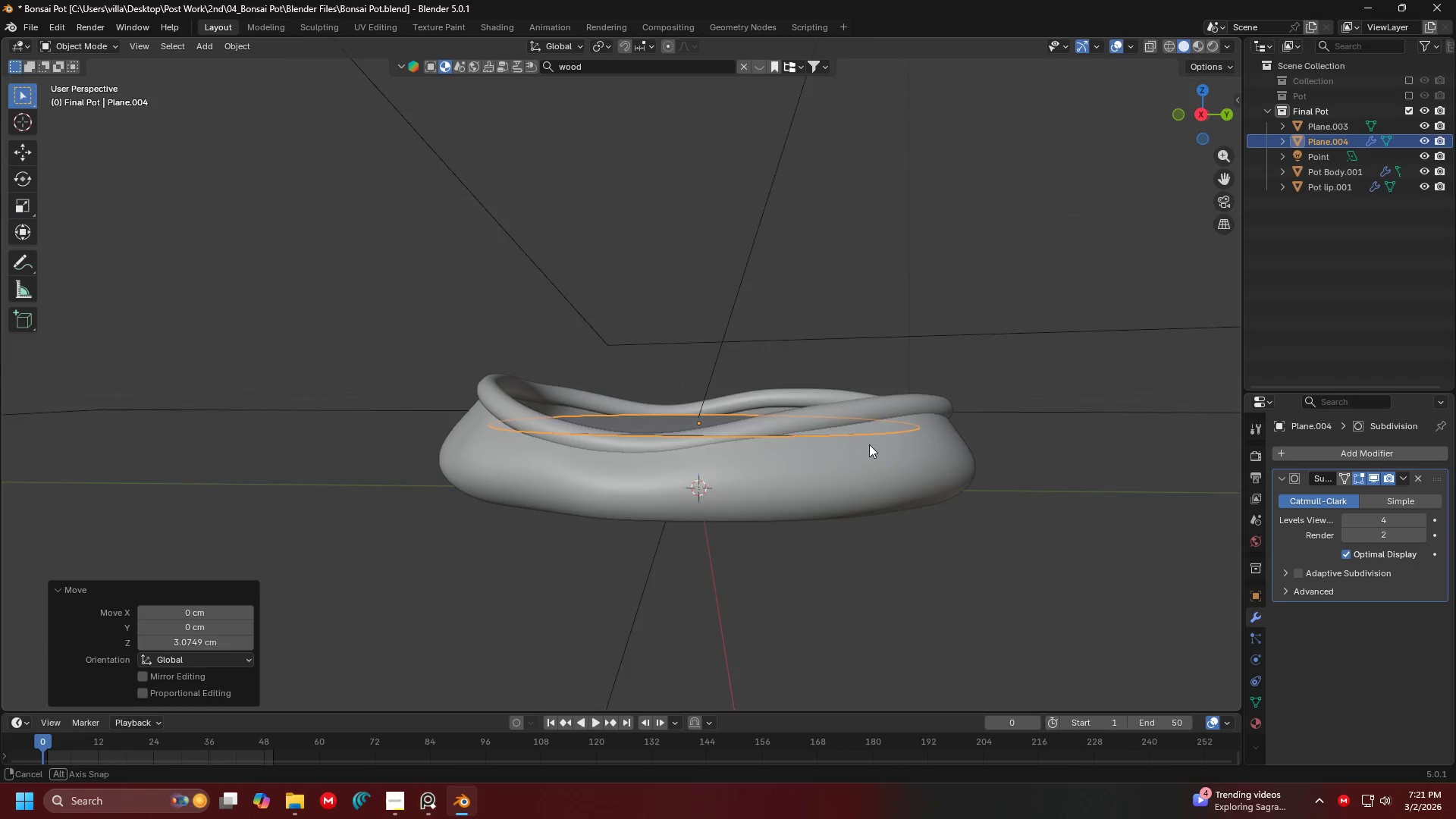 
type(sx)
key(Escape)
 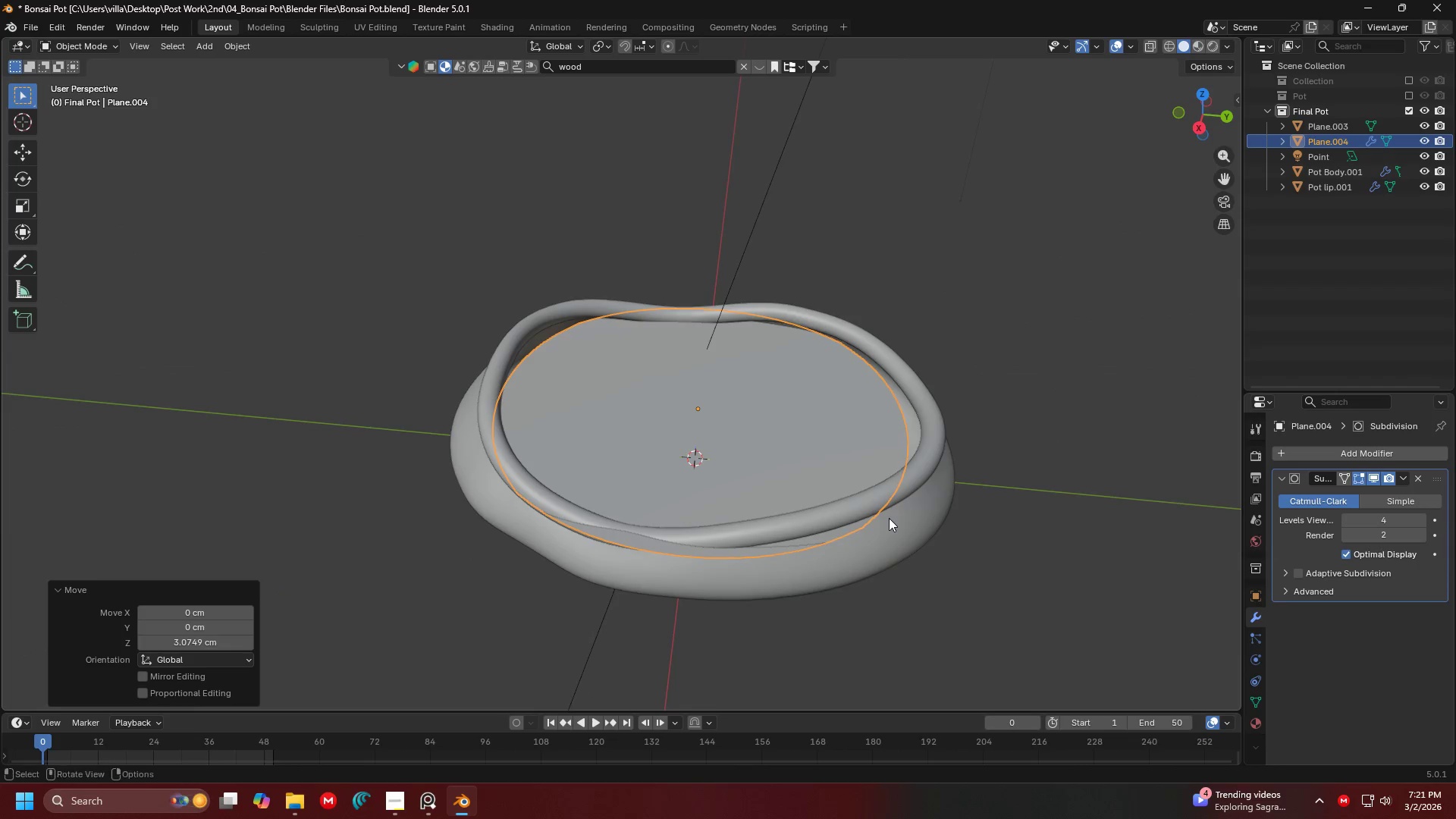 
type(sy)
 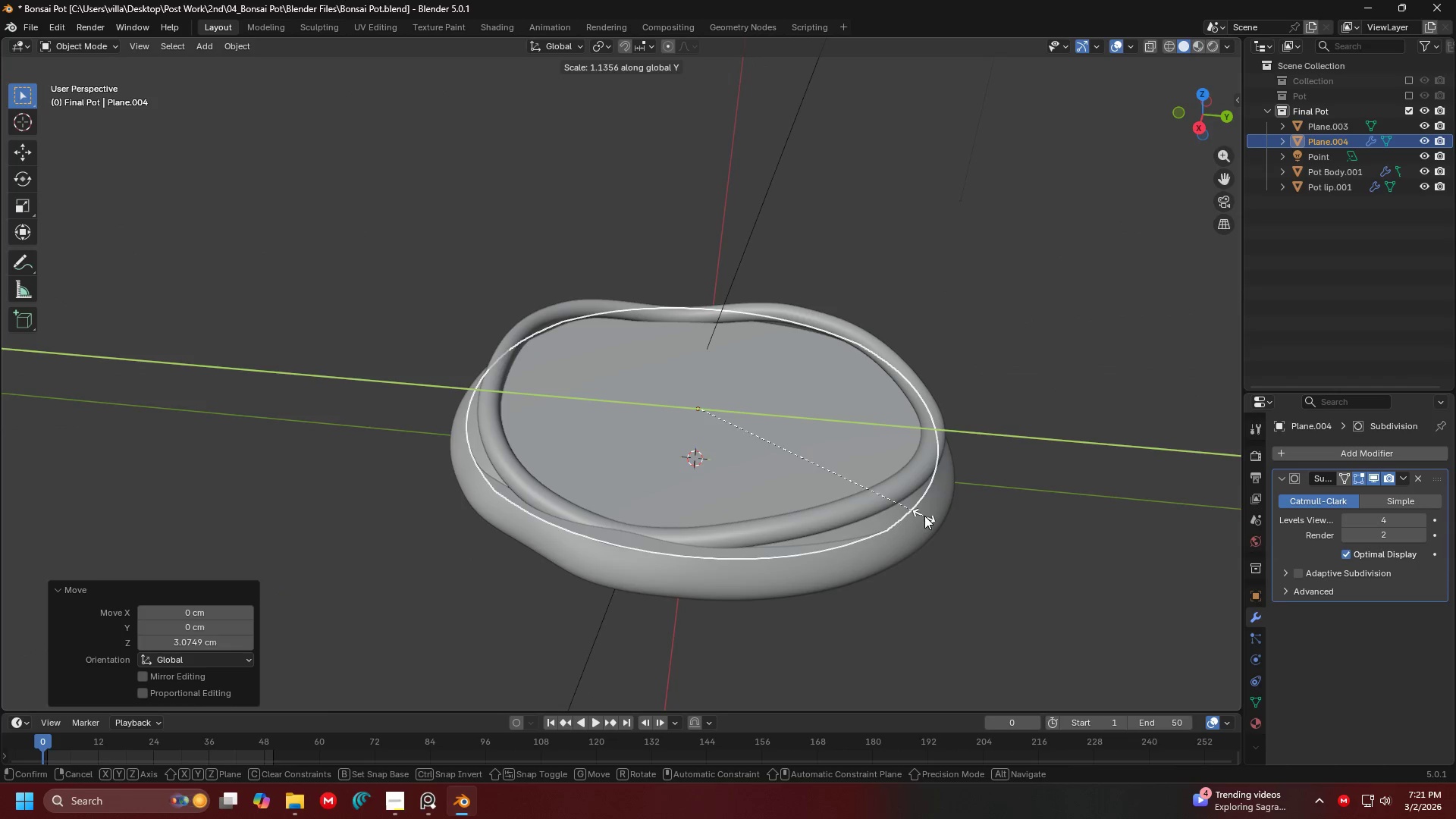 
left_click([927, 516])
 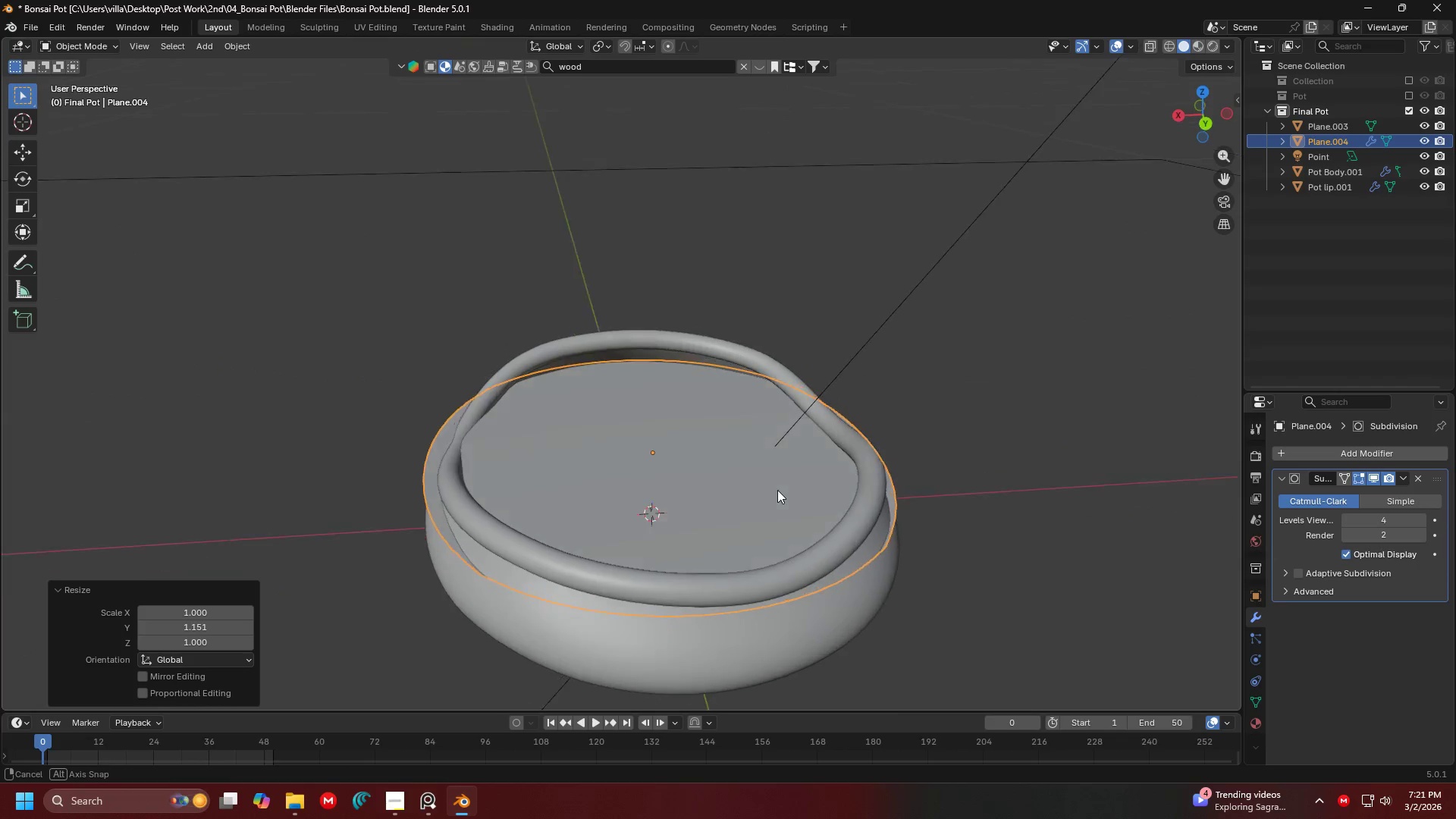 
key(Shift+ShiftLeft)
 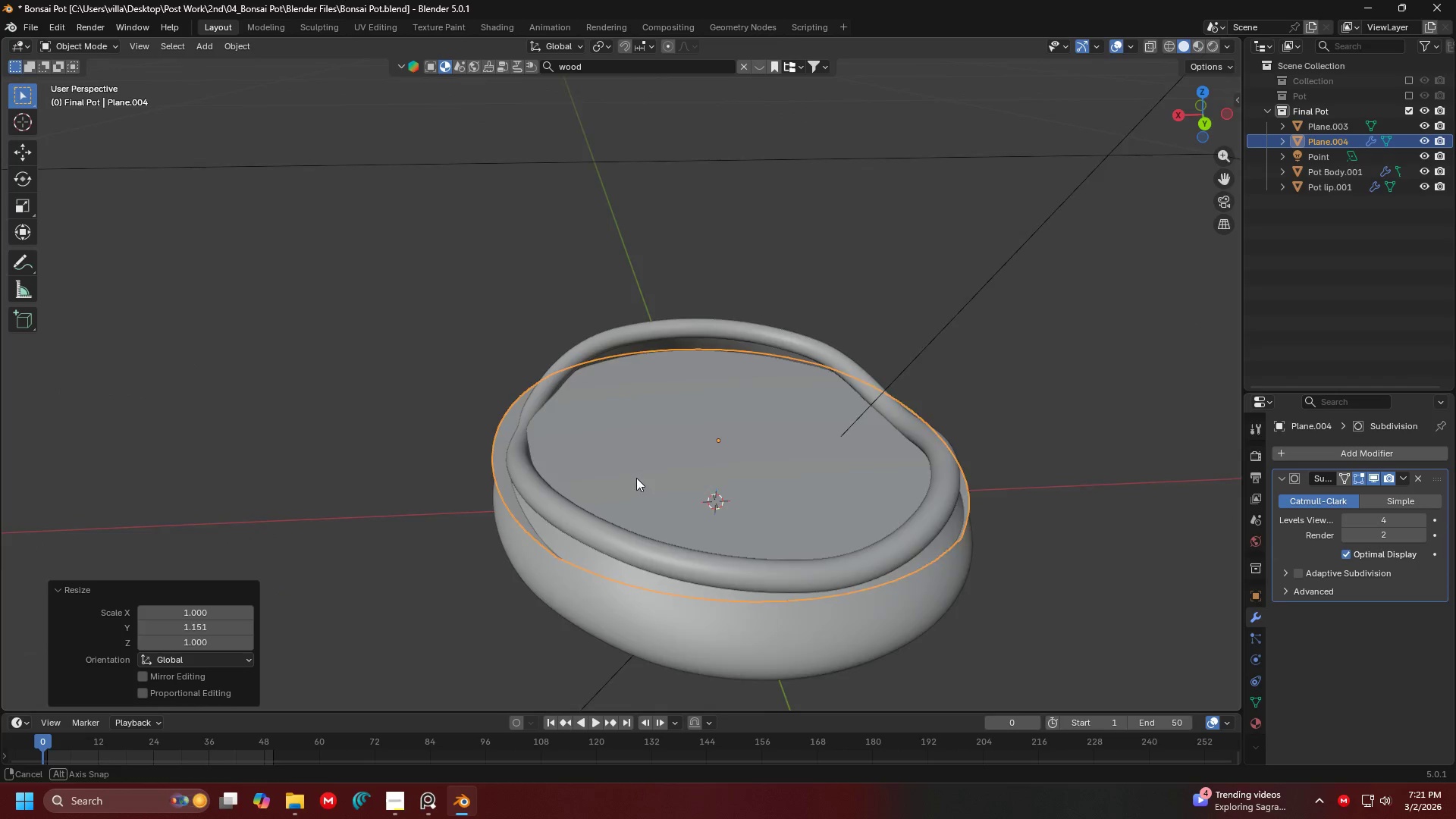 
key(Tab)
 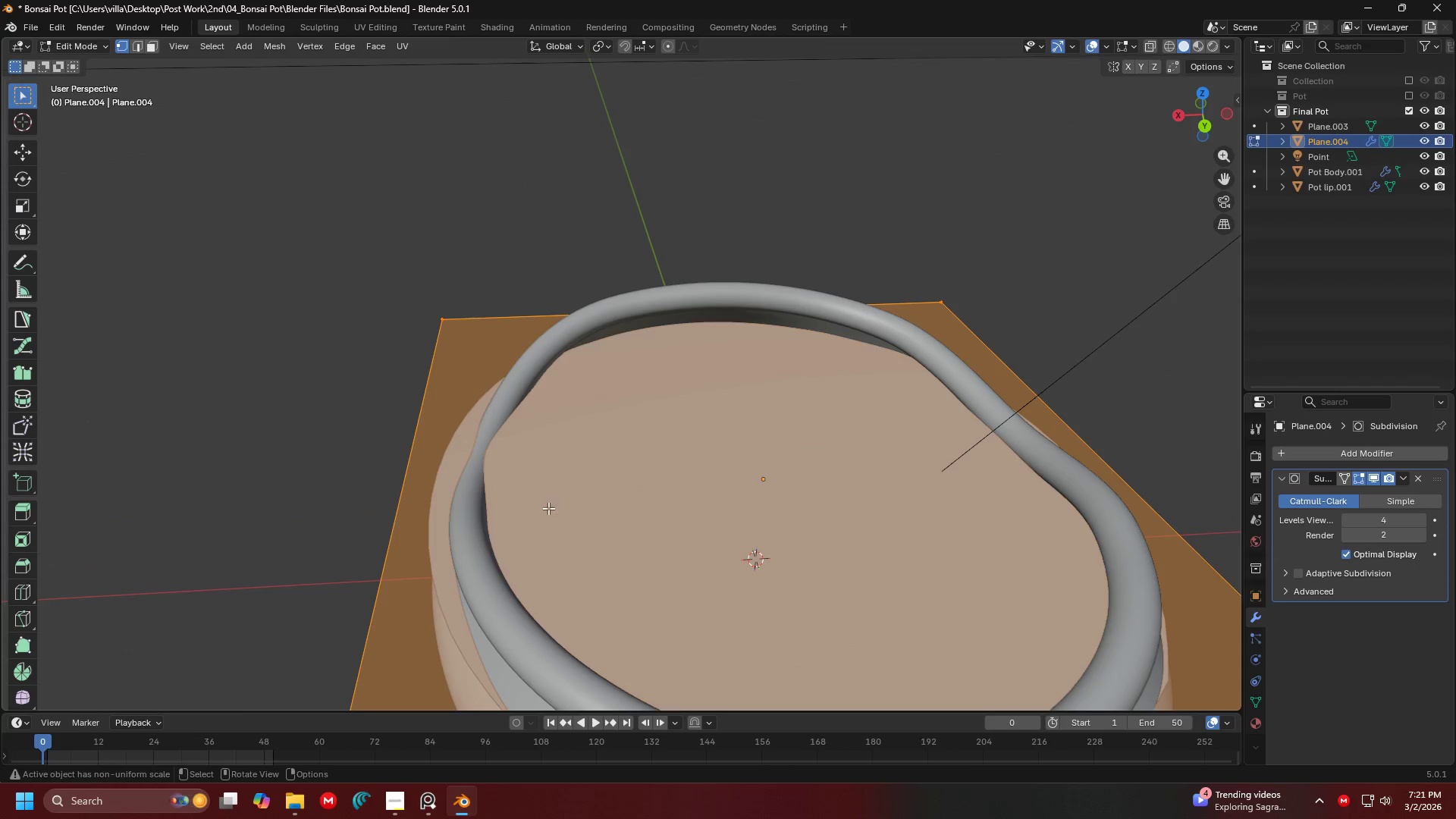 
scroll: coordinate [636, 489], scroll_direction: up, amount: 2.0
 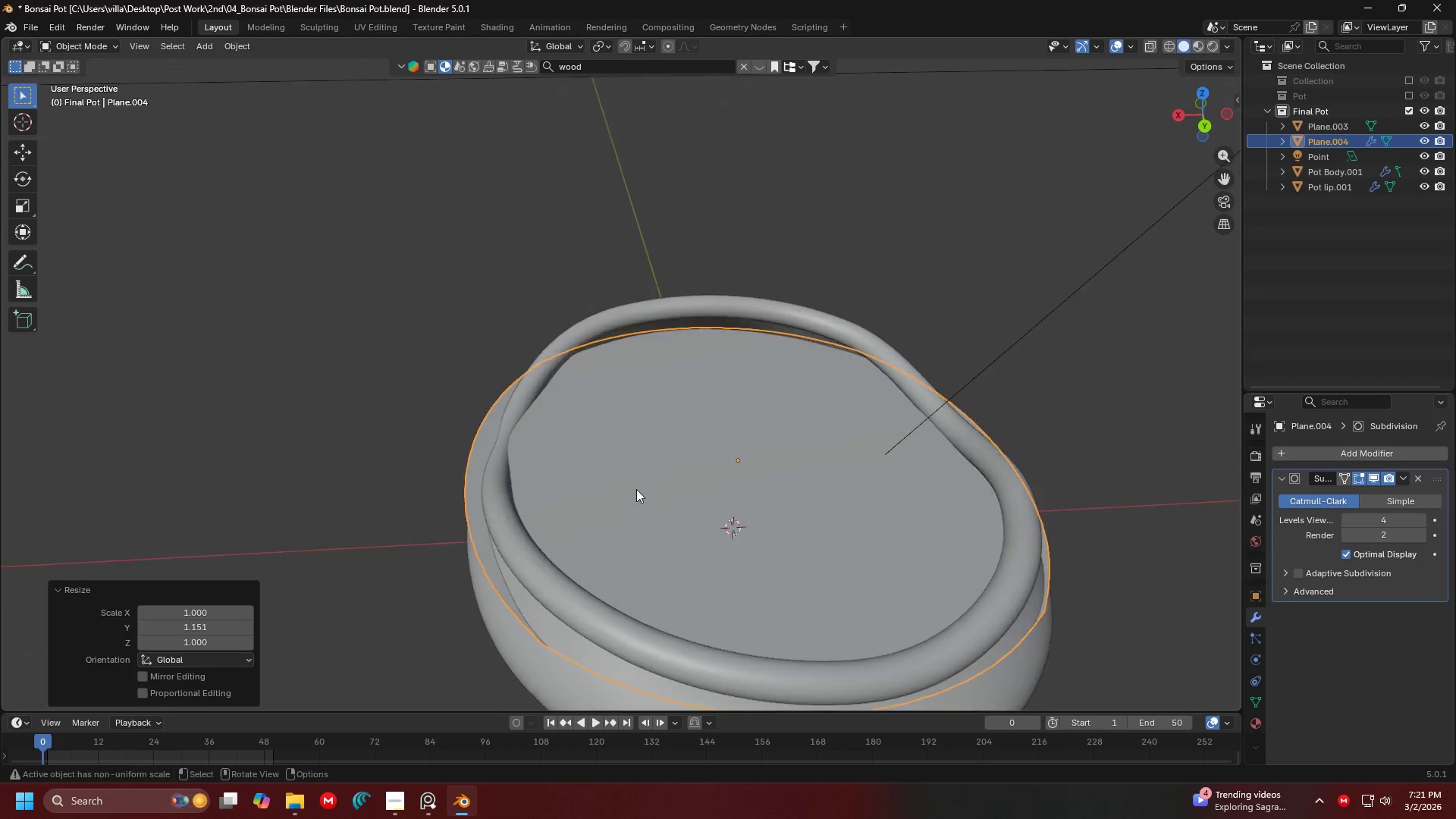 
key(Shift+ShiftLeft)
 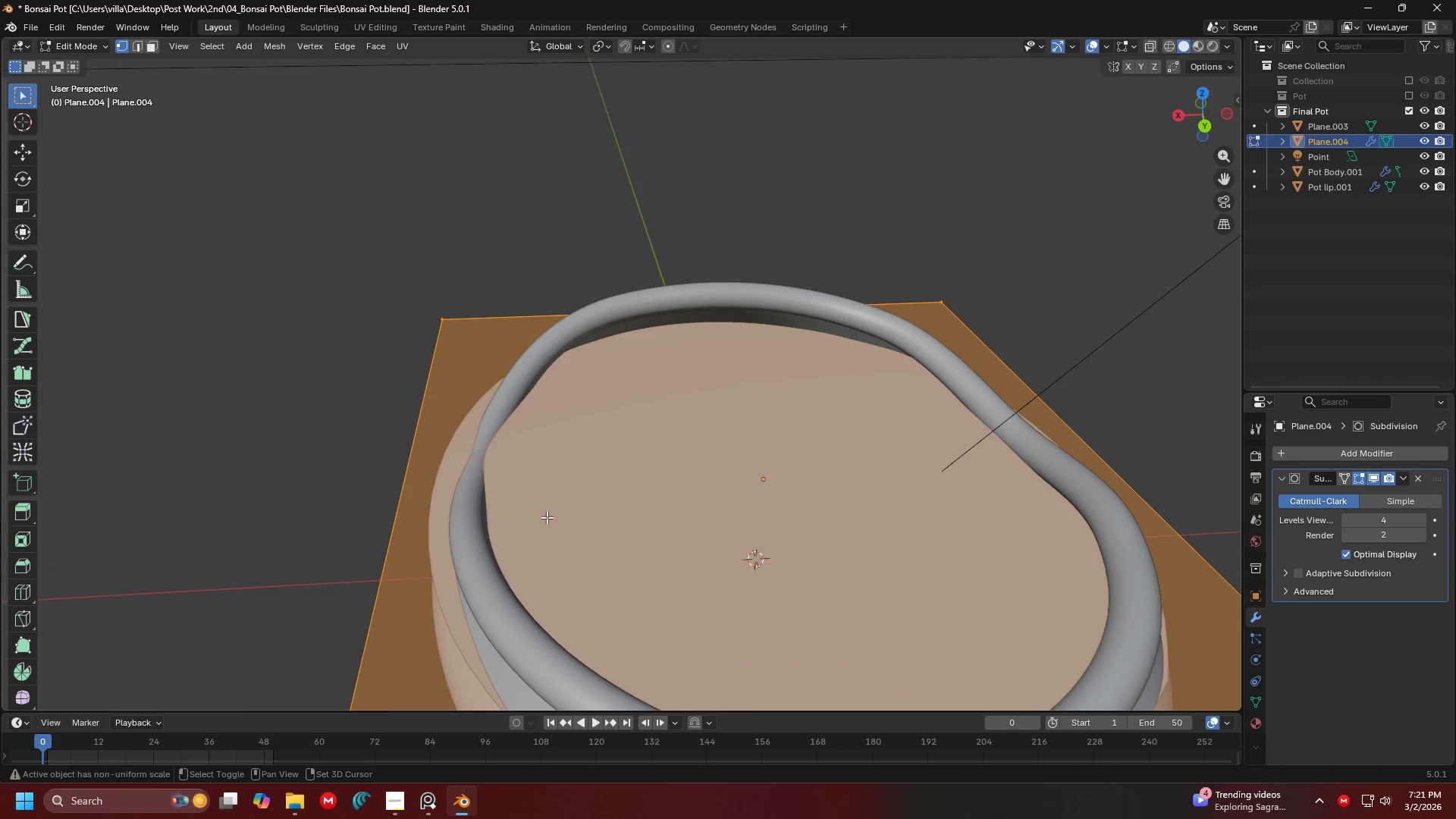 
scroll: coordinate [587, 481], scroll_direction: down, amount: 6.0
 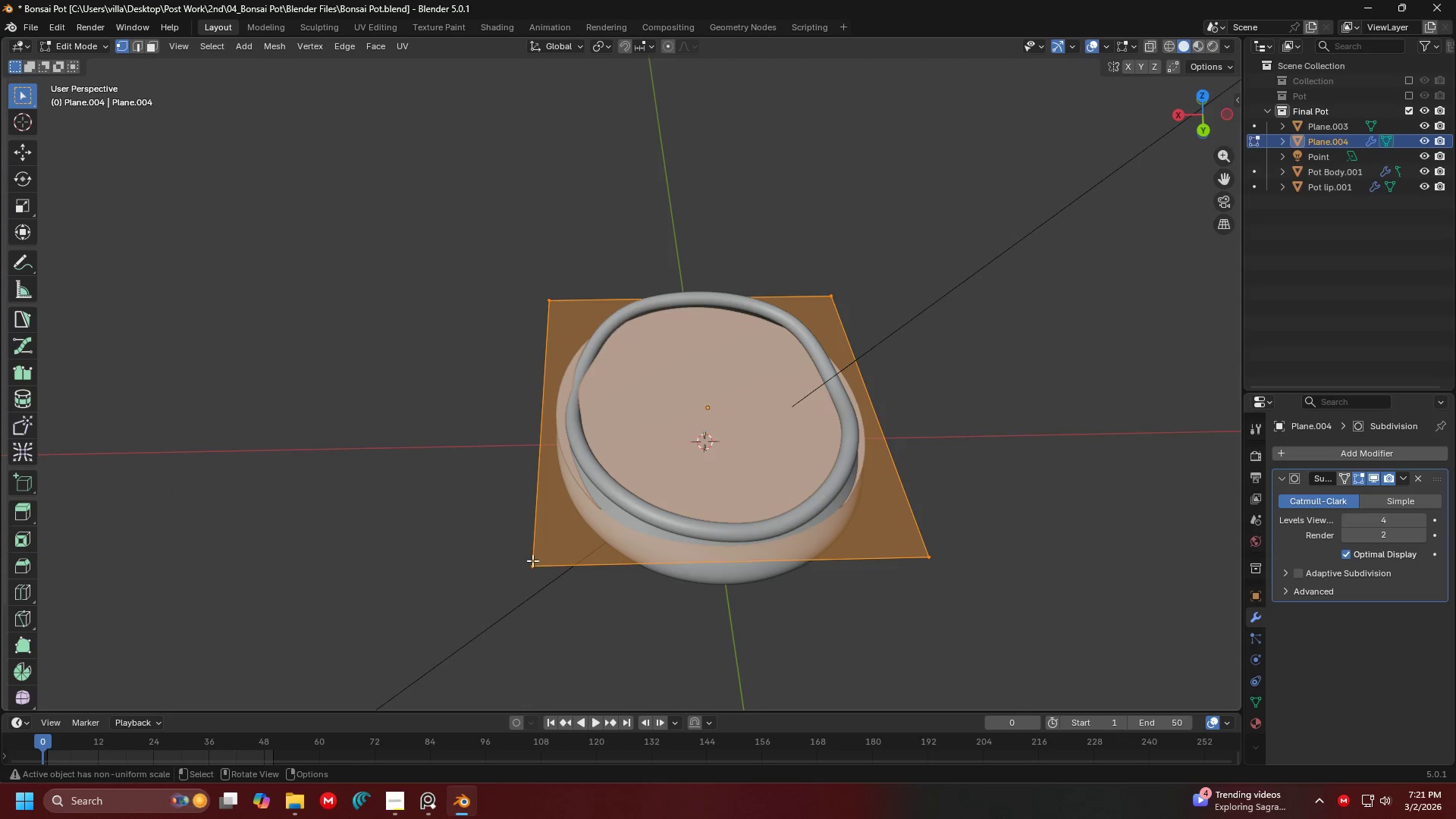 
left_click([531, 560])
 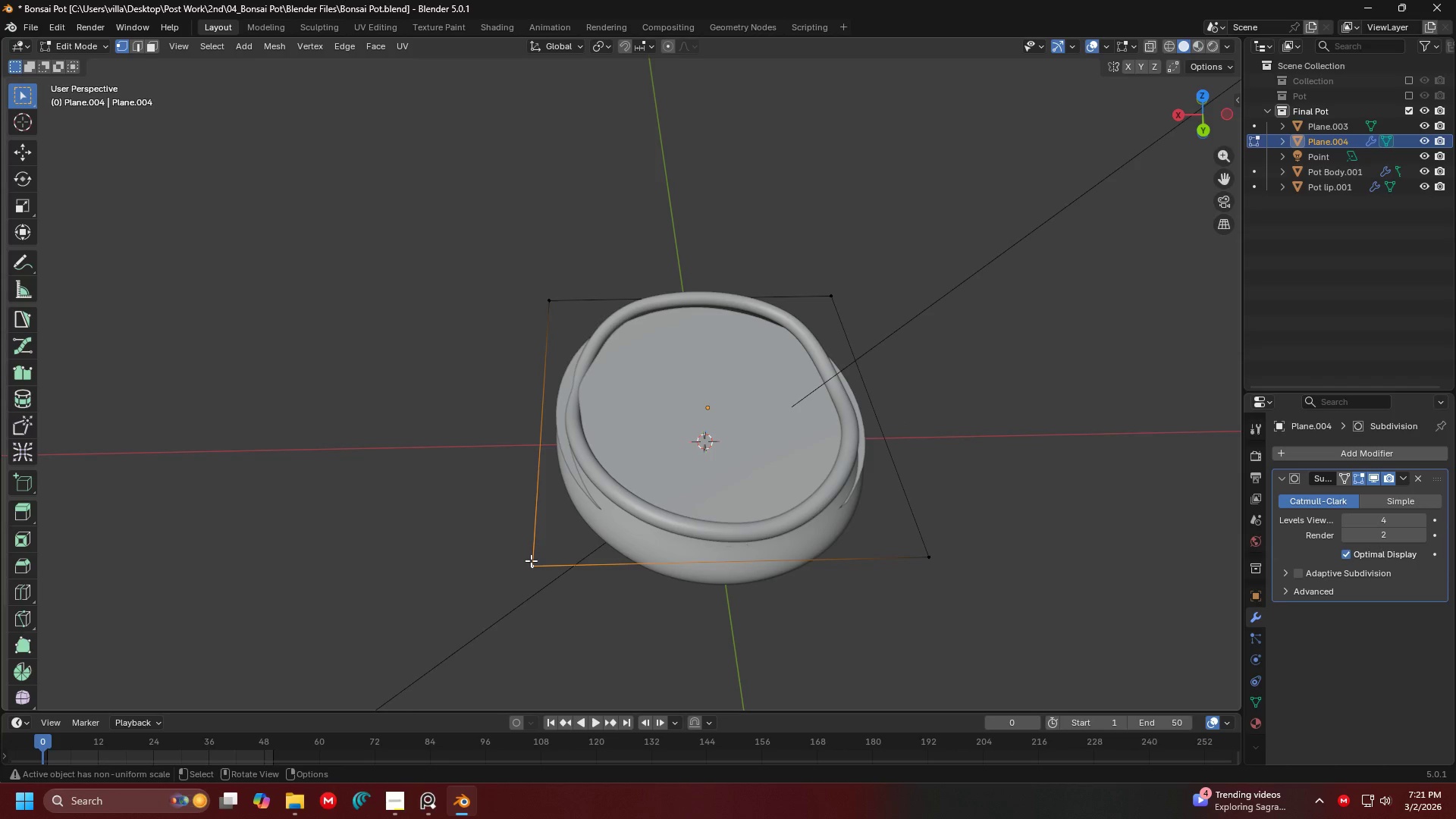 
key(7)
 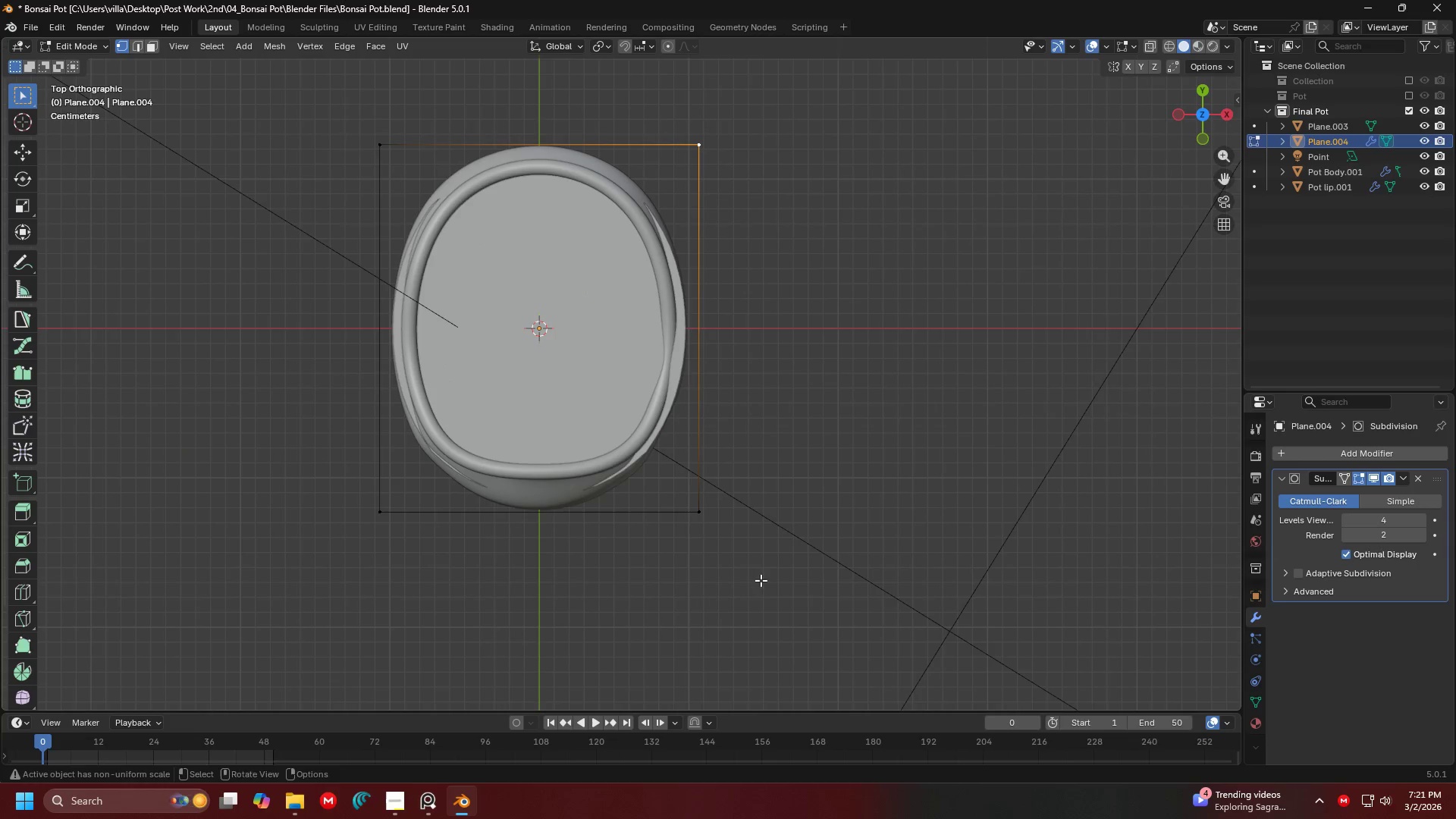 
key(Shift+ShiftLeft)
 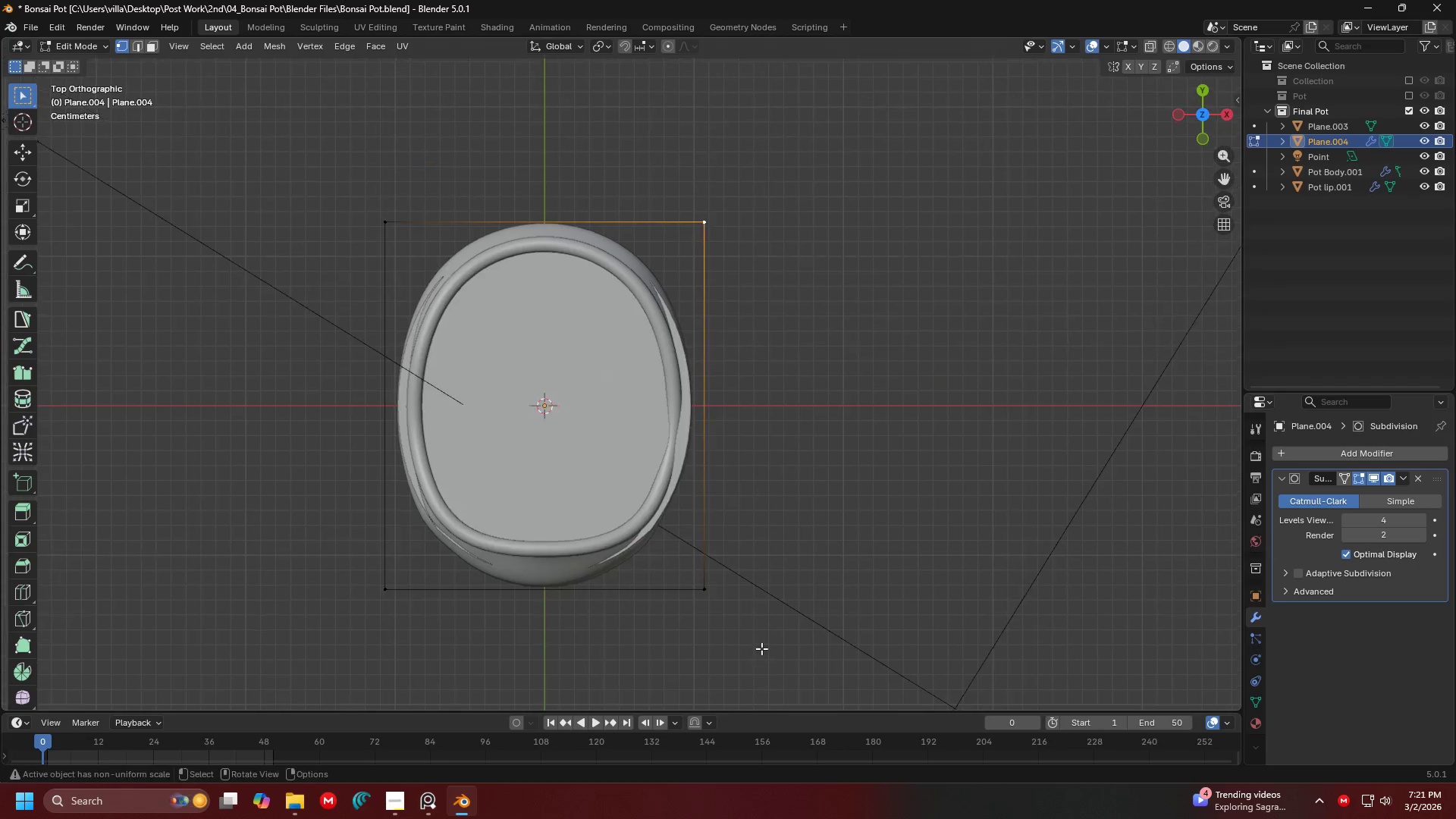 
key(G)
 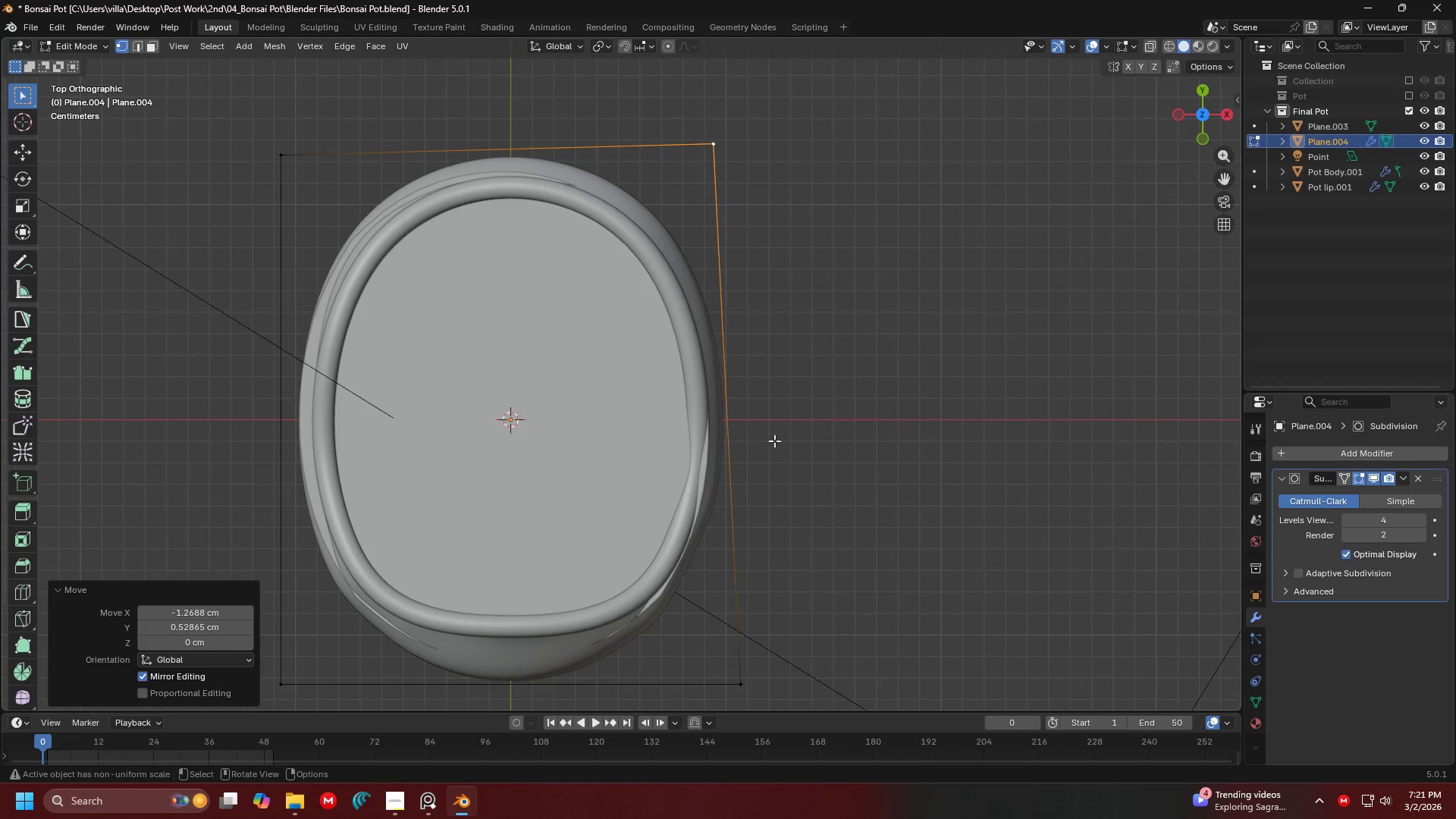 
scroll: coordinate [761, 648], scroll_direction: up, amount: 2.0
 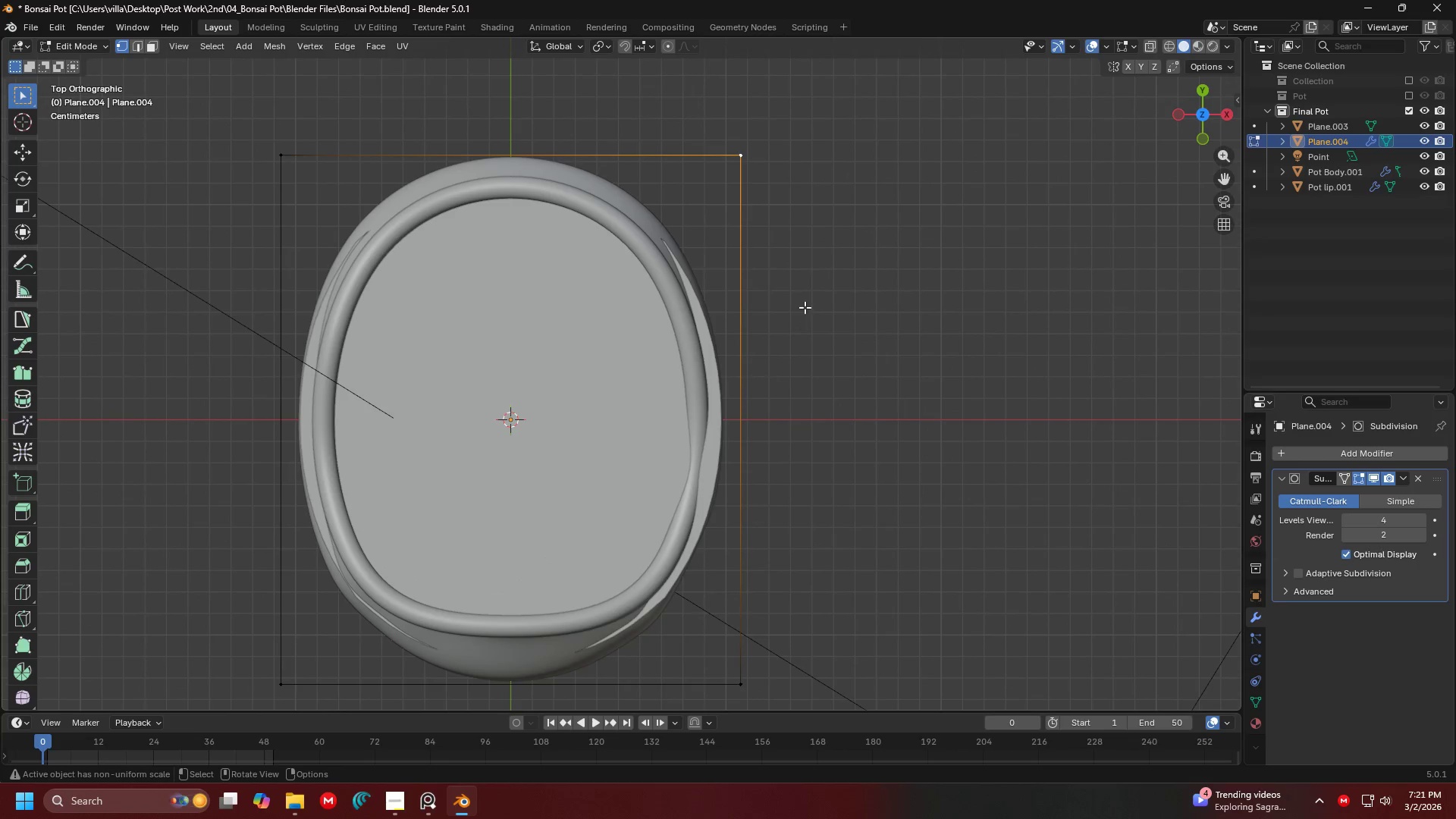 
left_click([737, 681])
 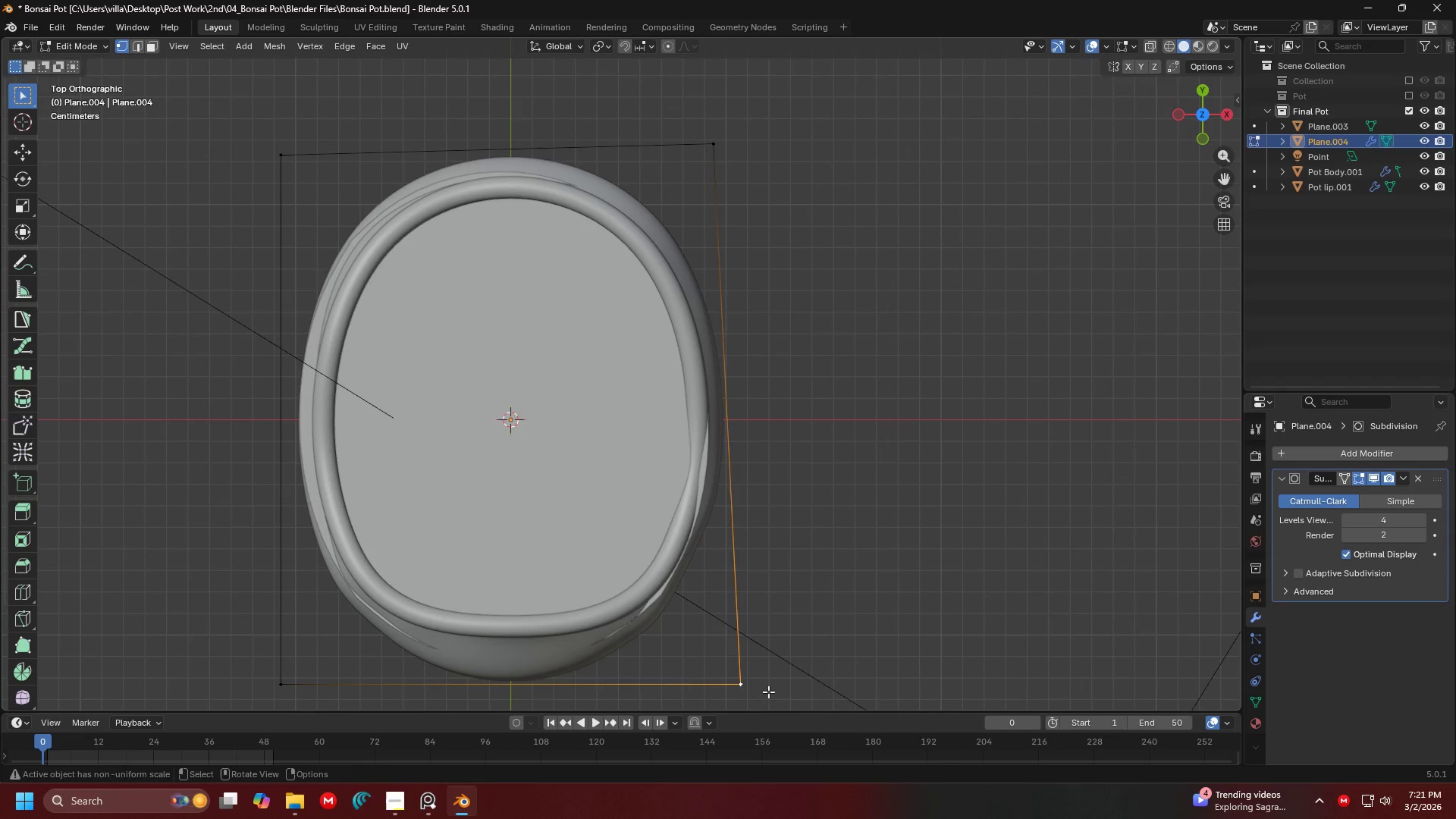 
key(G)
 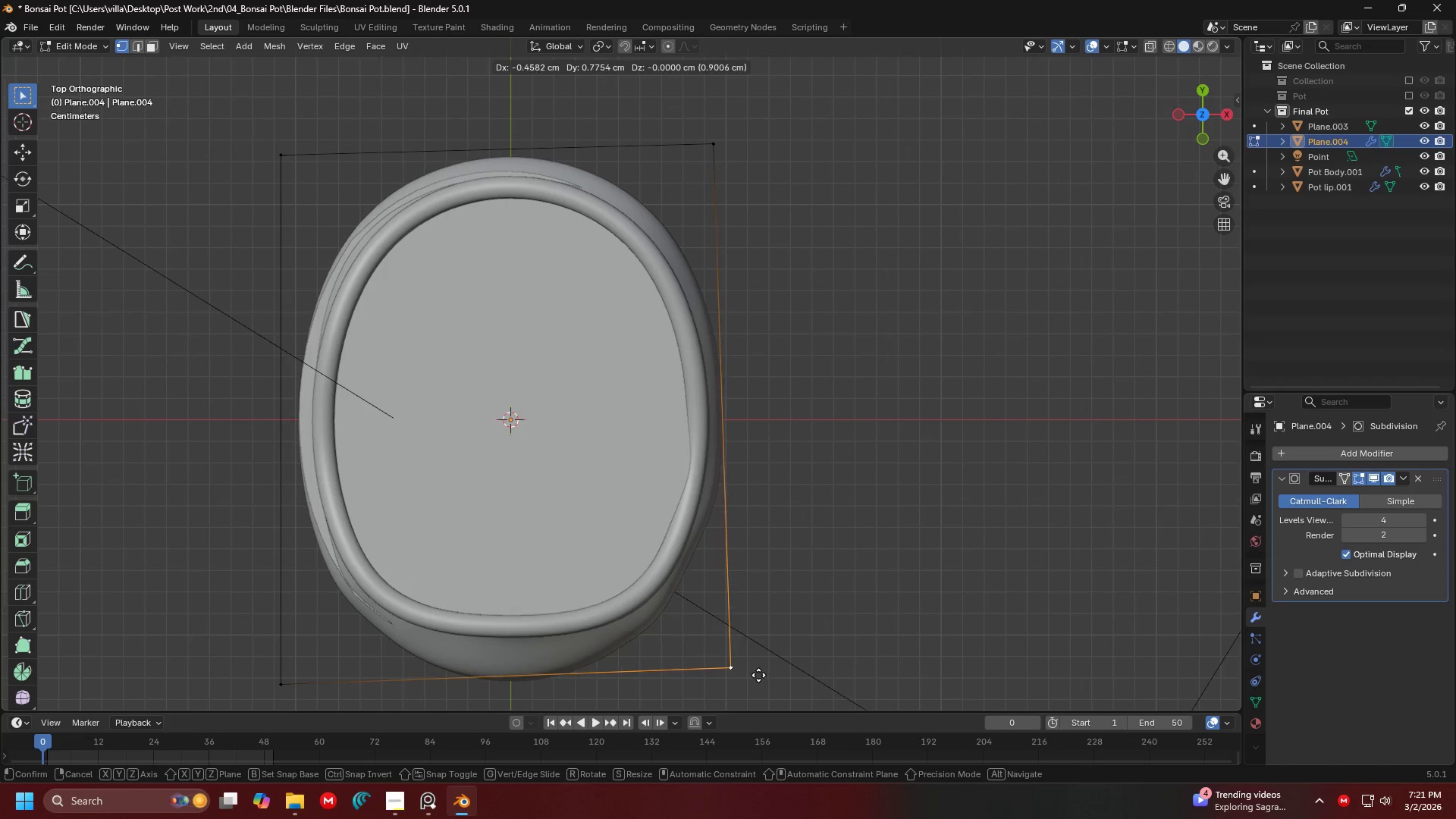 
left_click([758, 675])
 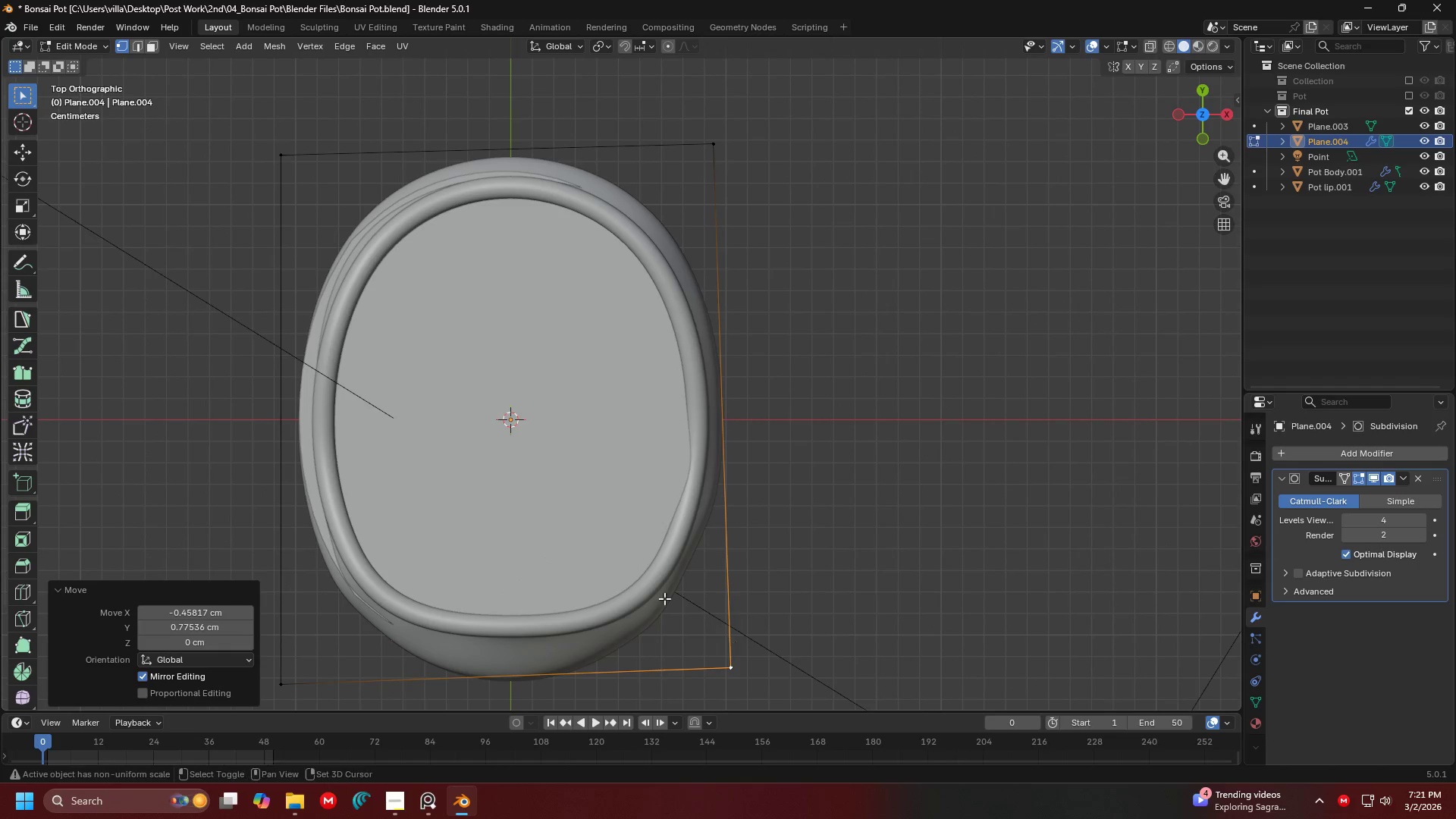 
key(Shift+ShiftLeft)
 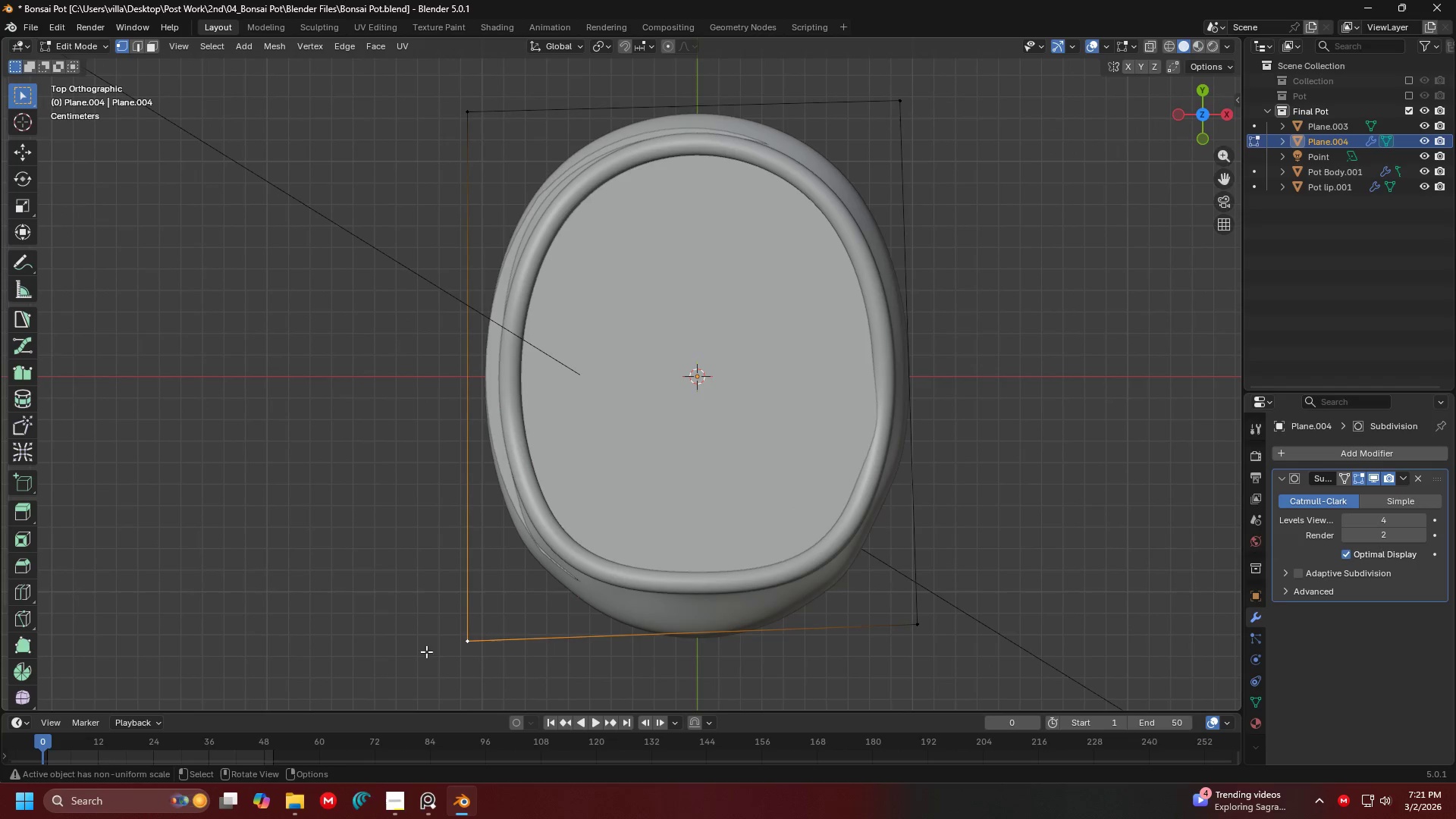 
key(G)
 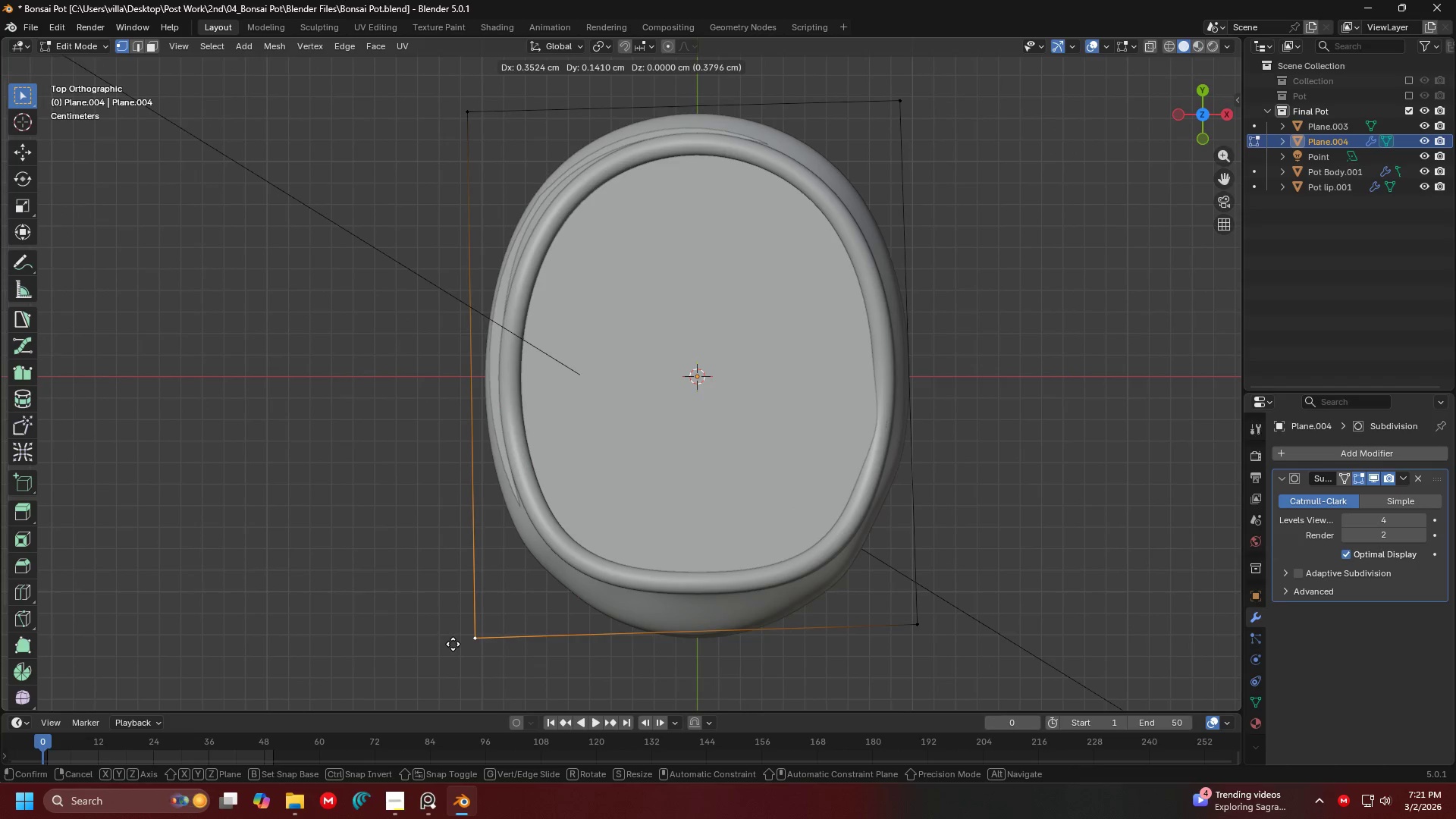 
left_click([453, 644])
 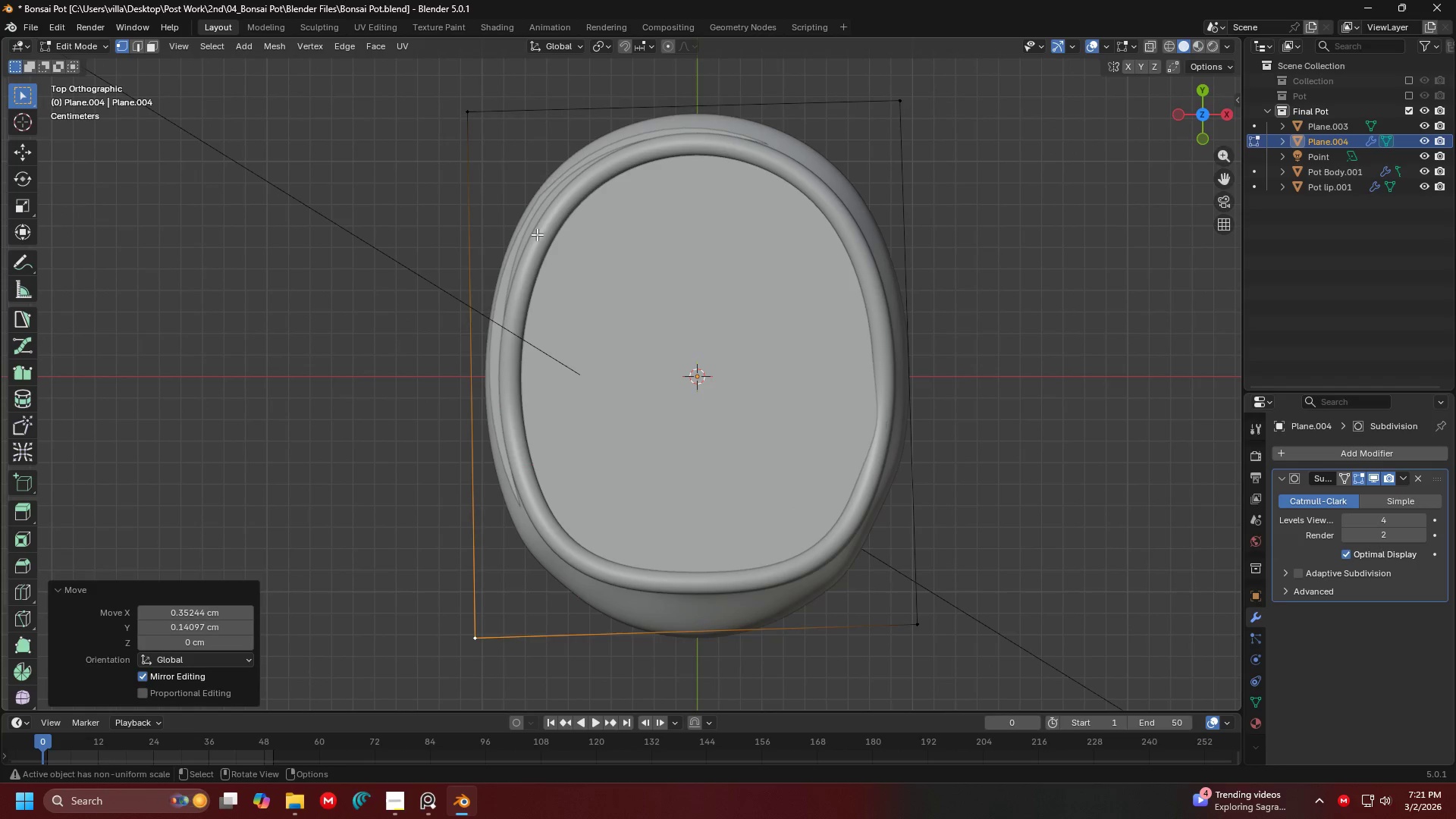 
left_click([442, 100])
 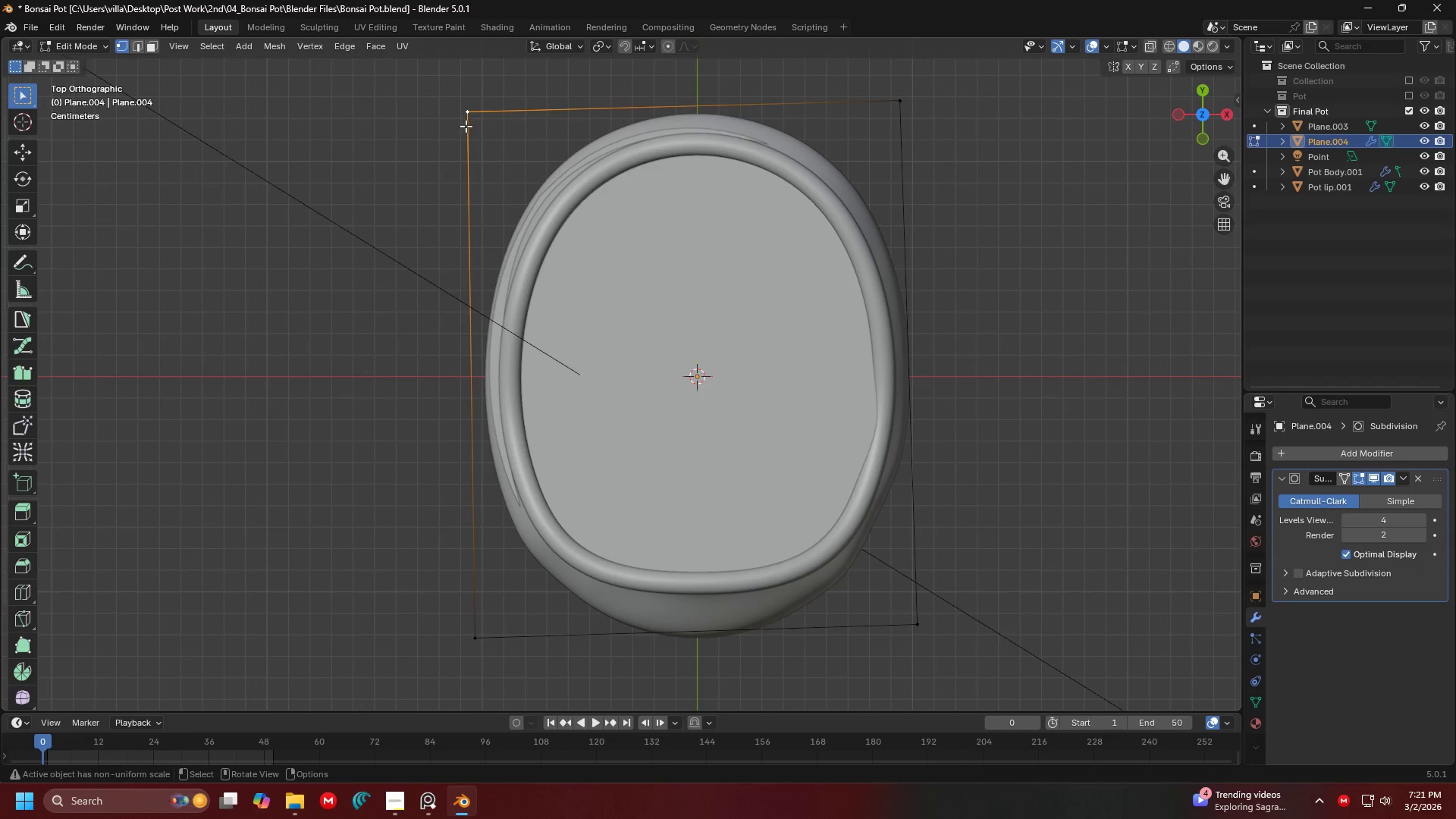 
key(G)
 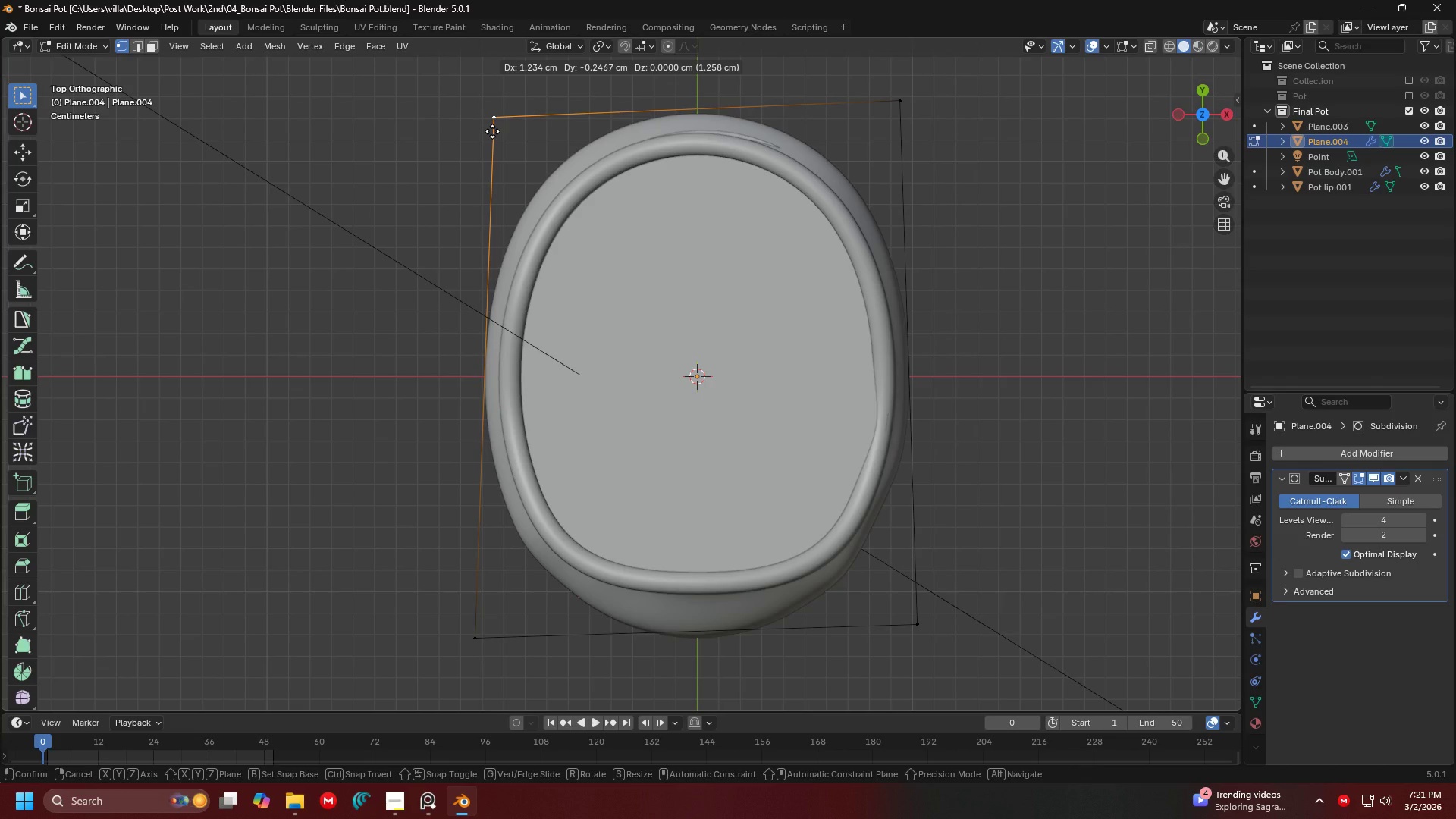 
left_click([491, 132])
 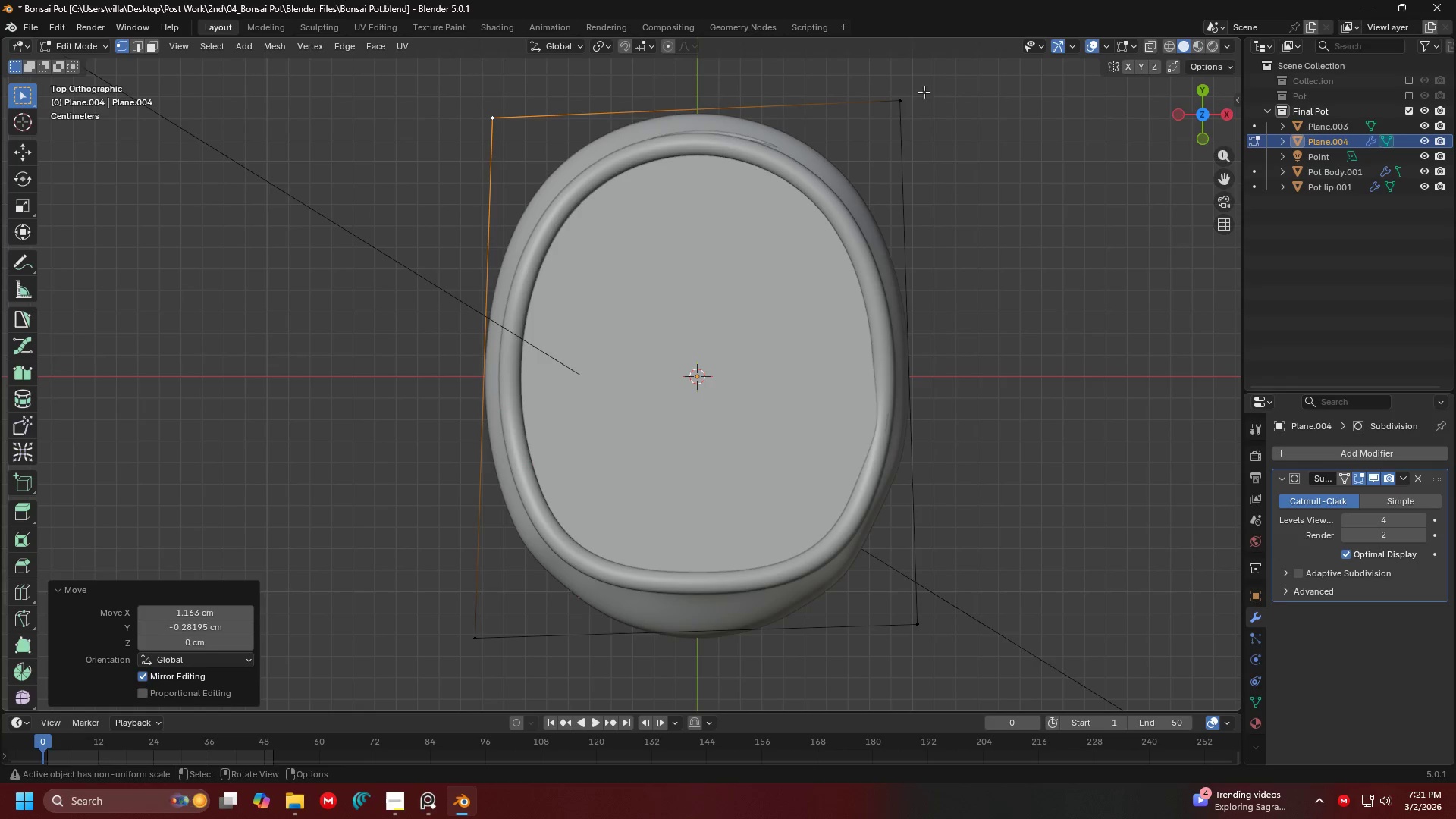 
left_click([915, 102])
 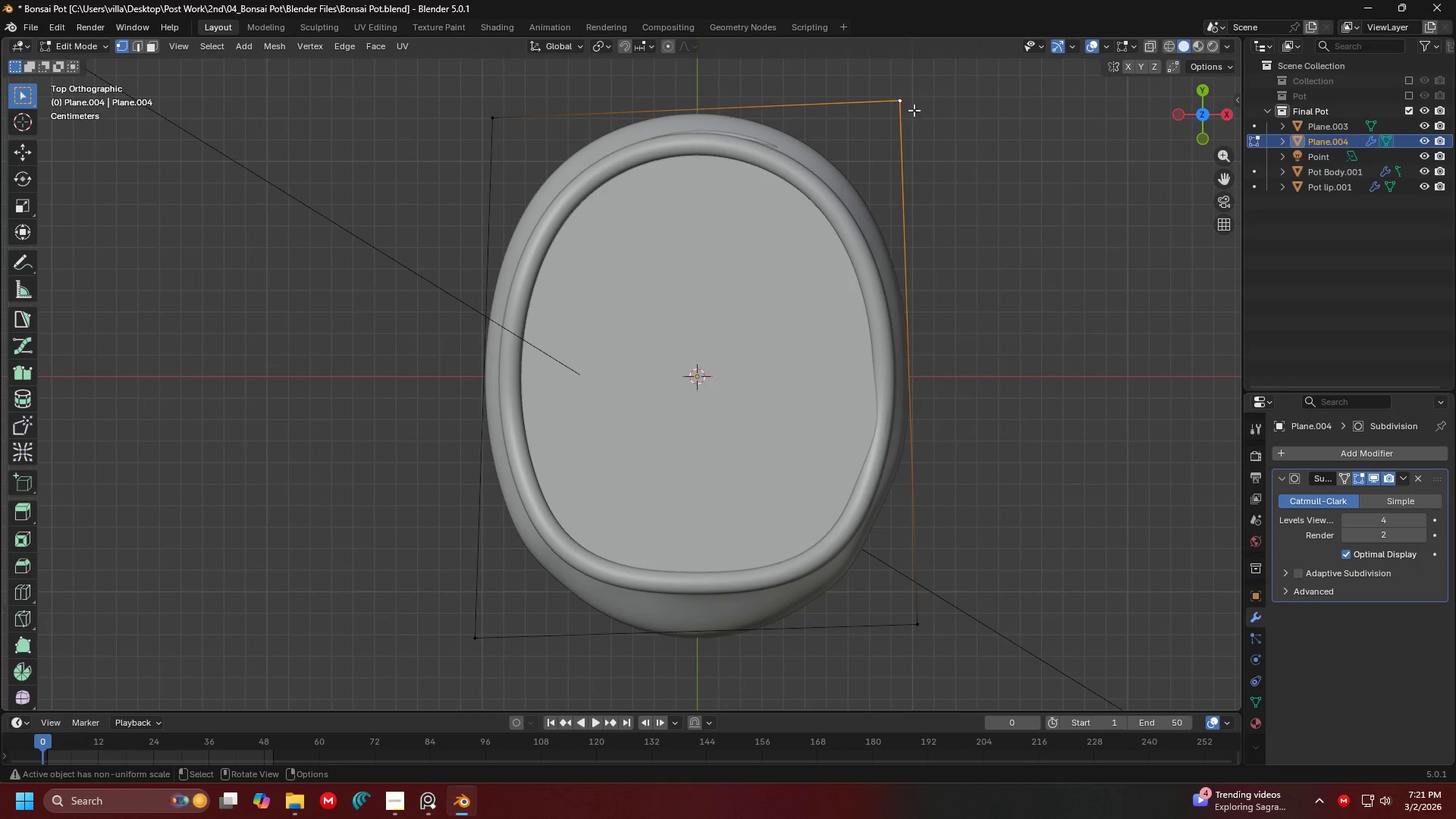 
key(G)
 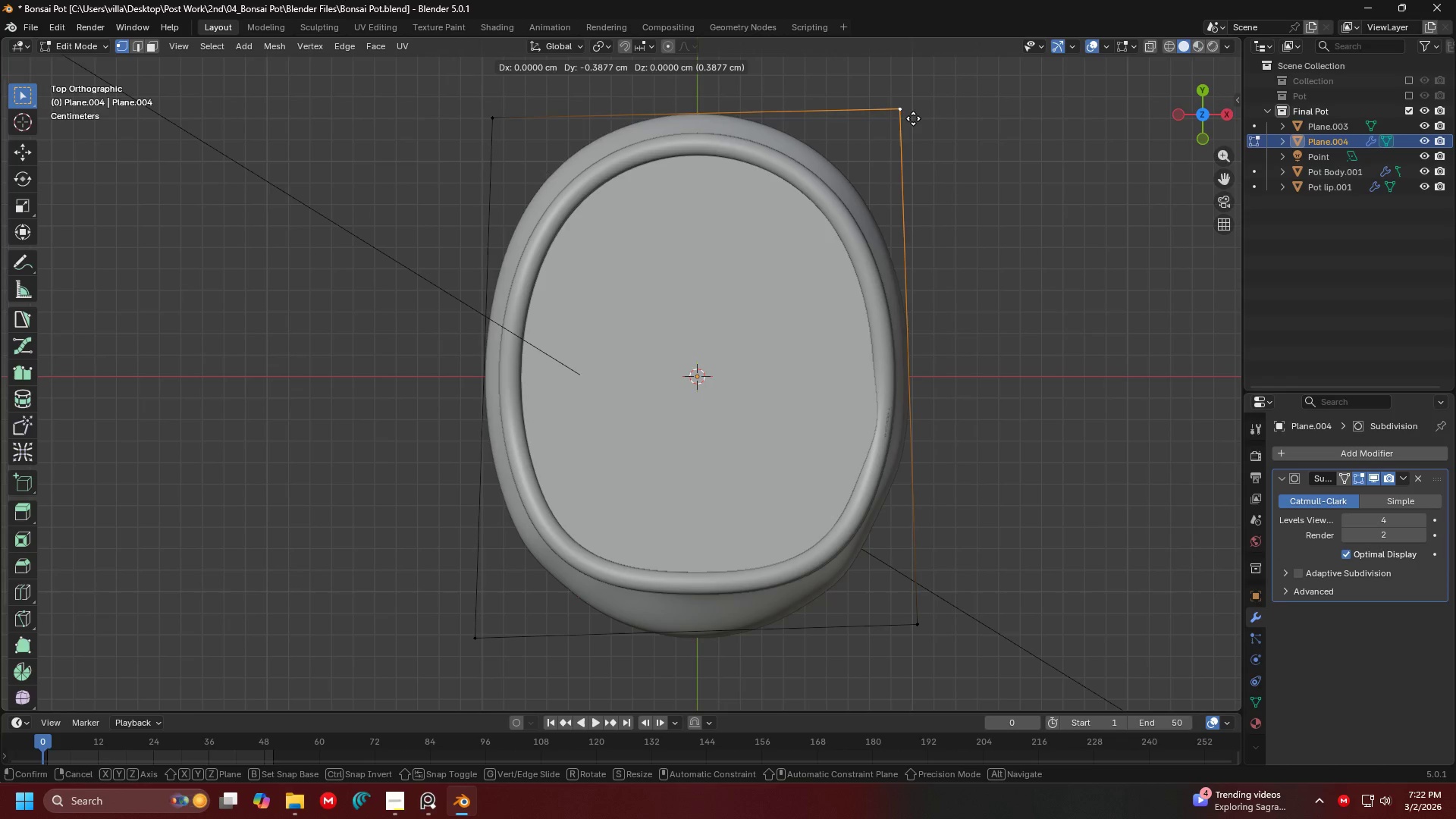 
left_click([913, 119])
 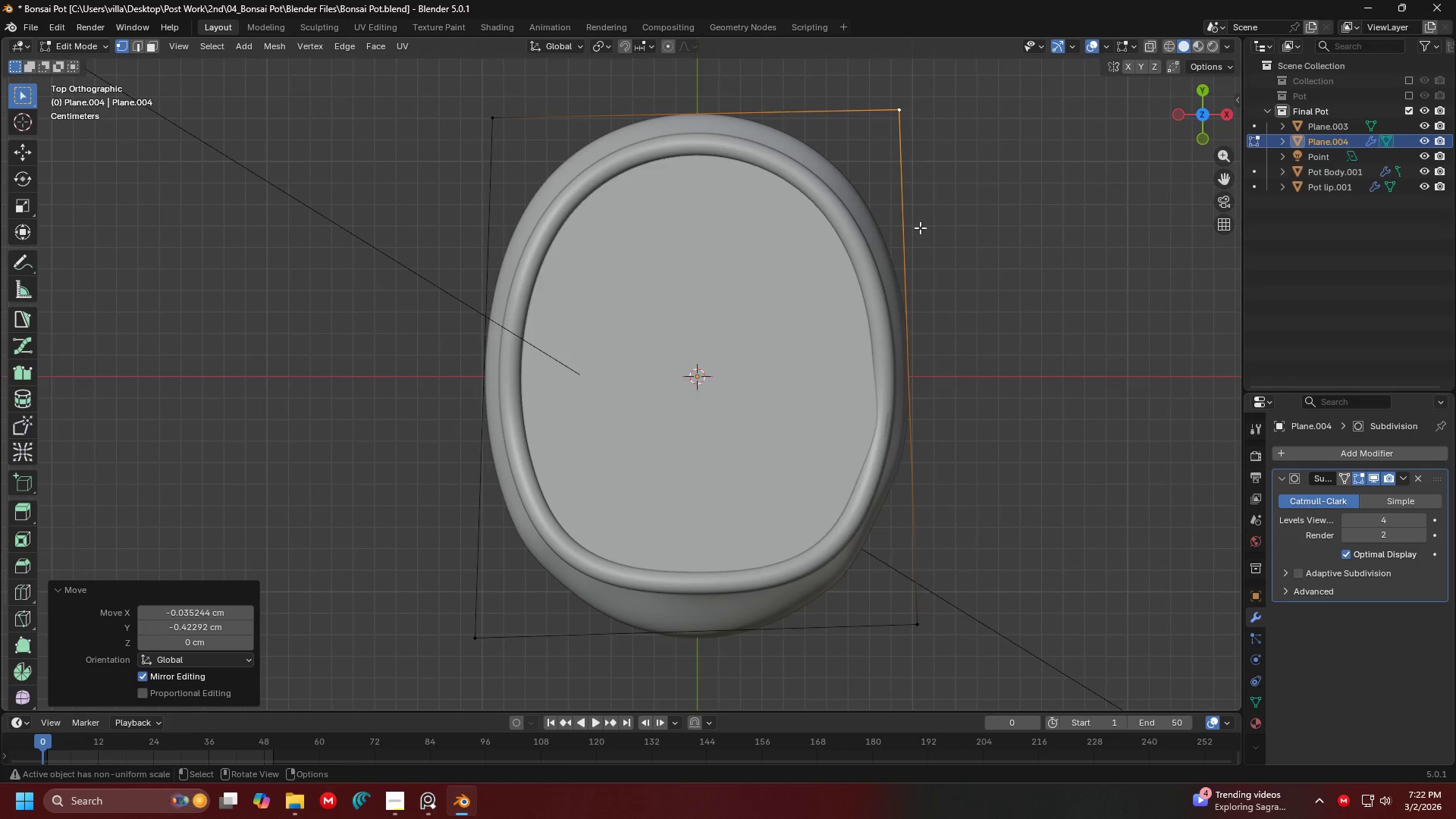 
scroll: coordinate [899, 274], scroll_direction: down, amount: 4.0
 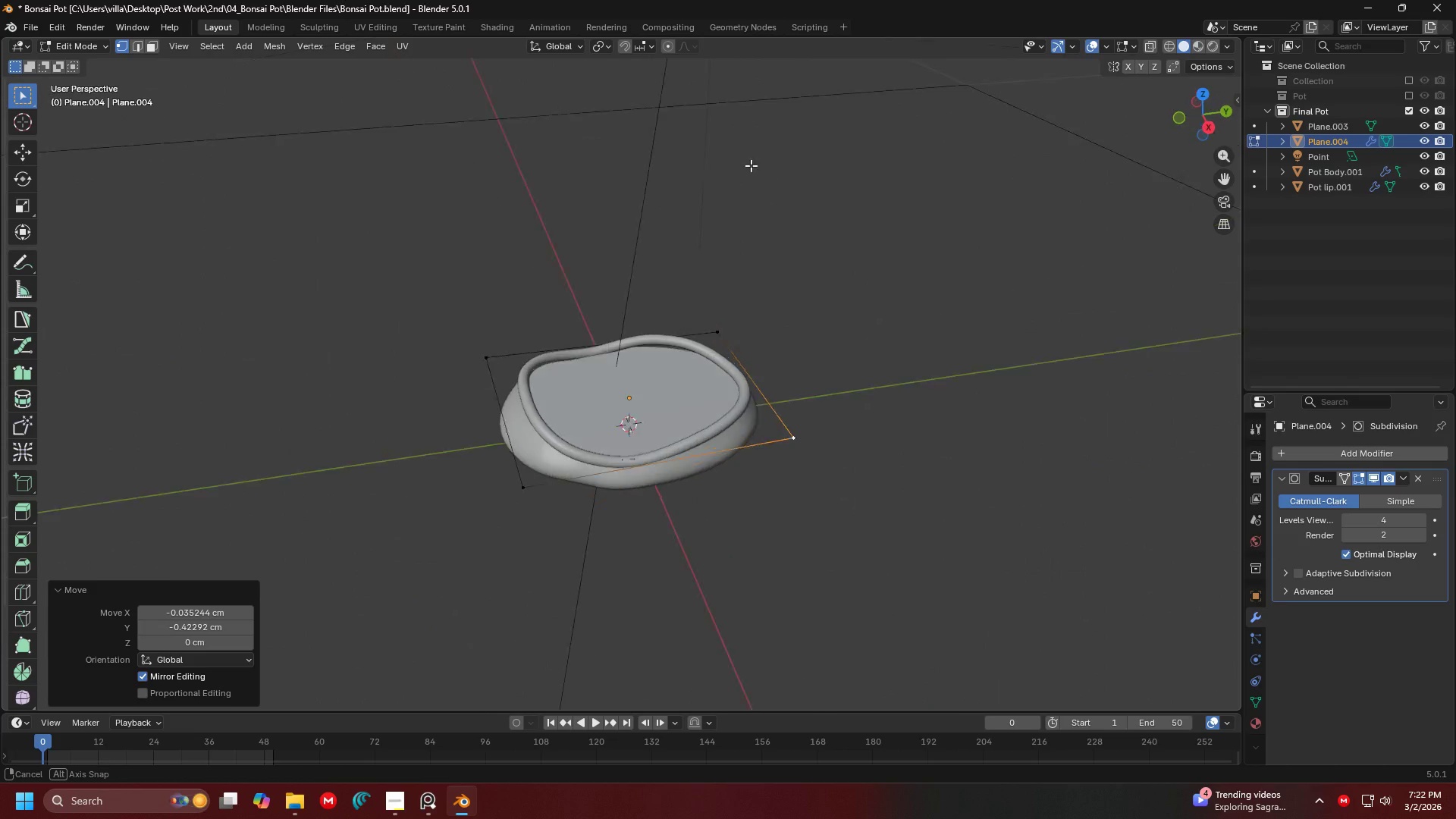 
key(Shift+ShiftLeft)
 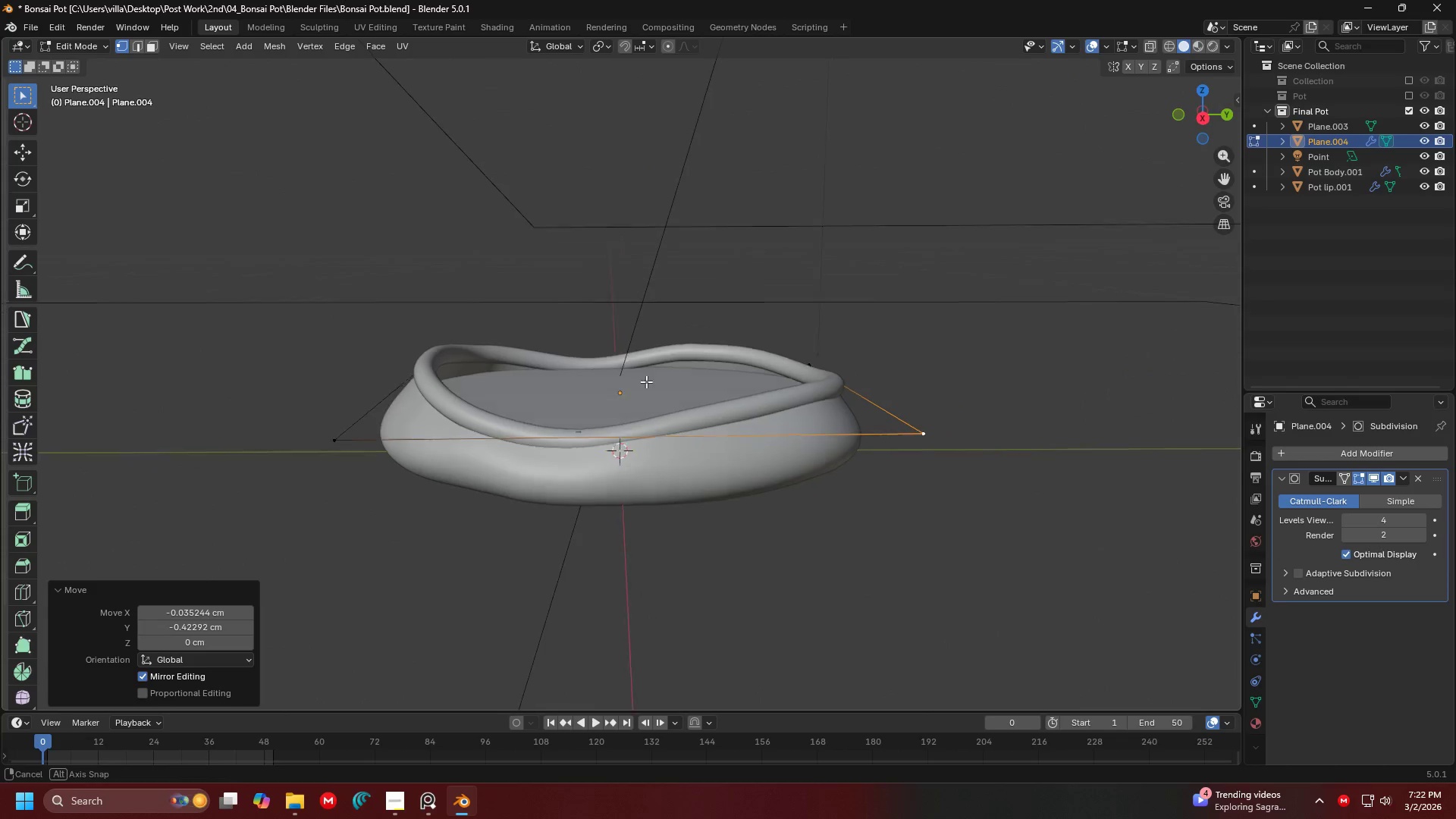 
scroll: coordinate [733, 165], scroll_direction: up, amount: 3.0
 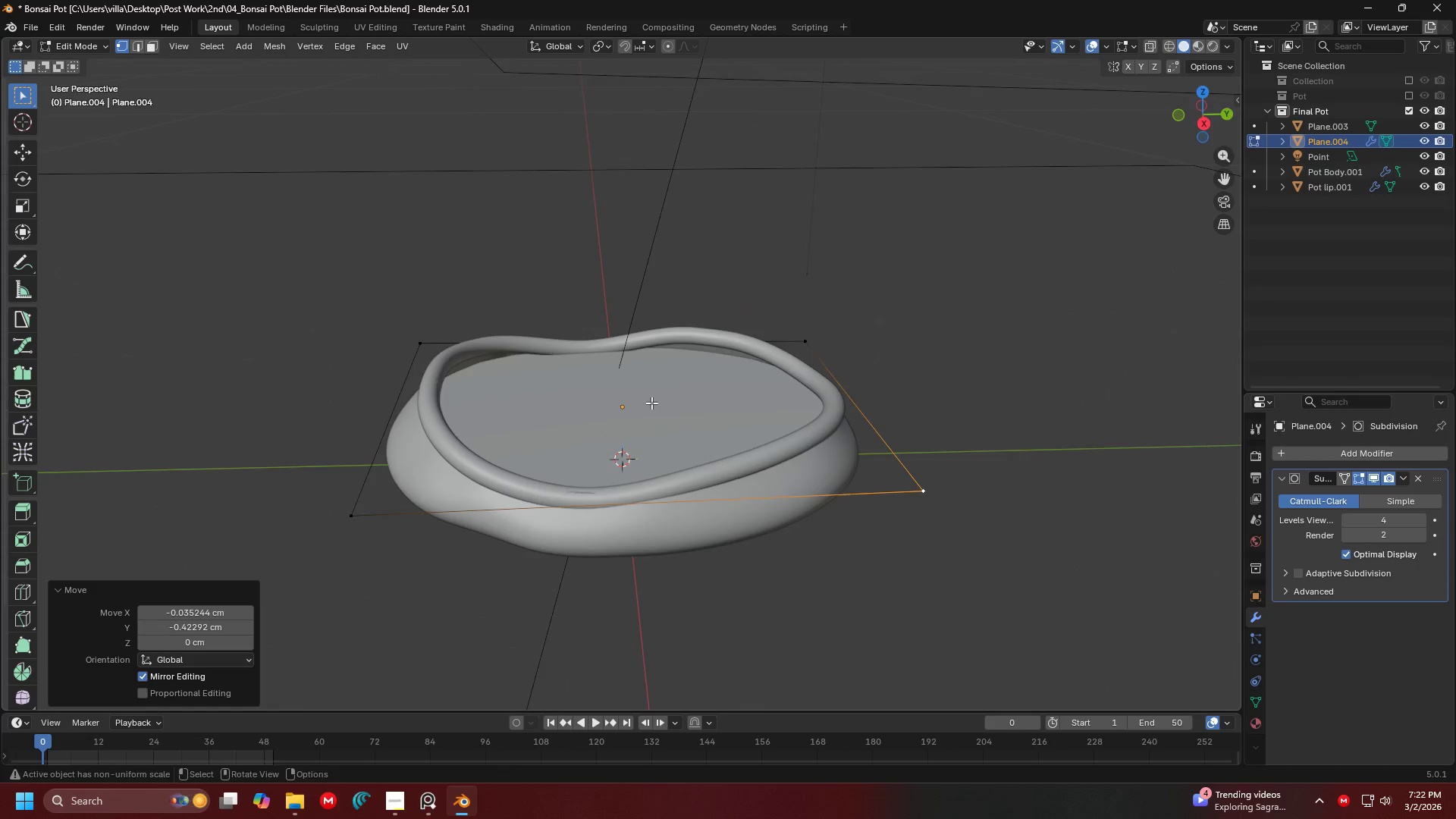 
key(Shift+ShiftLeft)
 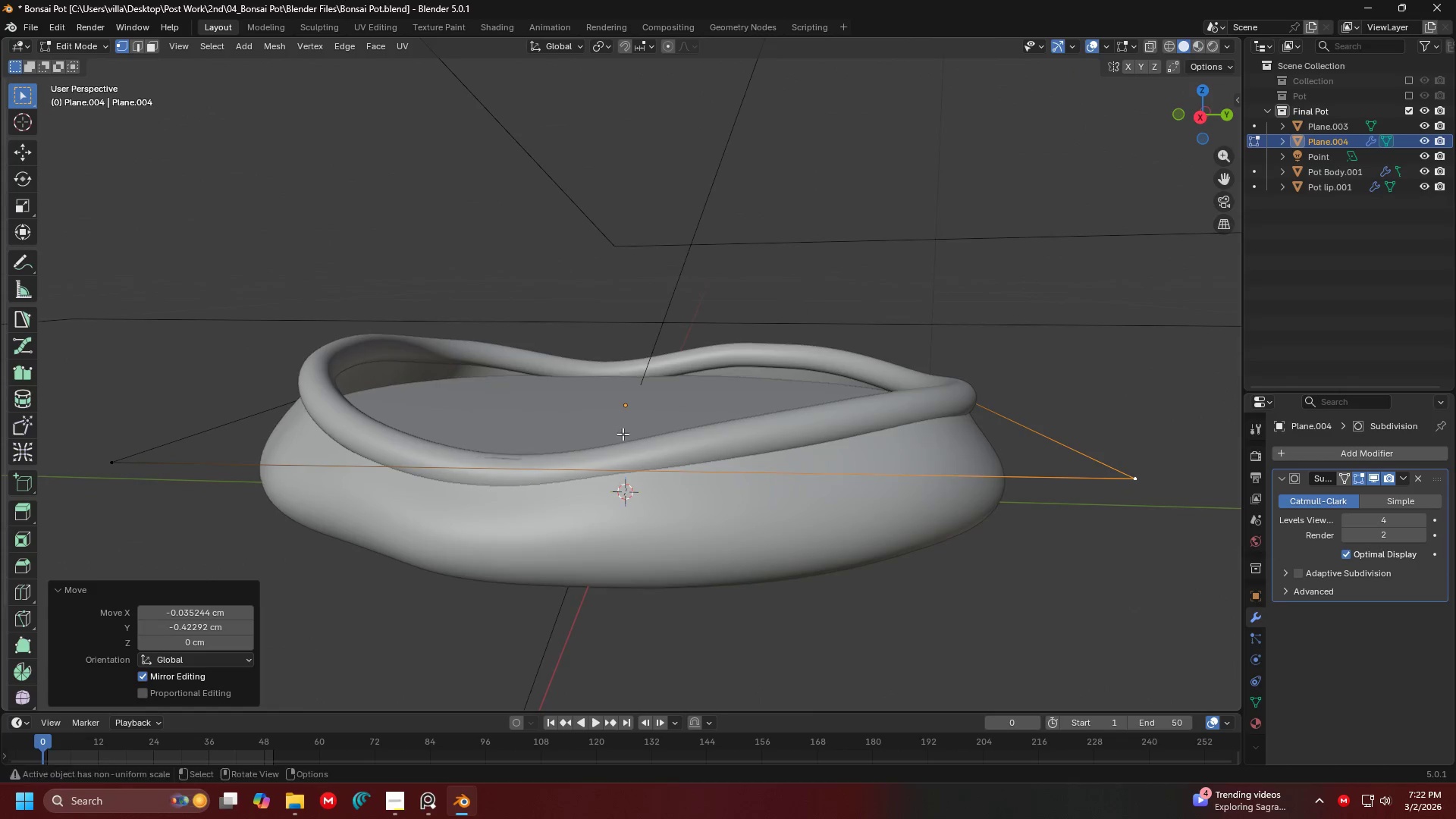 
scroll: coordinate [651, 395], scroll_direction: up, amount: 2.0
 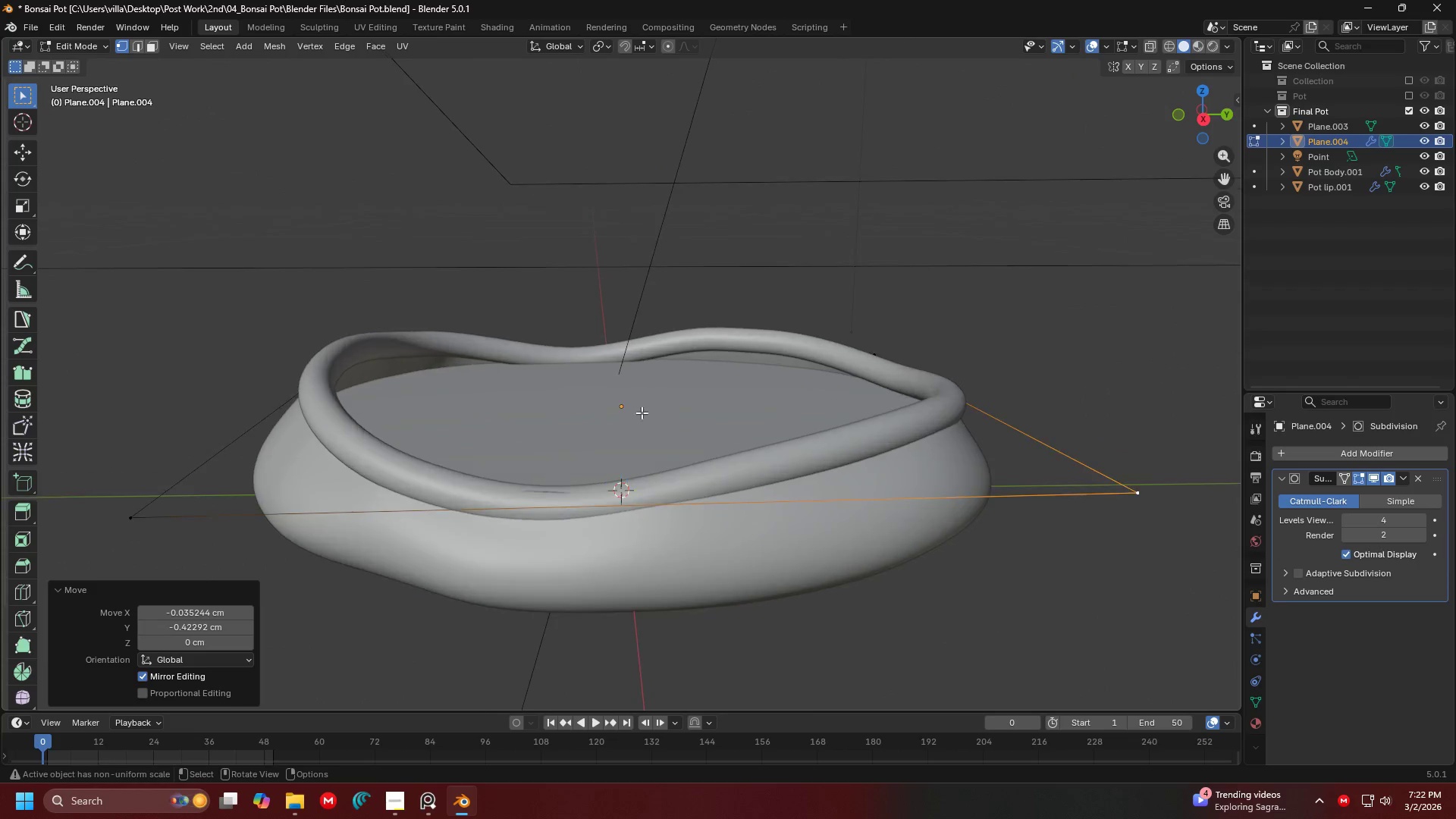 
key(Control+R)
 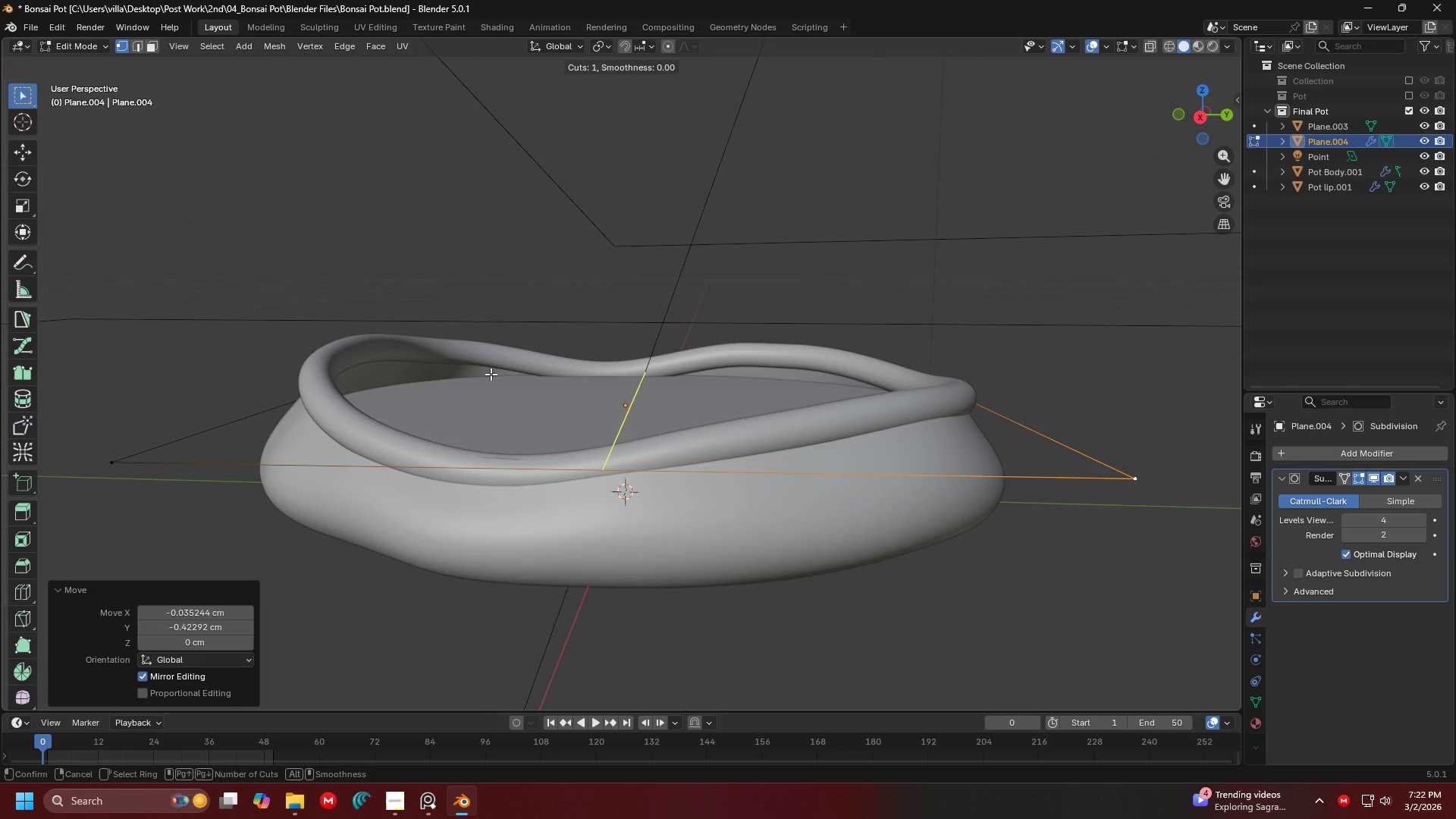 
left_click([491, 374])
 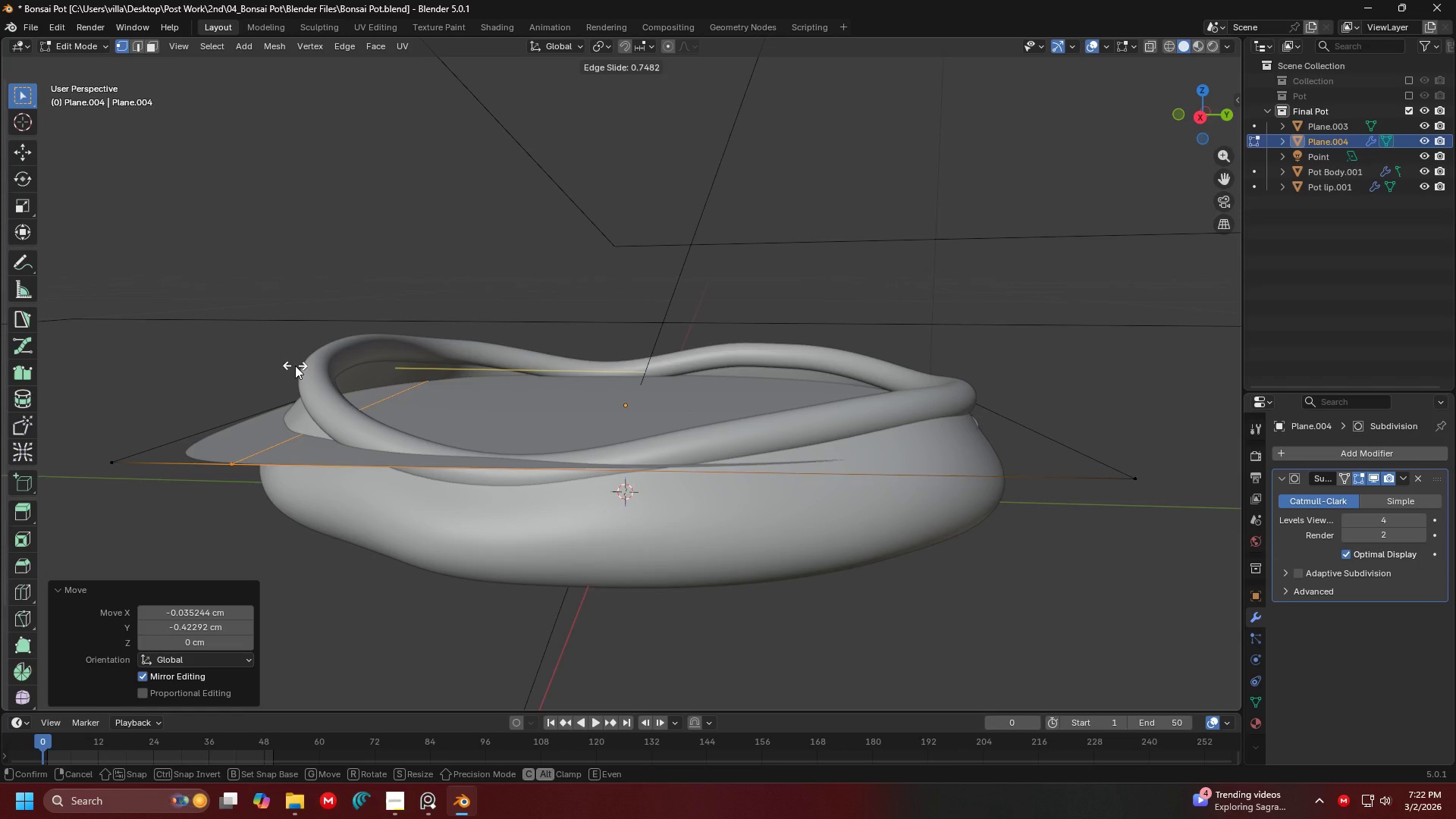 
key(Escape)
 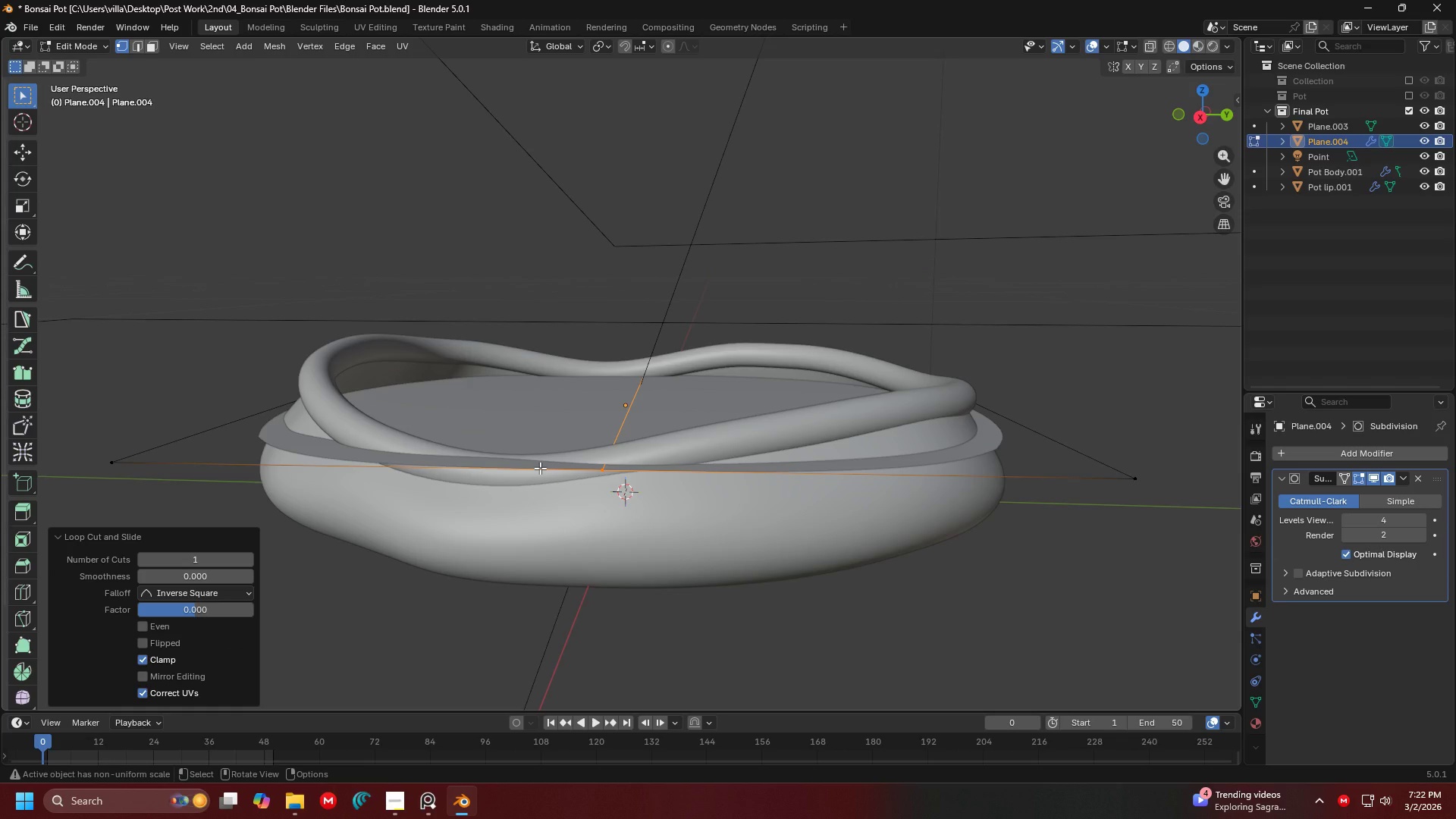 
key(Shift+ShiftLeft)
 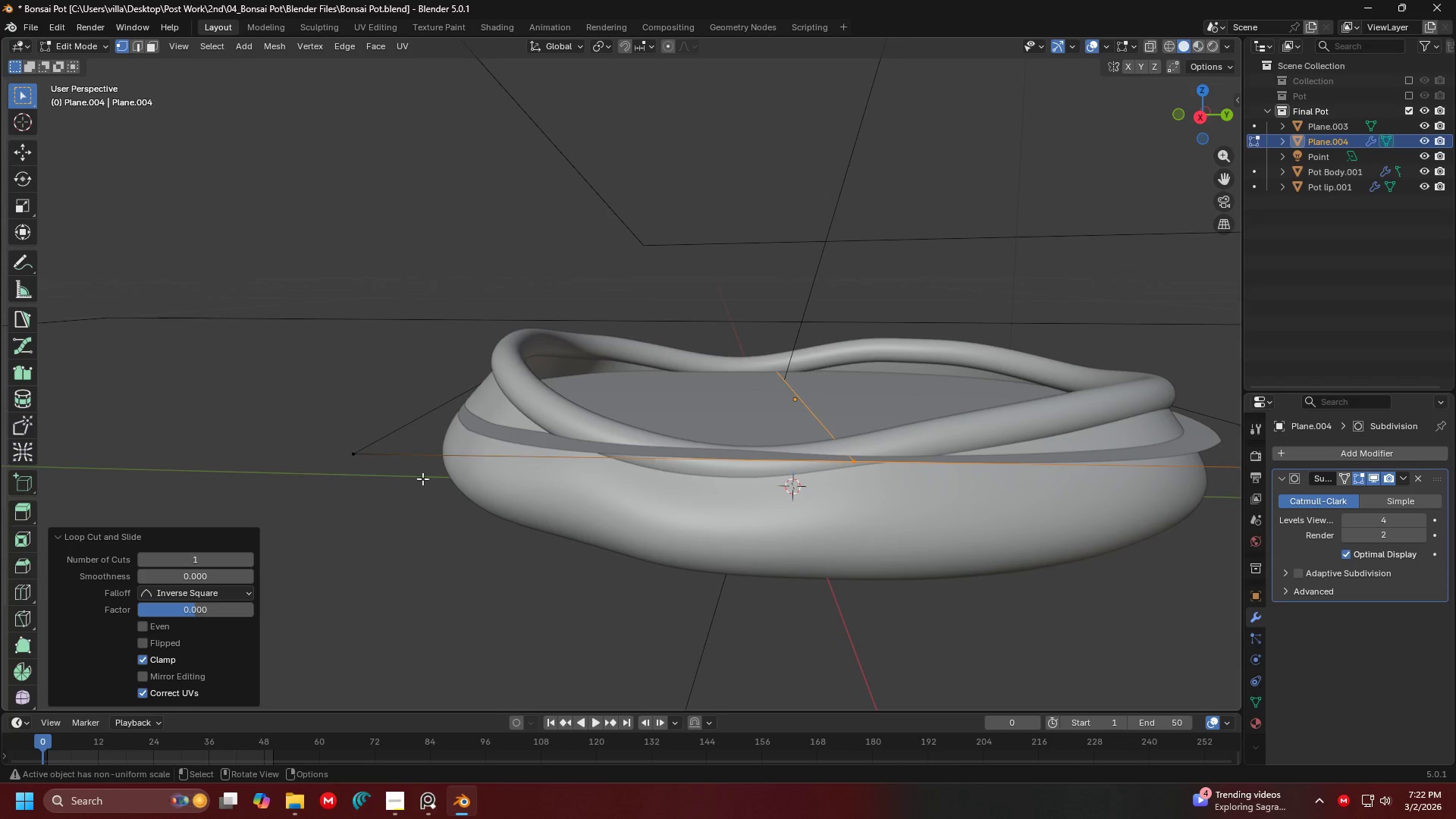 
left_click([372, 484])
 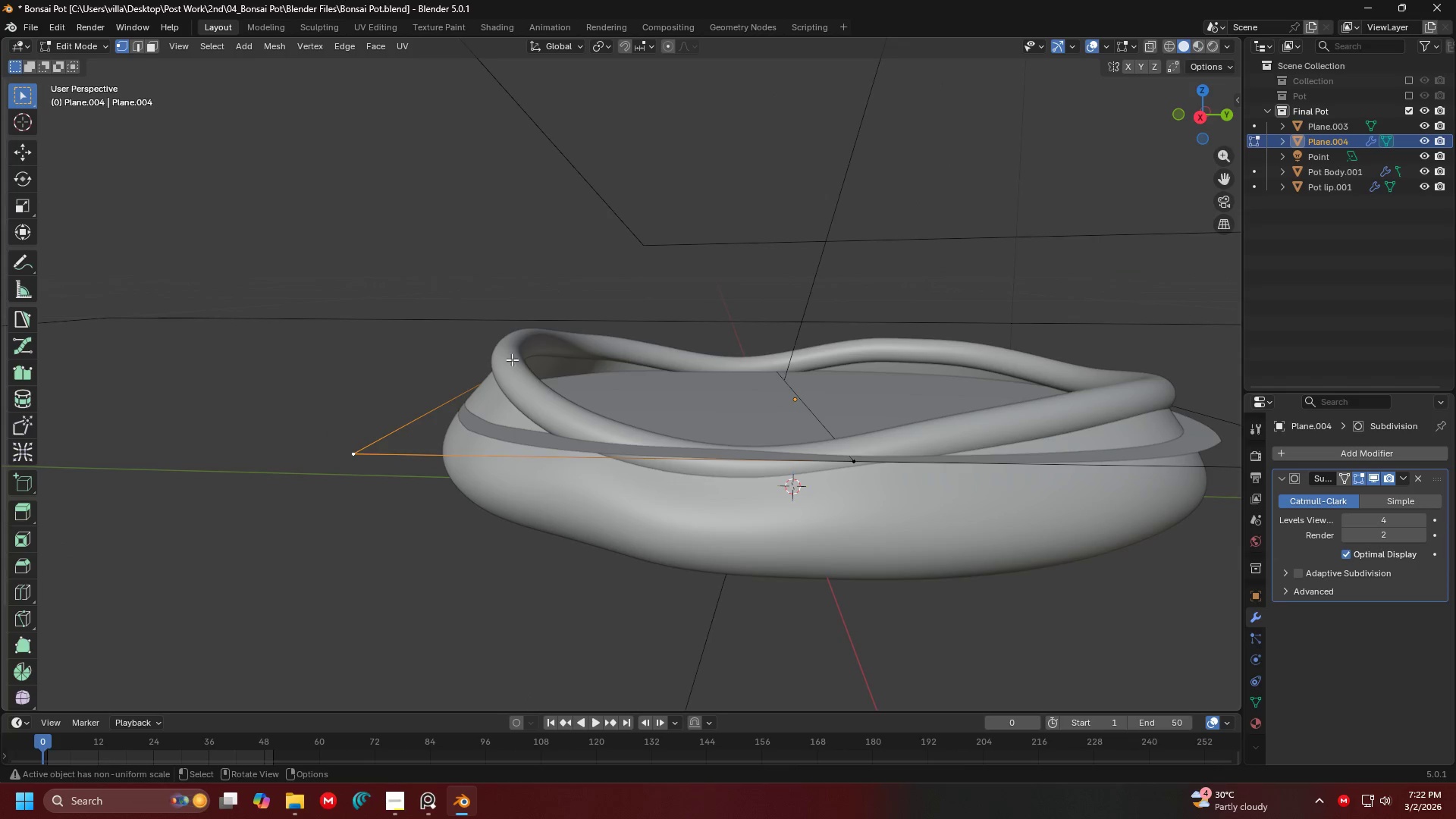 
hold_key(key=ShiftLeft, duration=0.44)
left_click([515, 359])
 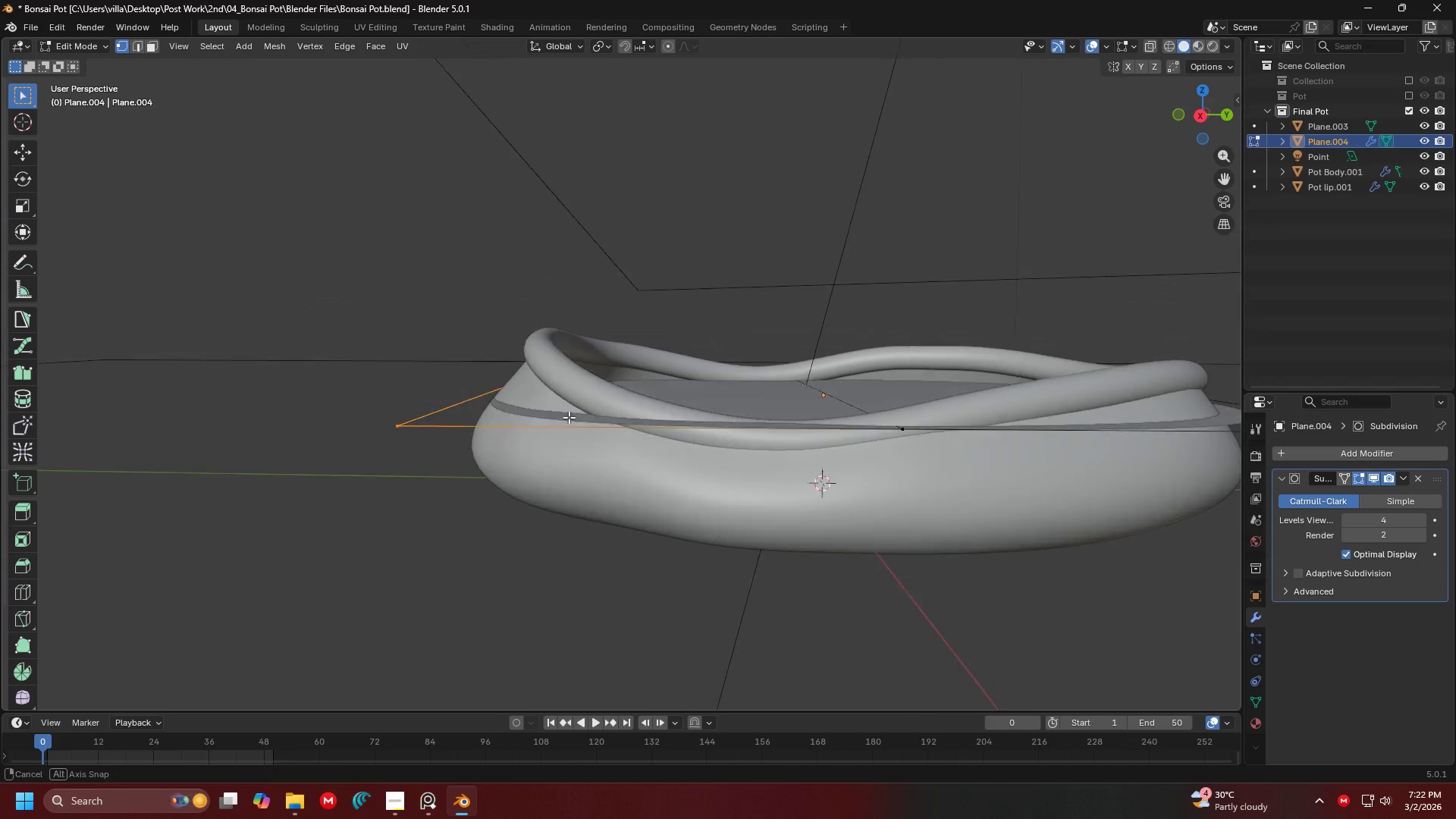 
key(G)
 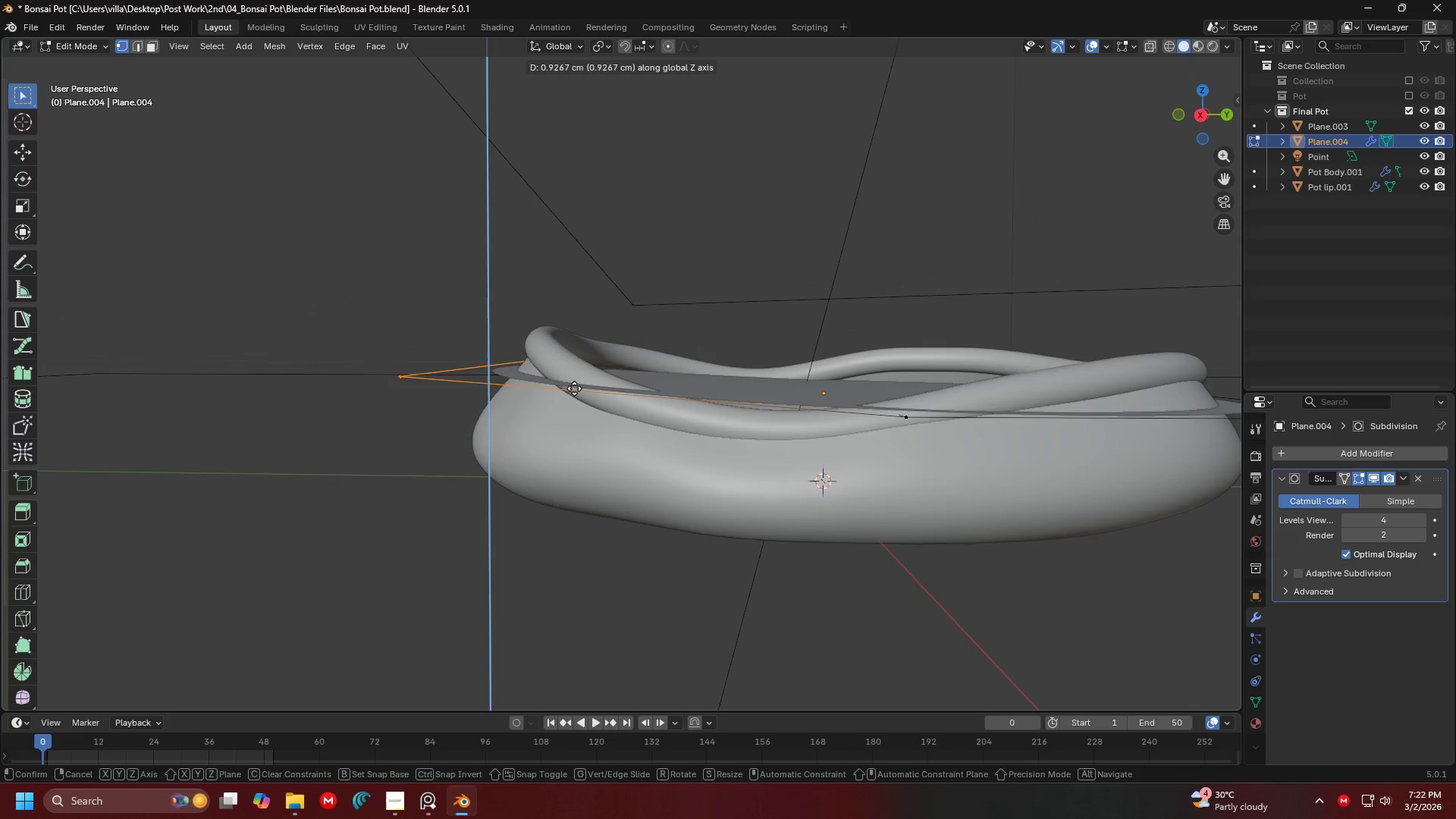 
left_click([575, 385])
 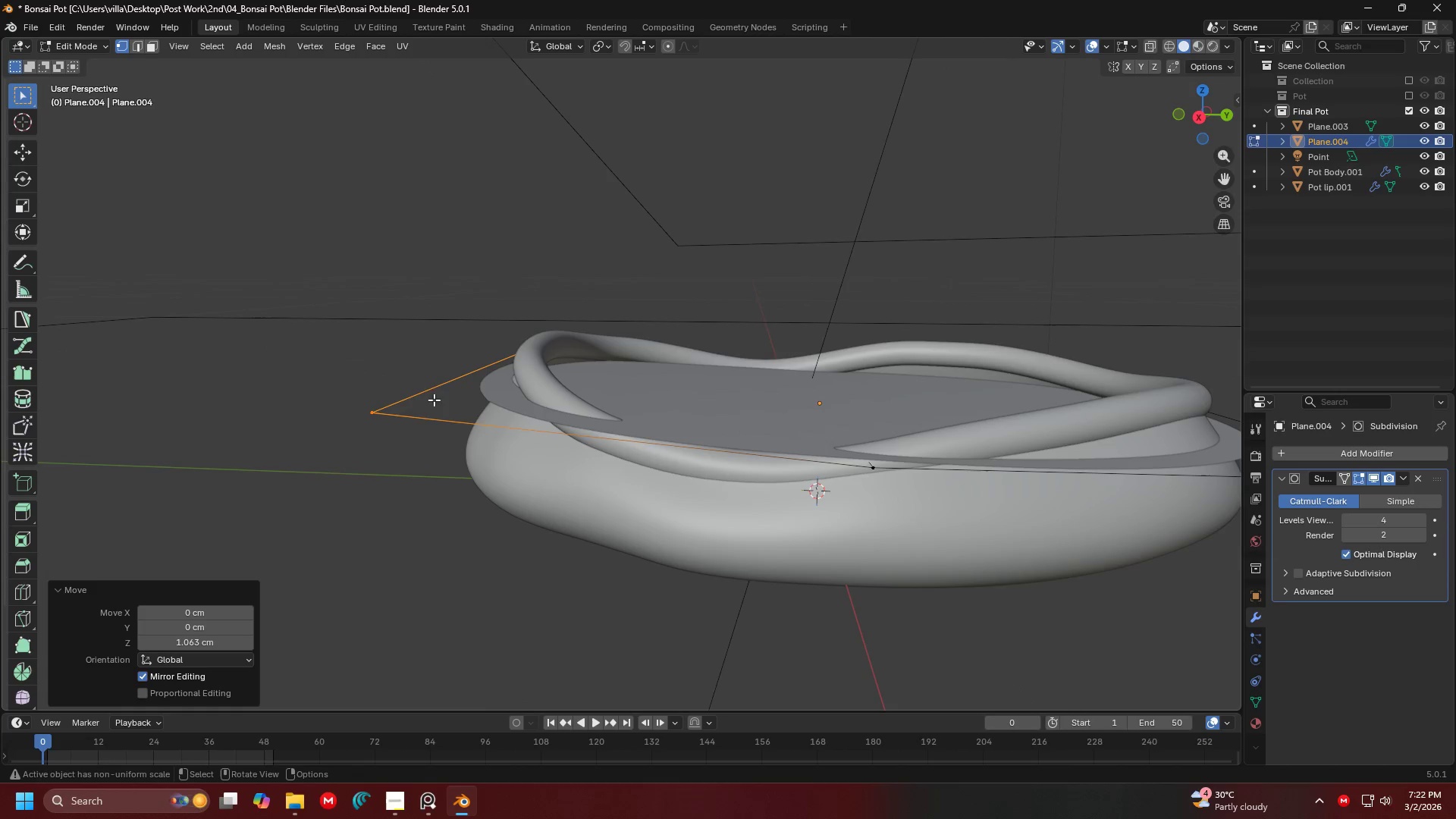 
key(G)
 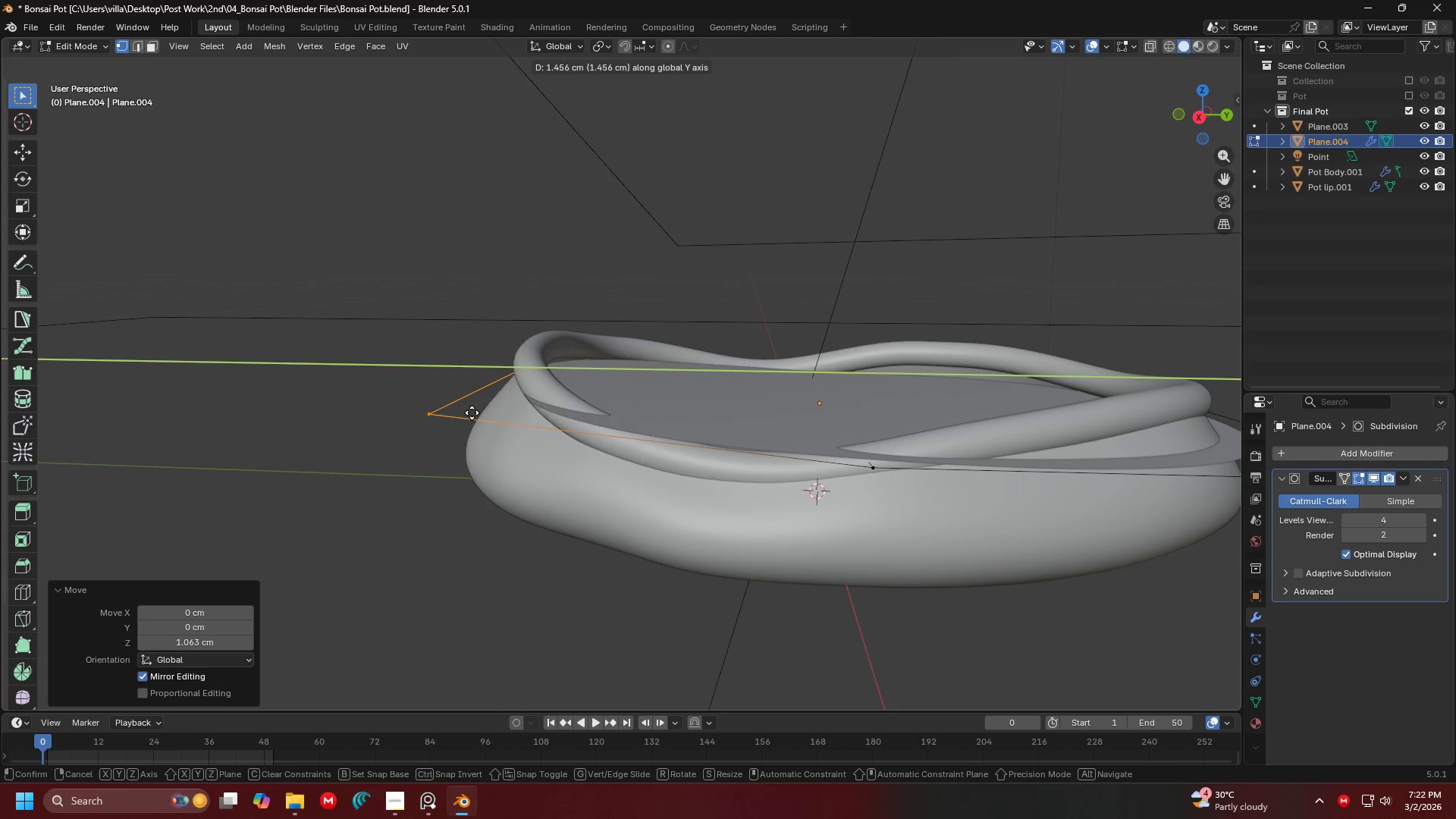 
left_click([475, 414])
 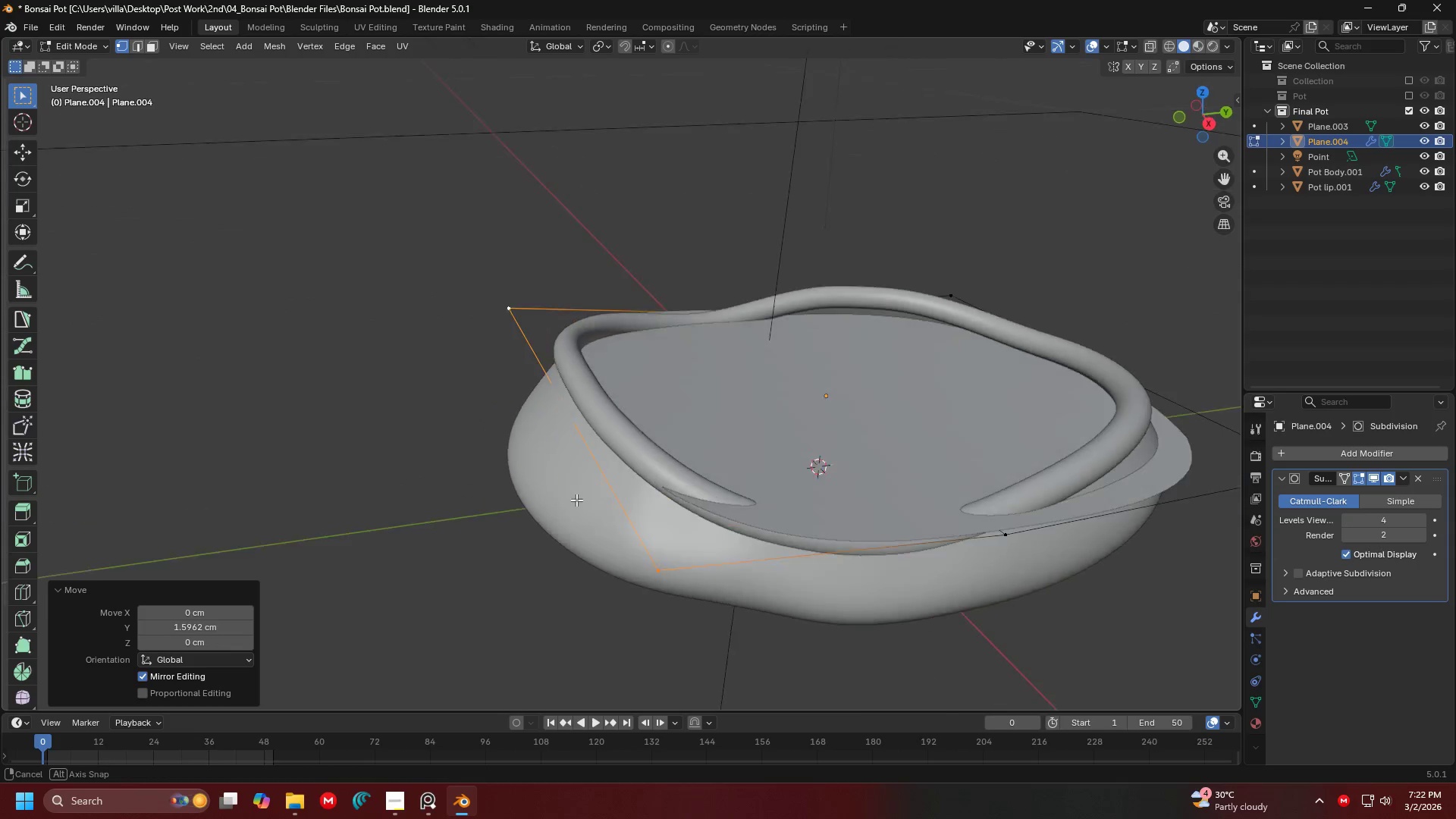 
scroll: coordinate [579, 503], scroll_direction: up, amount: 2.0
 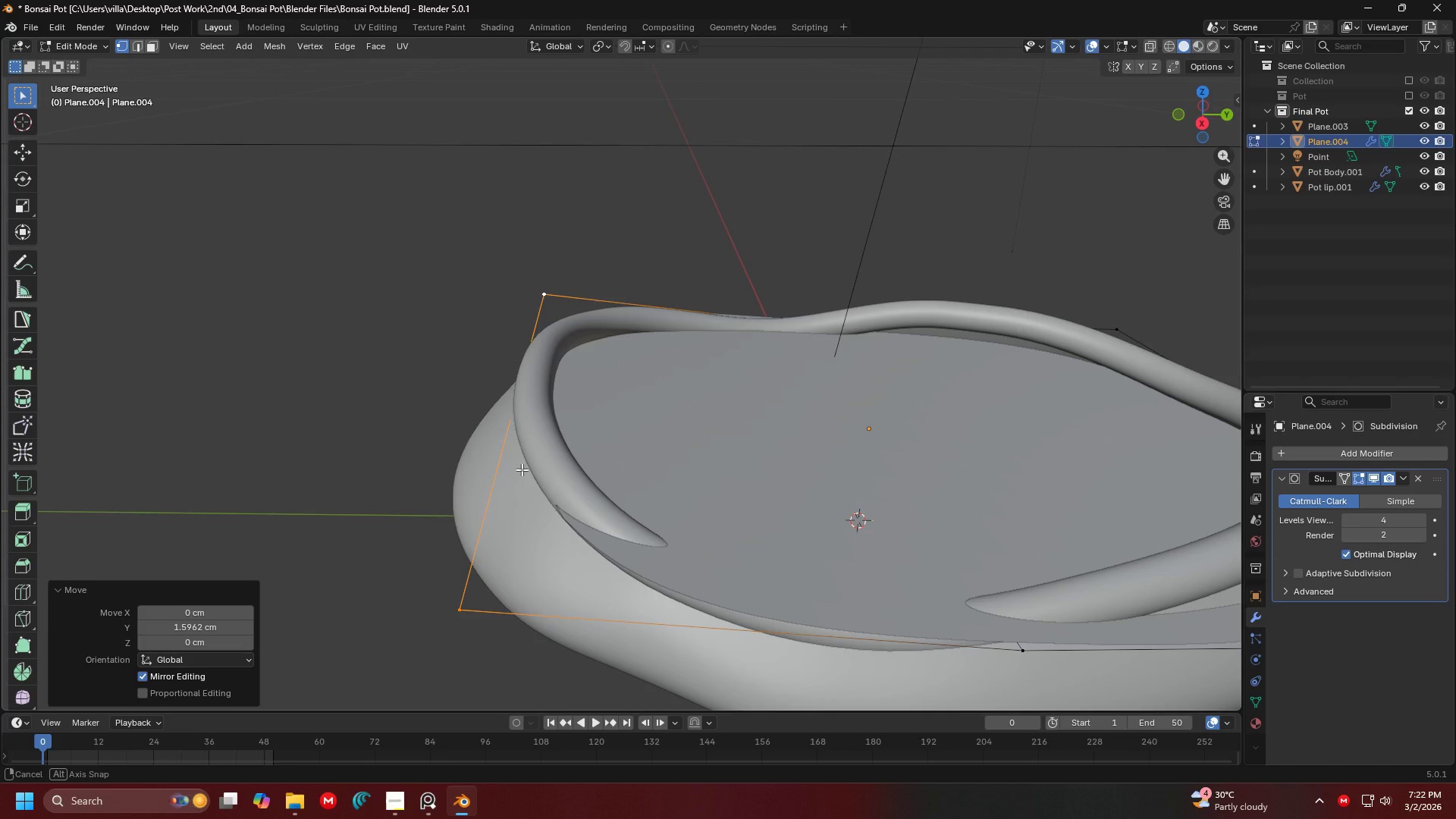 
wait(8.32)
 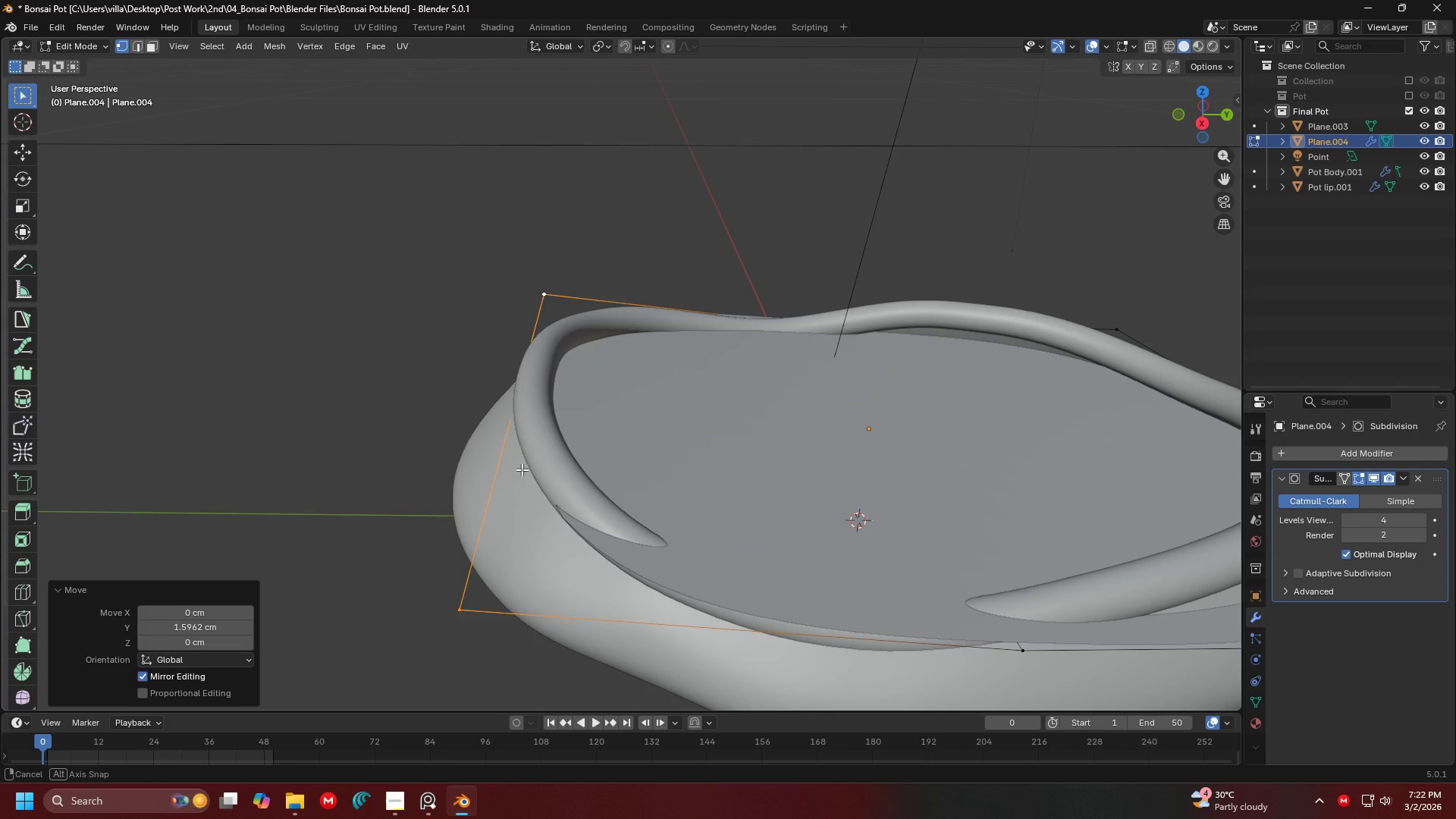 
key(Tab)
 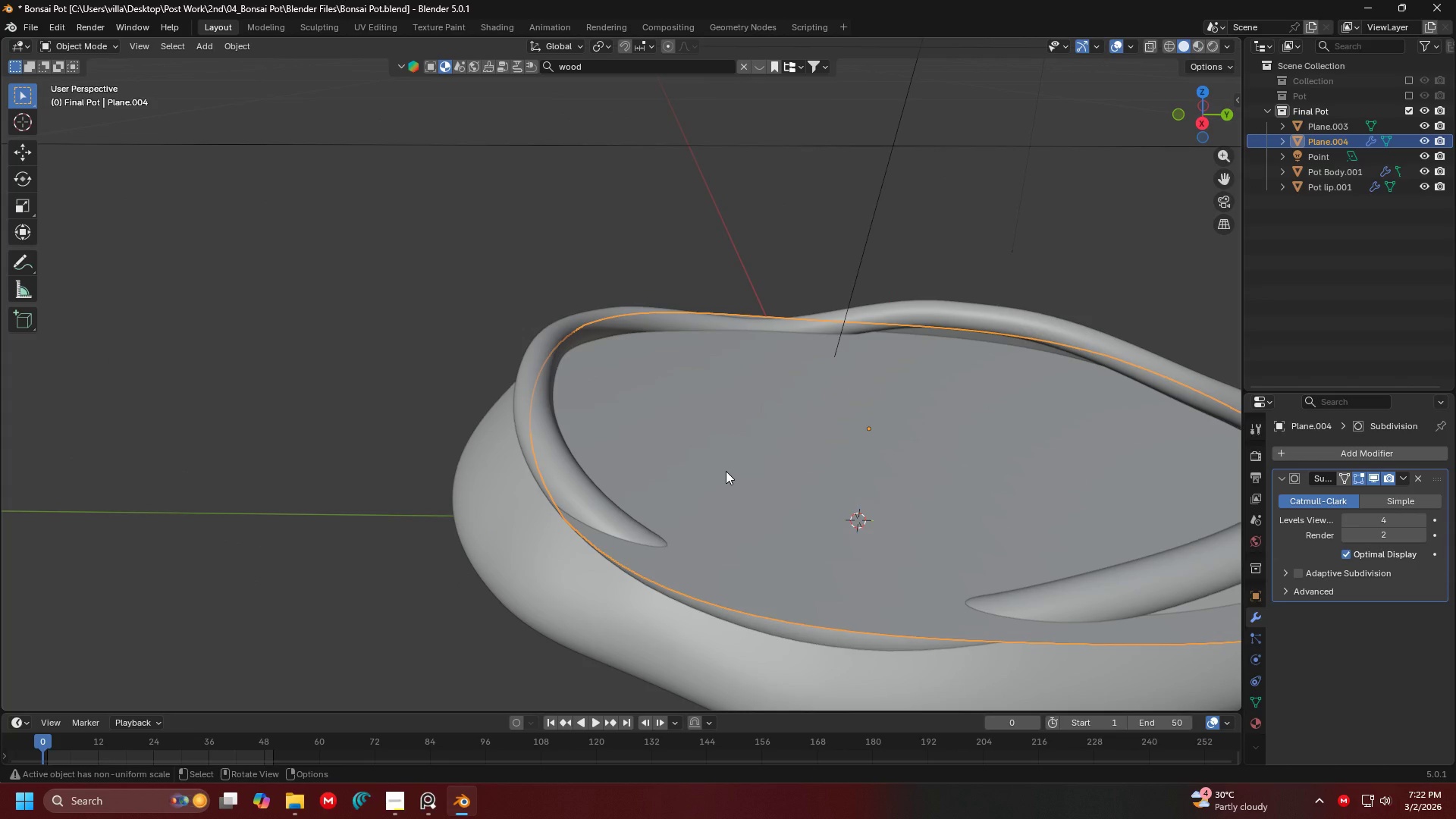 
key(Delete)
 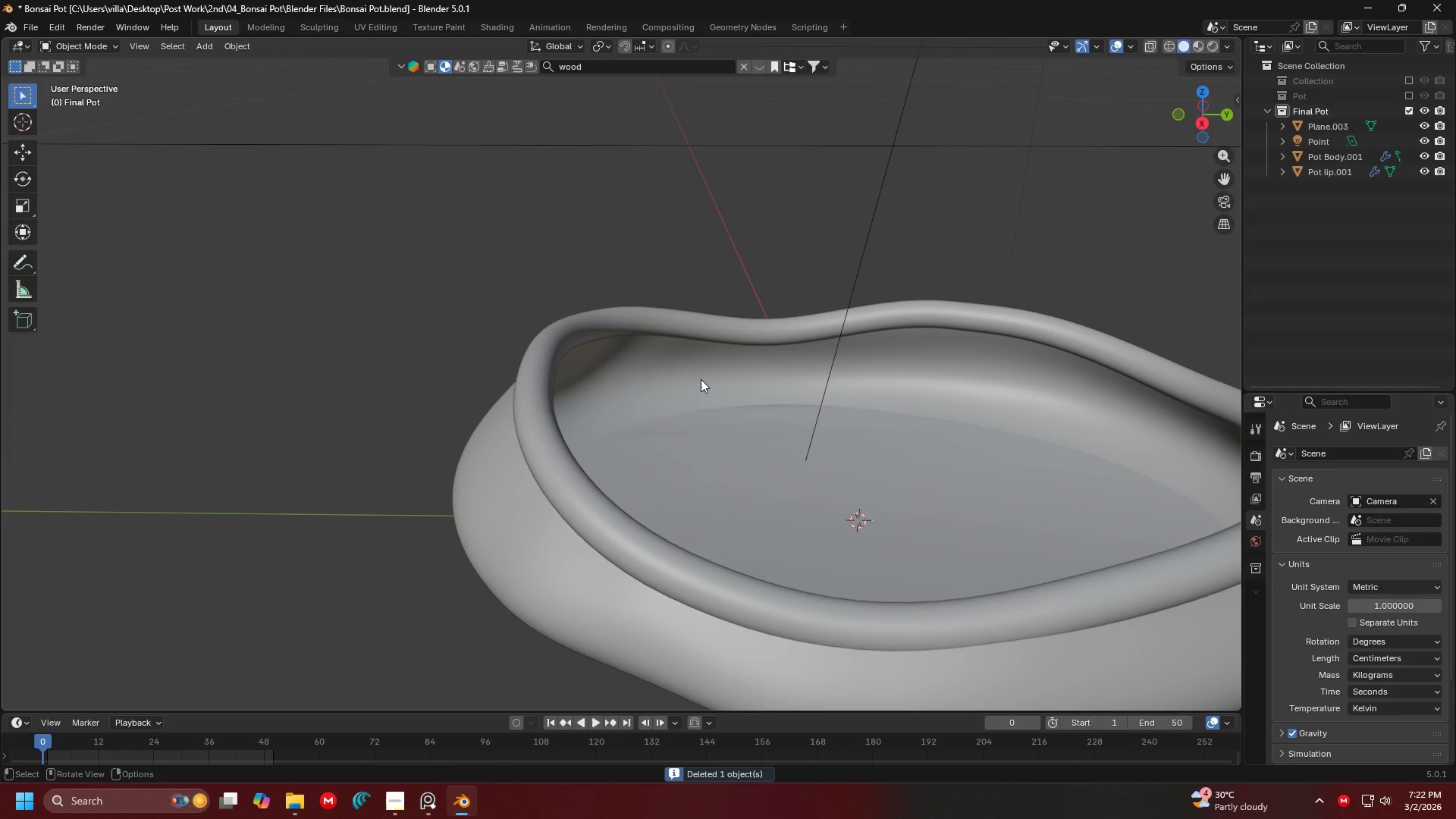 
left_click([701, 379])
 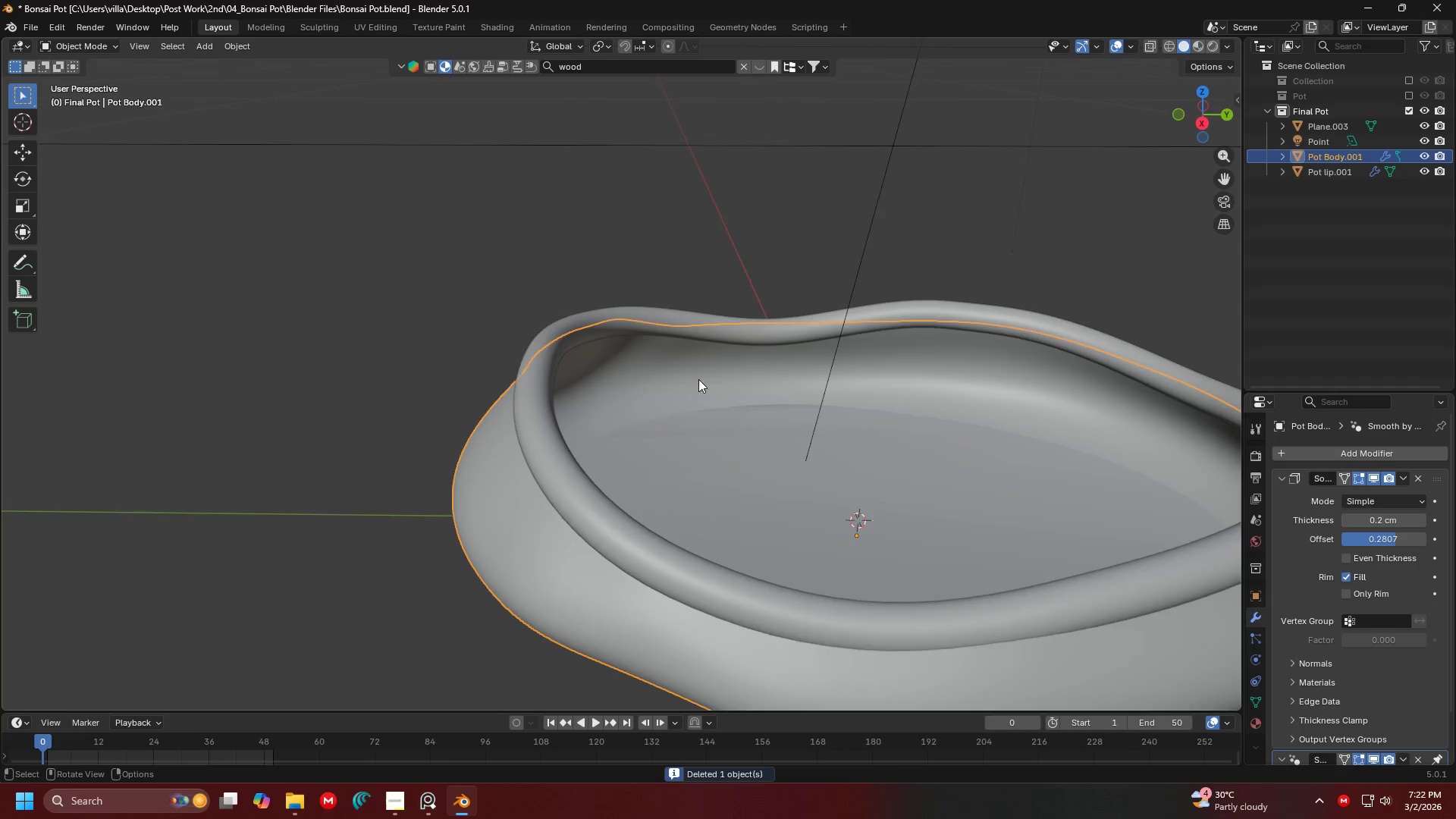 
scroll: coordinate [697, 380], scroll_direction: down, amount: 1.0
 